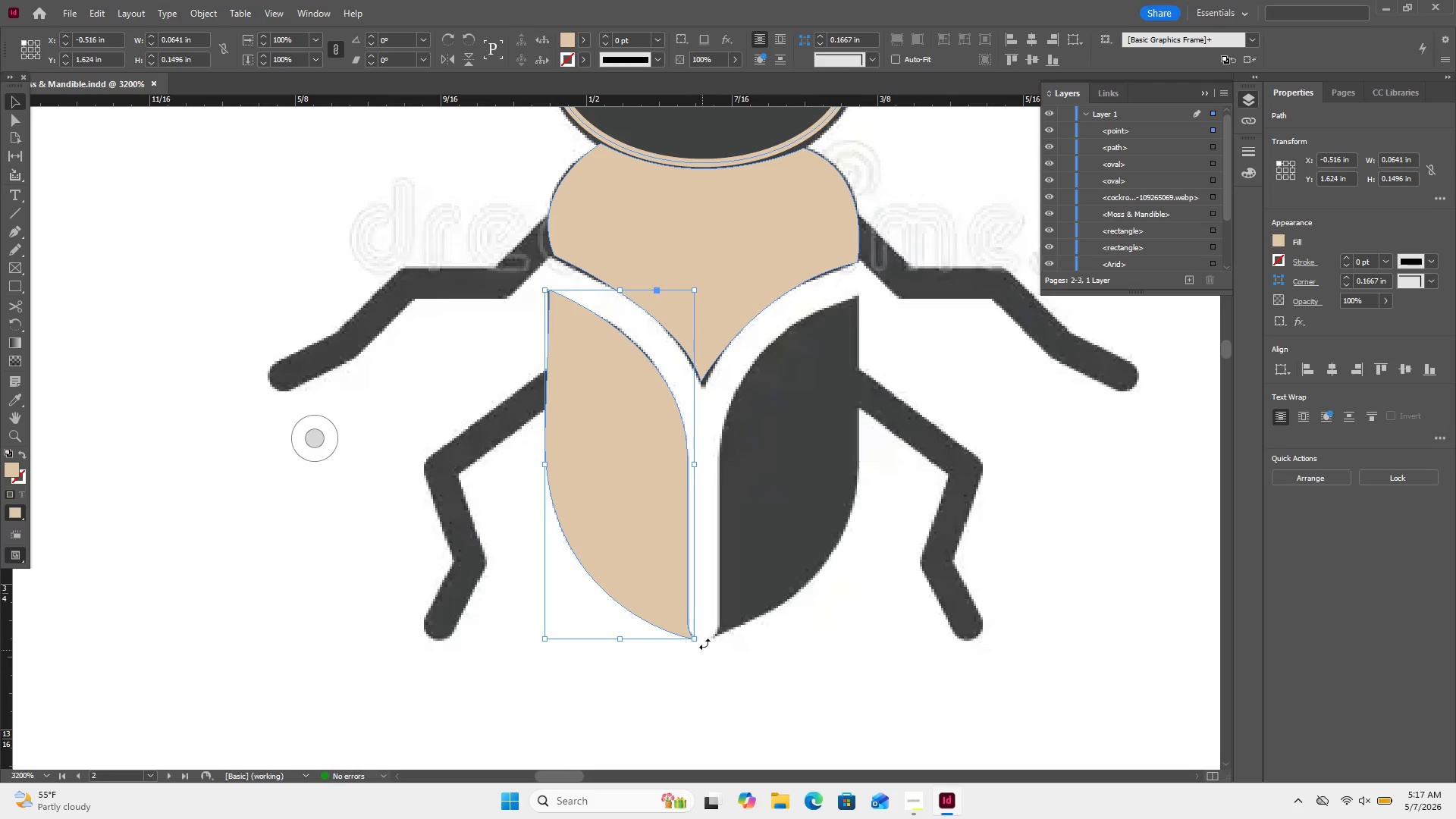 
right_click([614, 533])
 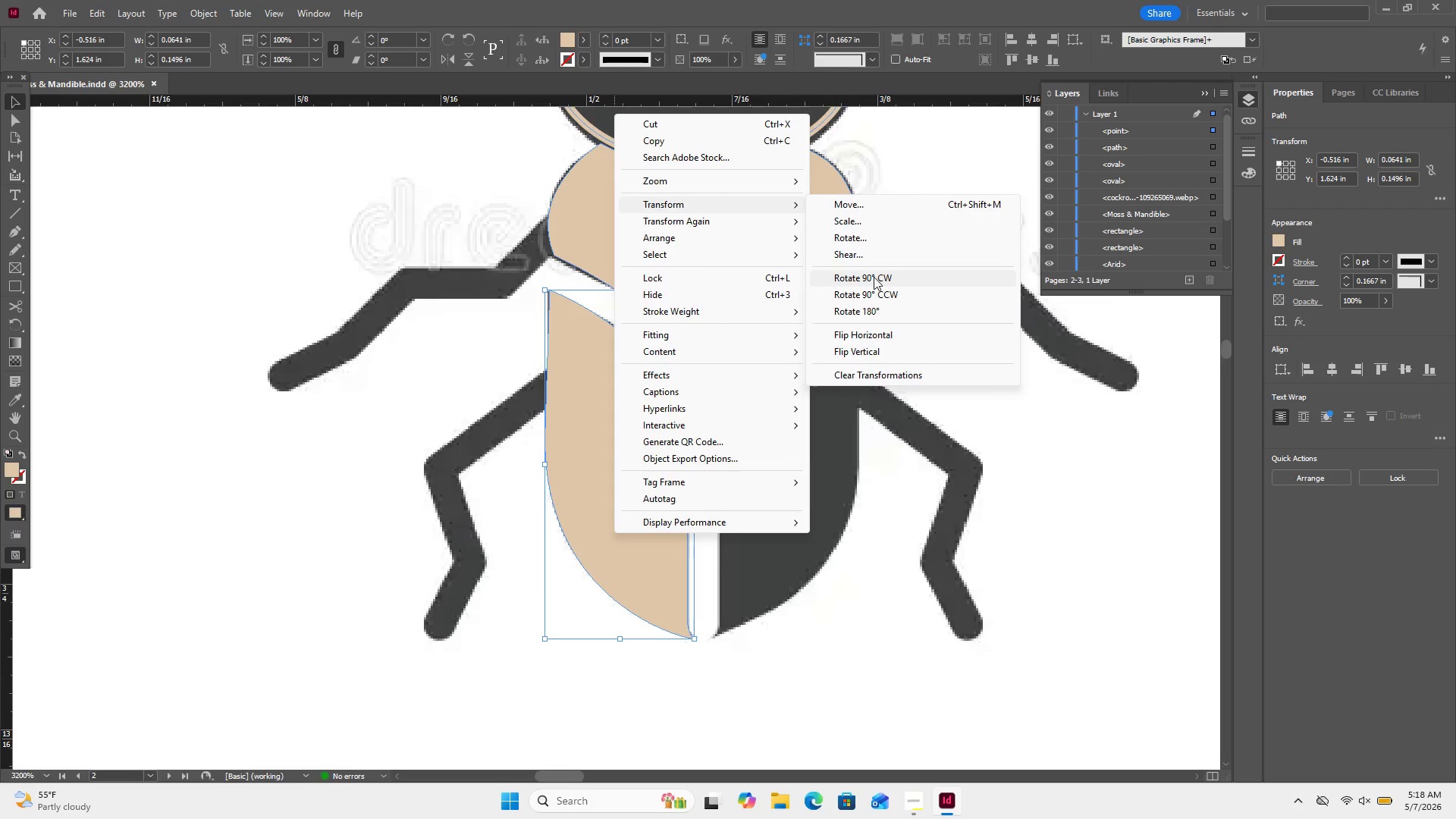 
wait(9.91)
 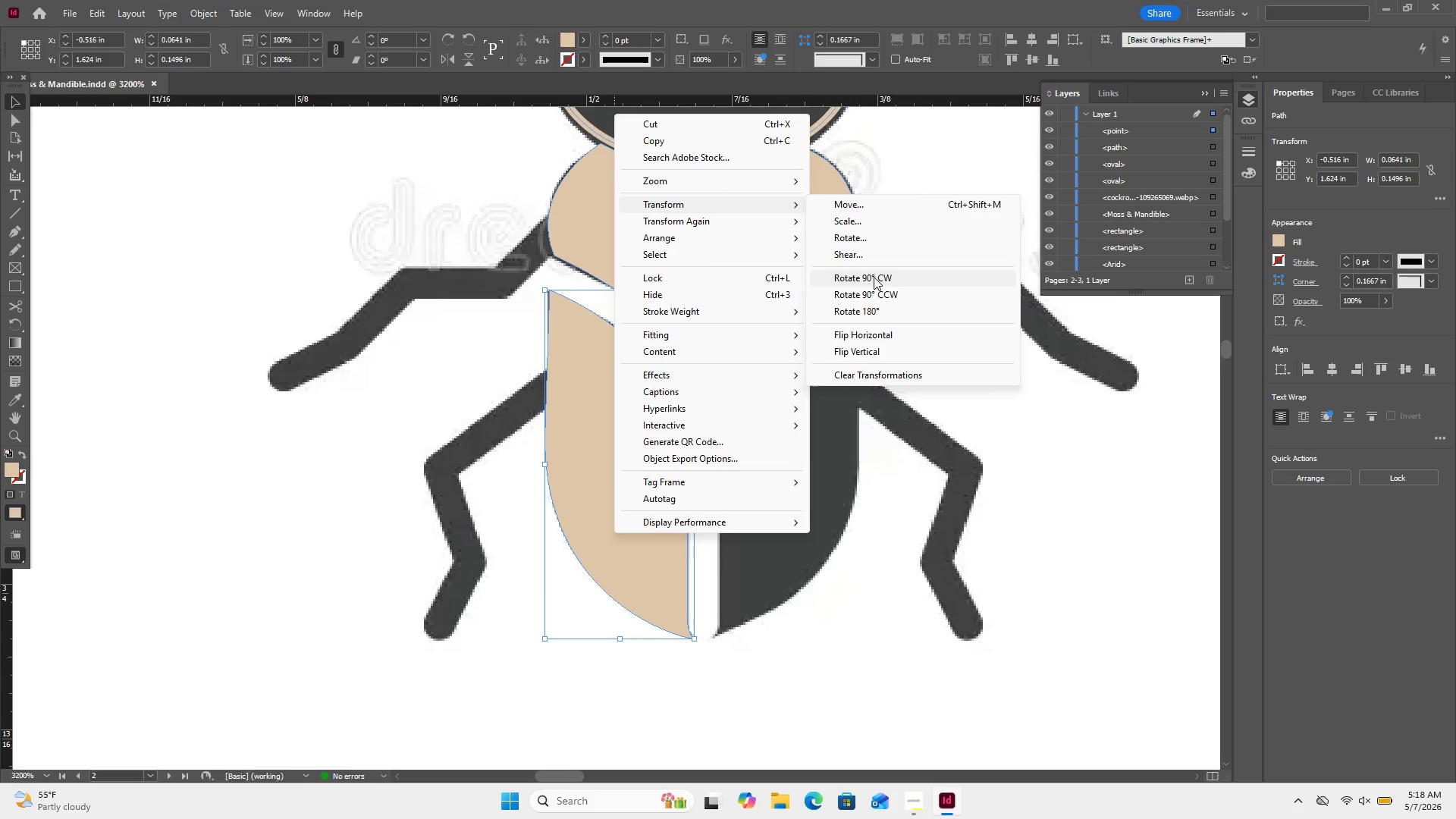 
left_click([908, 338])
 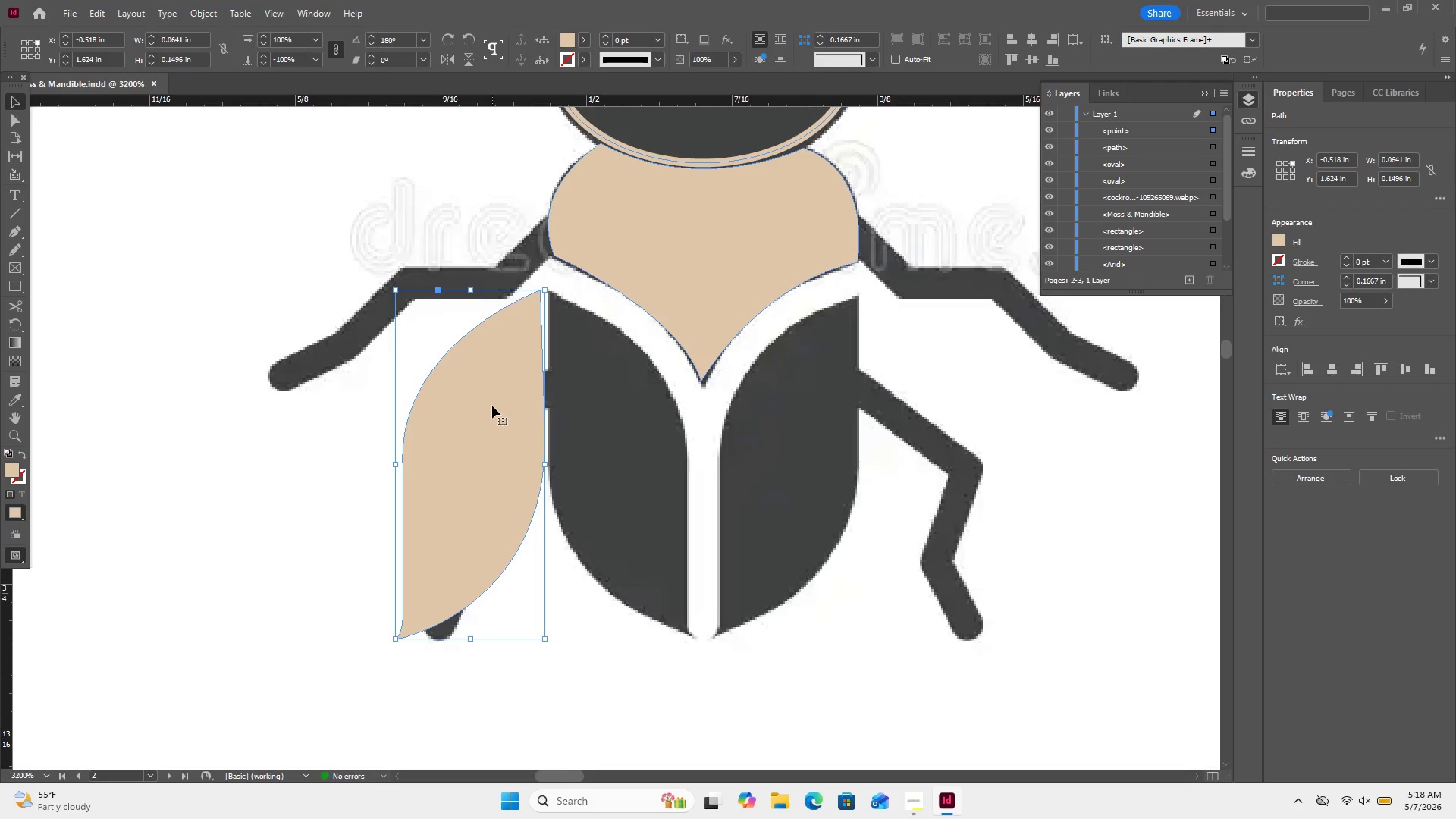 
key(Control+C)
 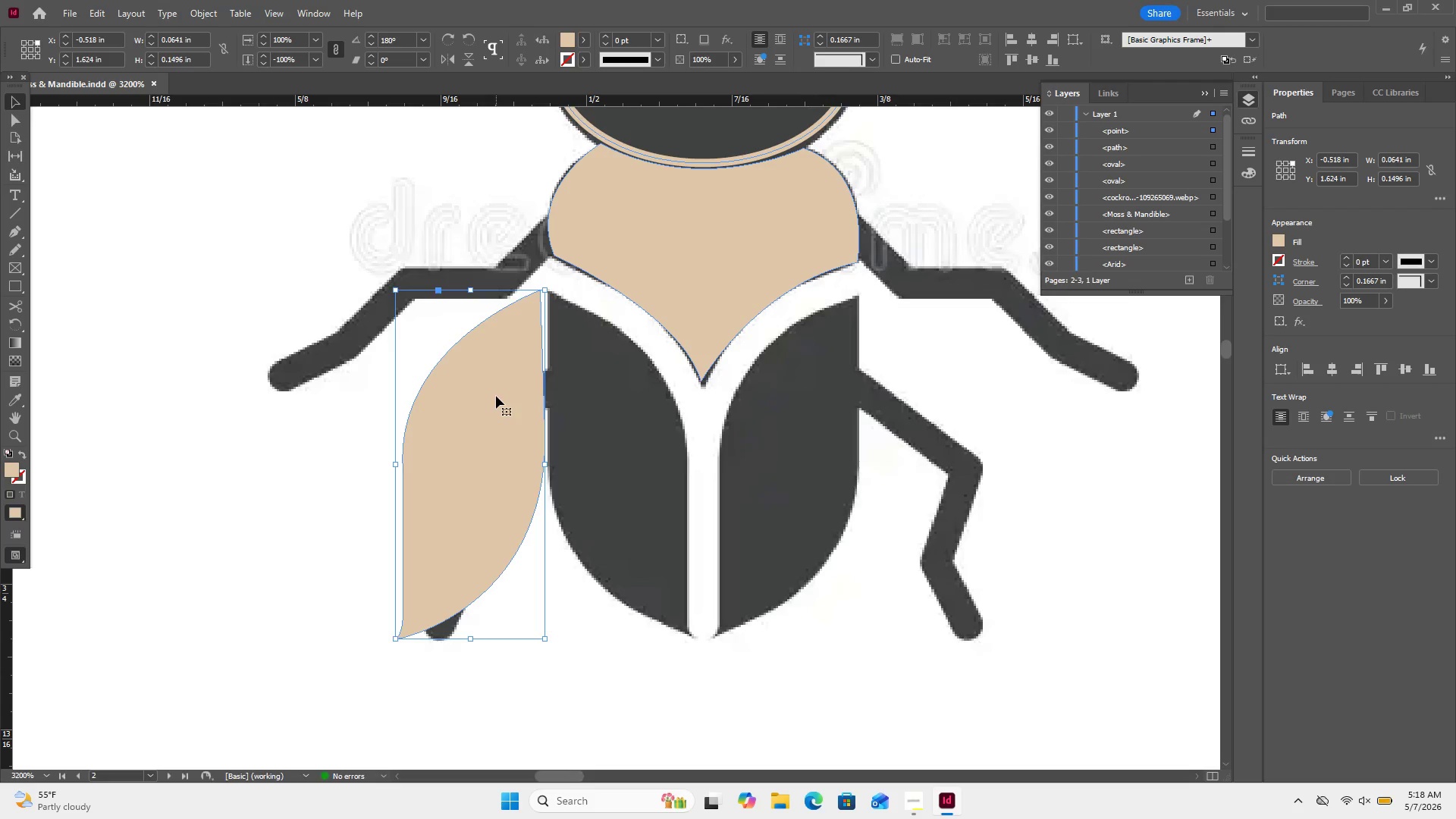 
left_click_drag(start_coordinate=[496, 396], to_coordinate=[812, 388])
 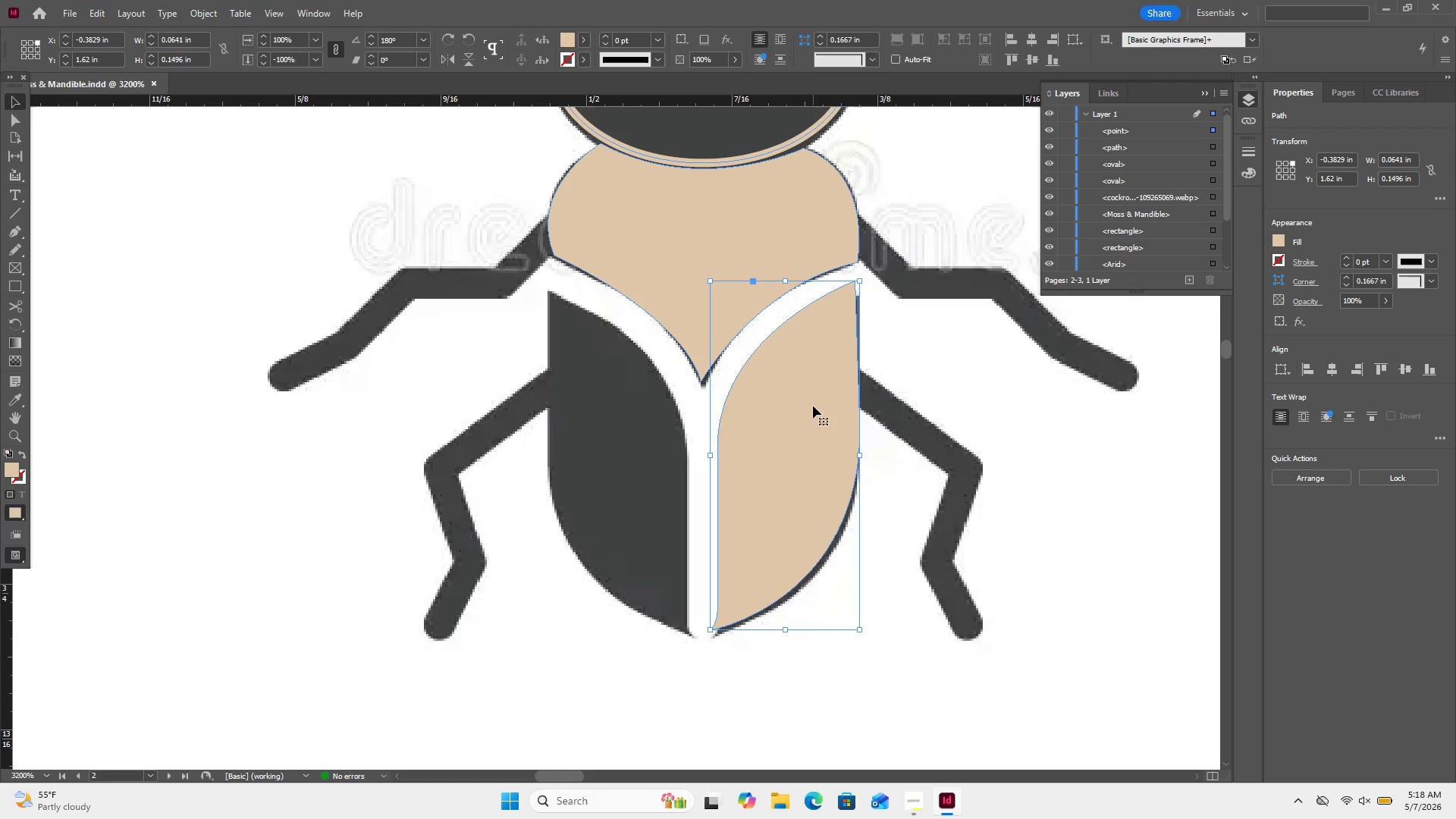 
key(ArrowDown)
 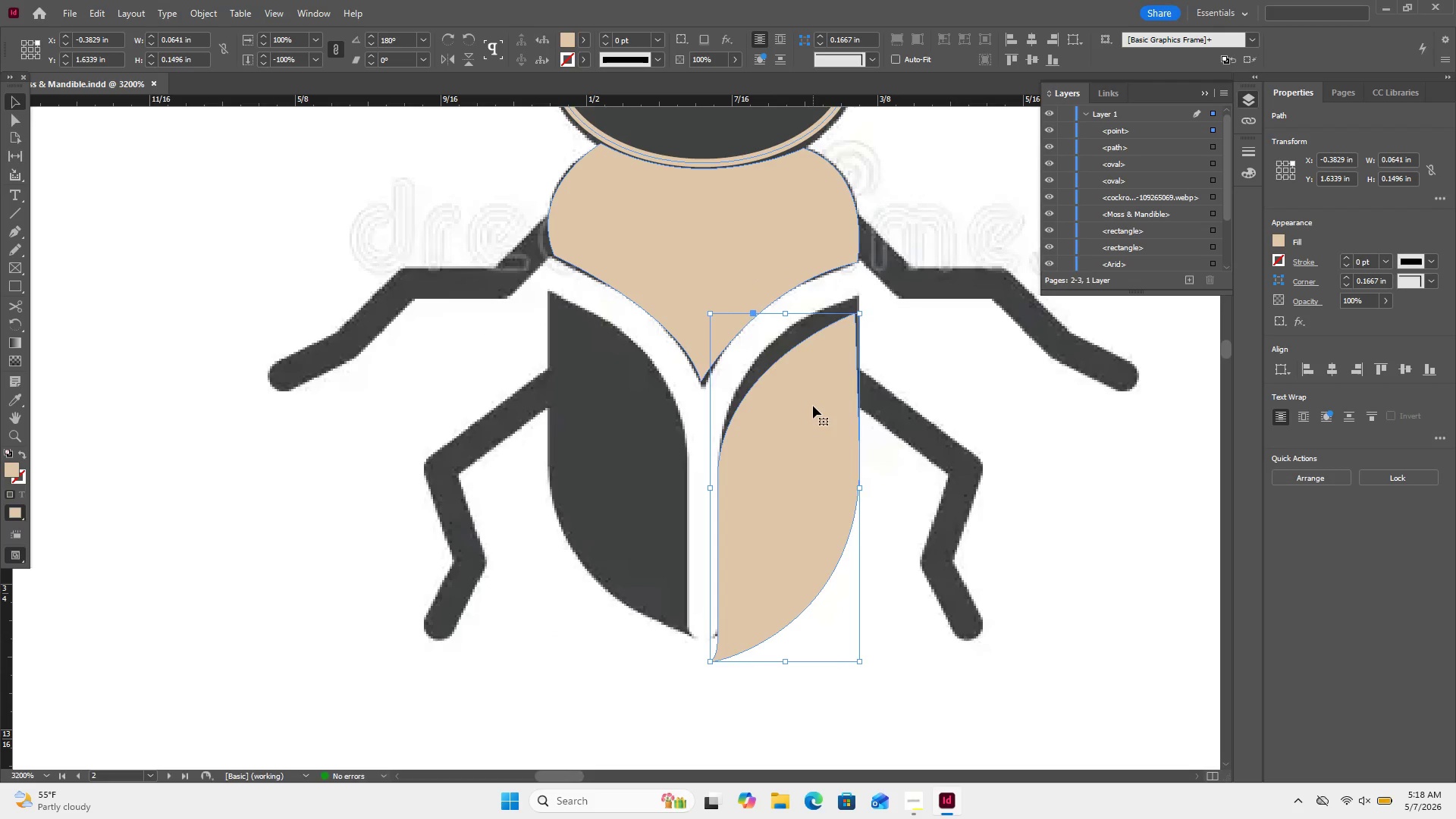 
key(ArrowUp)
 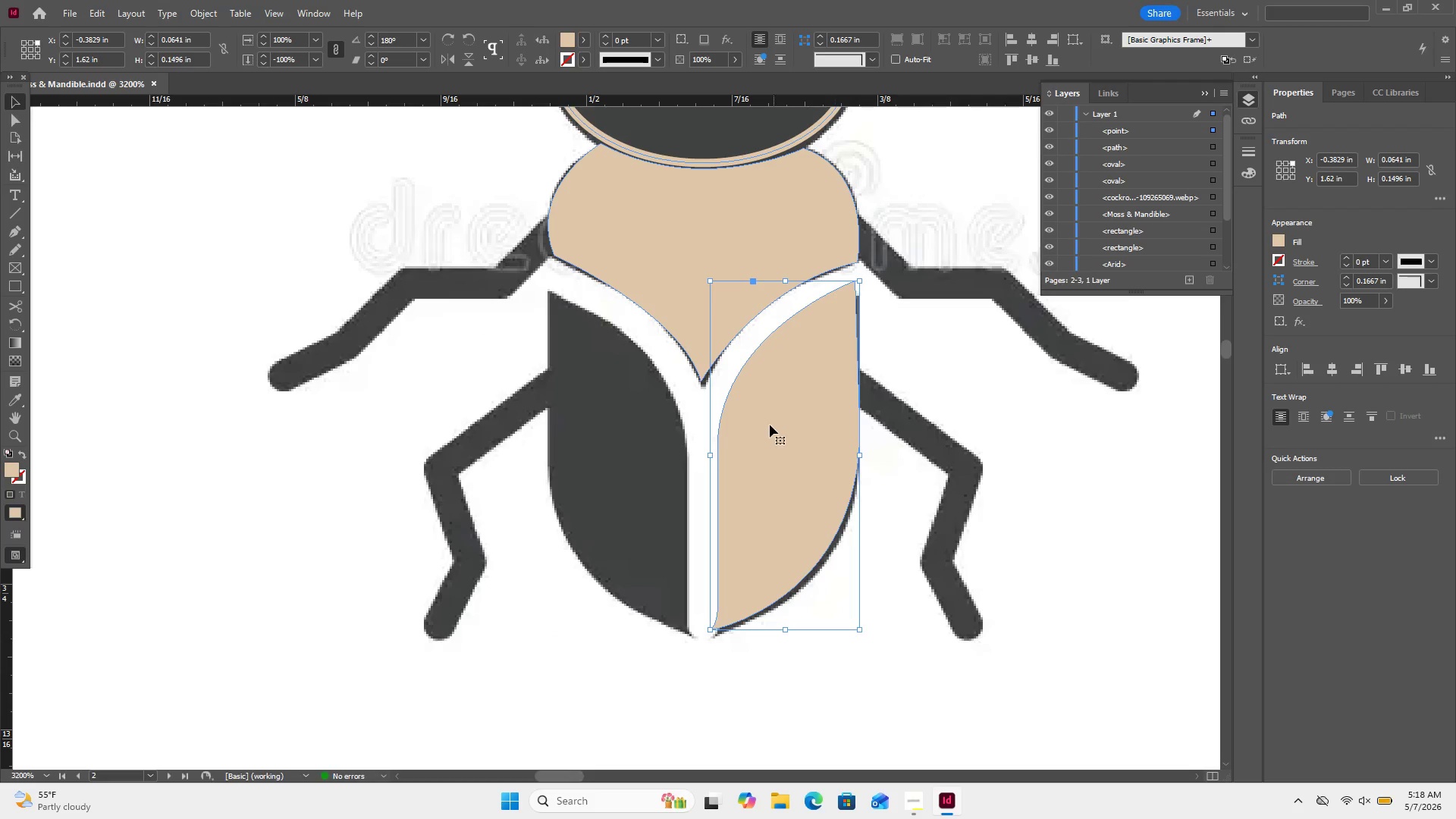 
left_click_drag(start_coordinate=[770, 425], to_coordinate=[774, 436])
 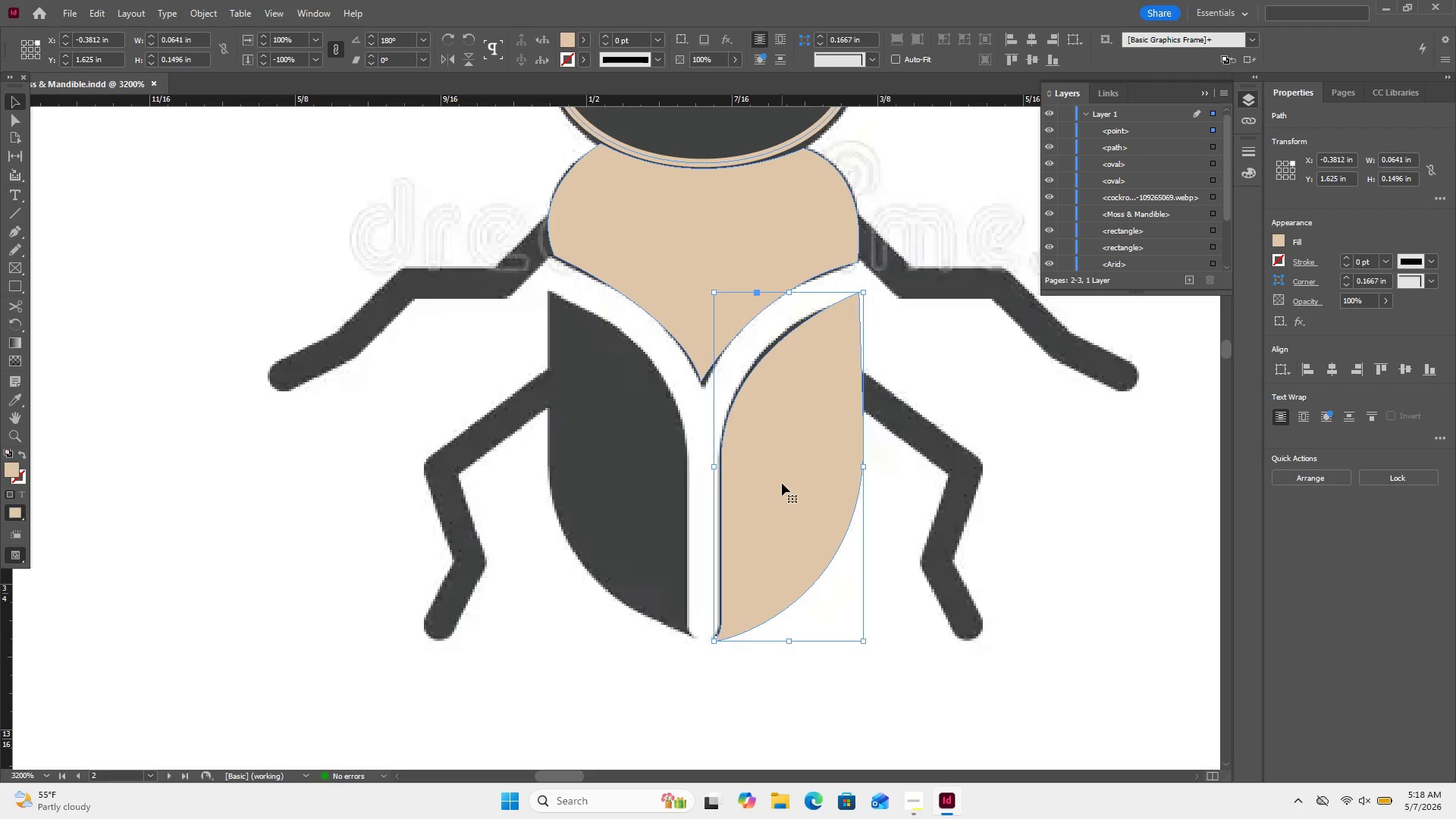 
left_click_drag(start_coordinate=[782, 483], to_coordinate=[781, 479])
 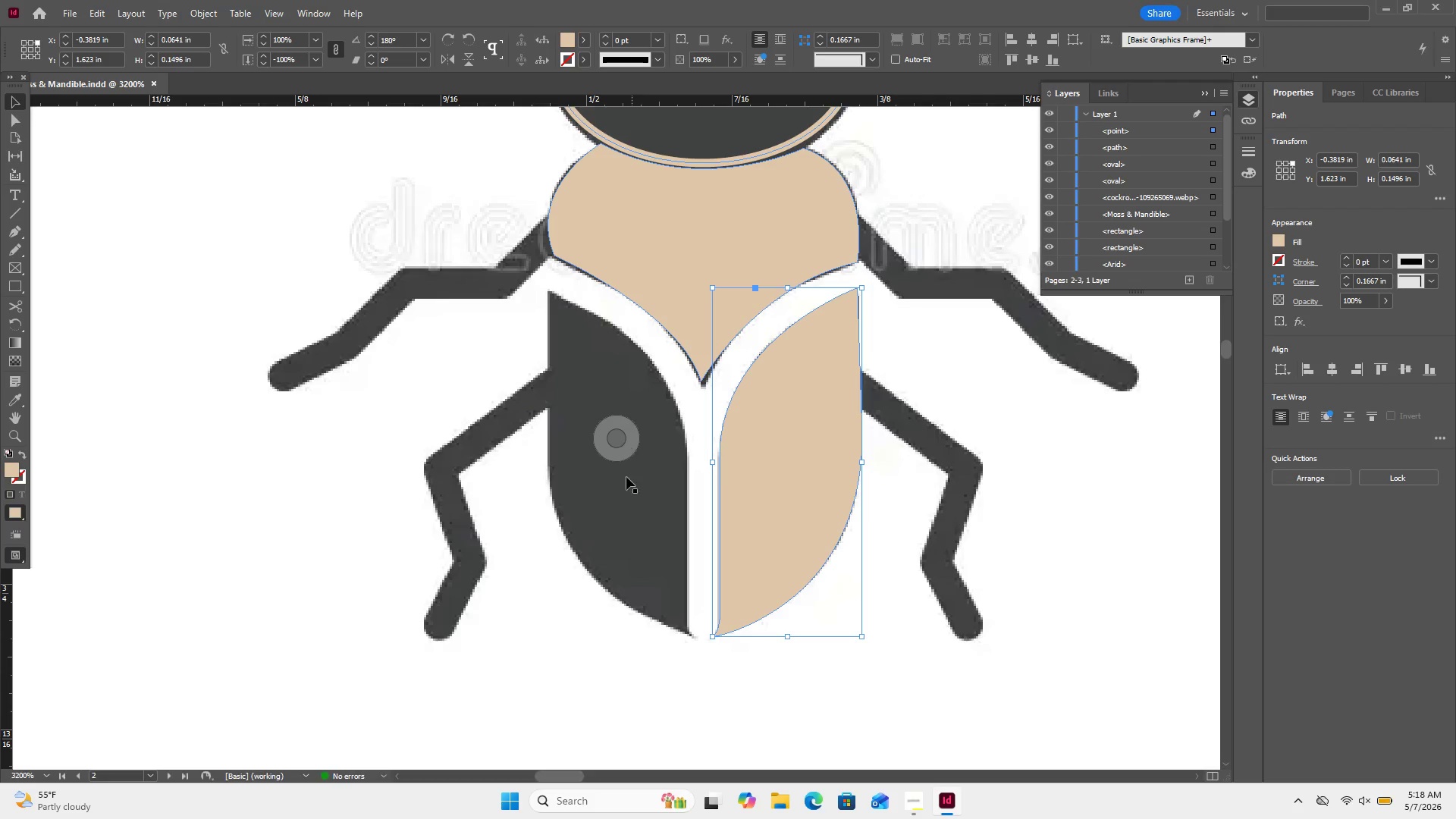 
right_click([604, 513])
 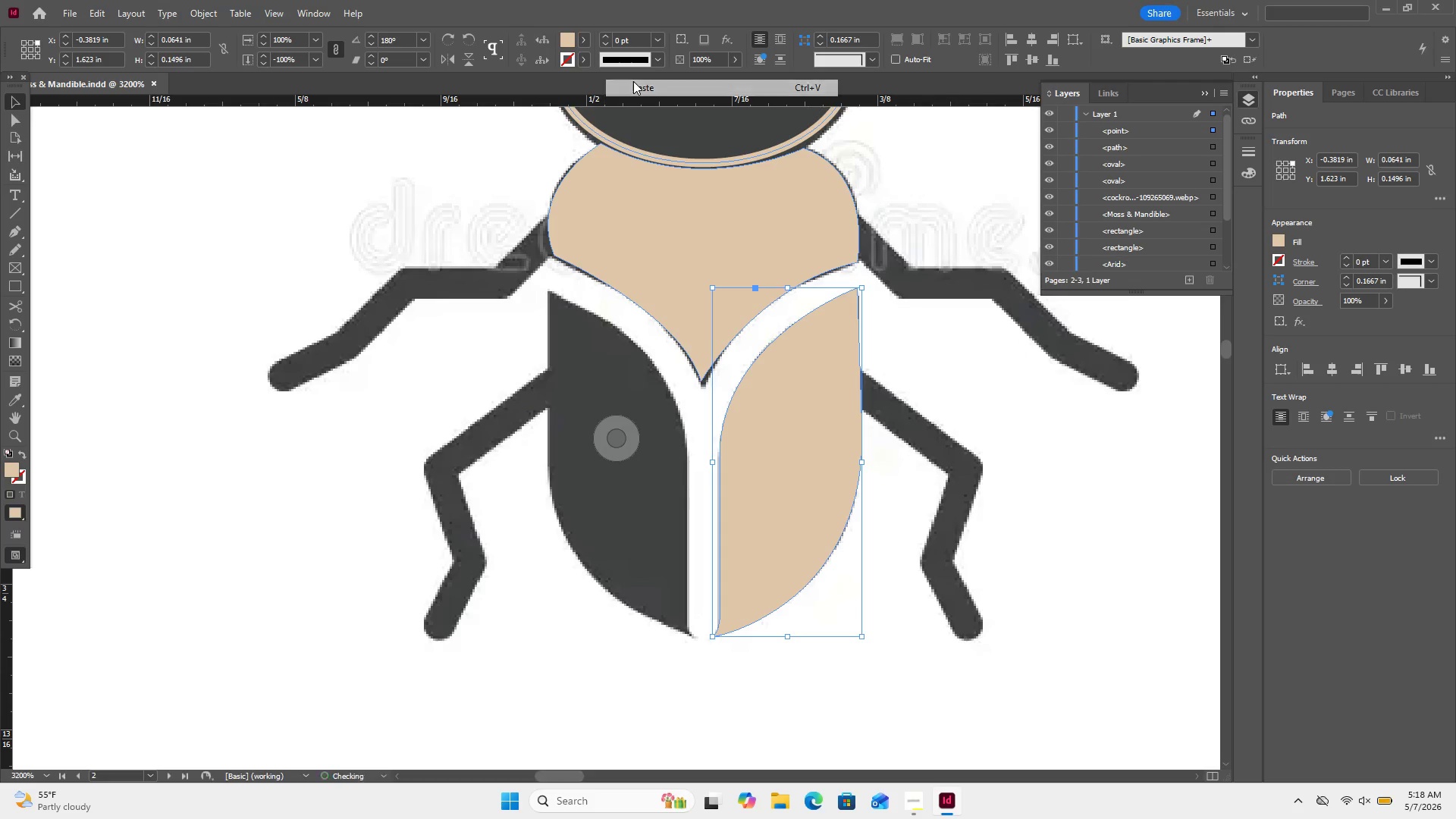 
right_click([636, 341])
 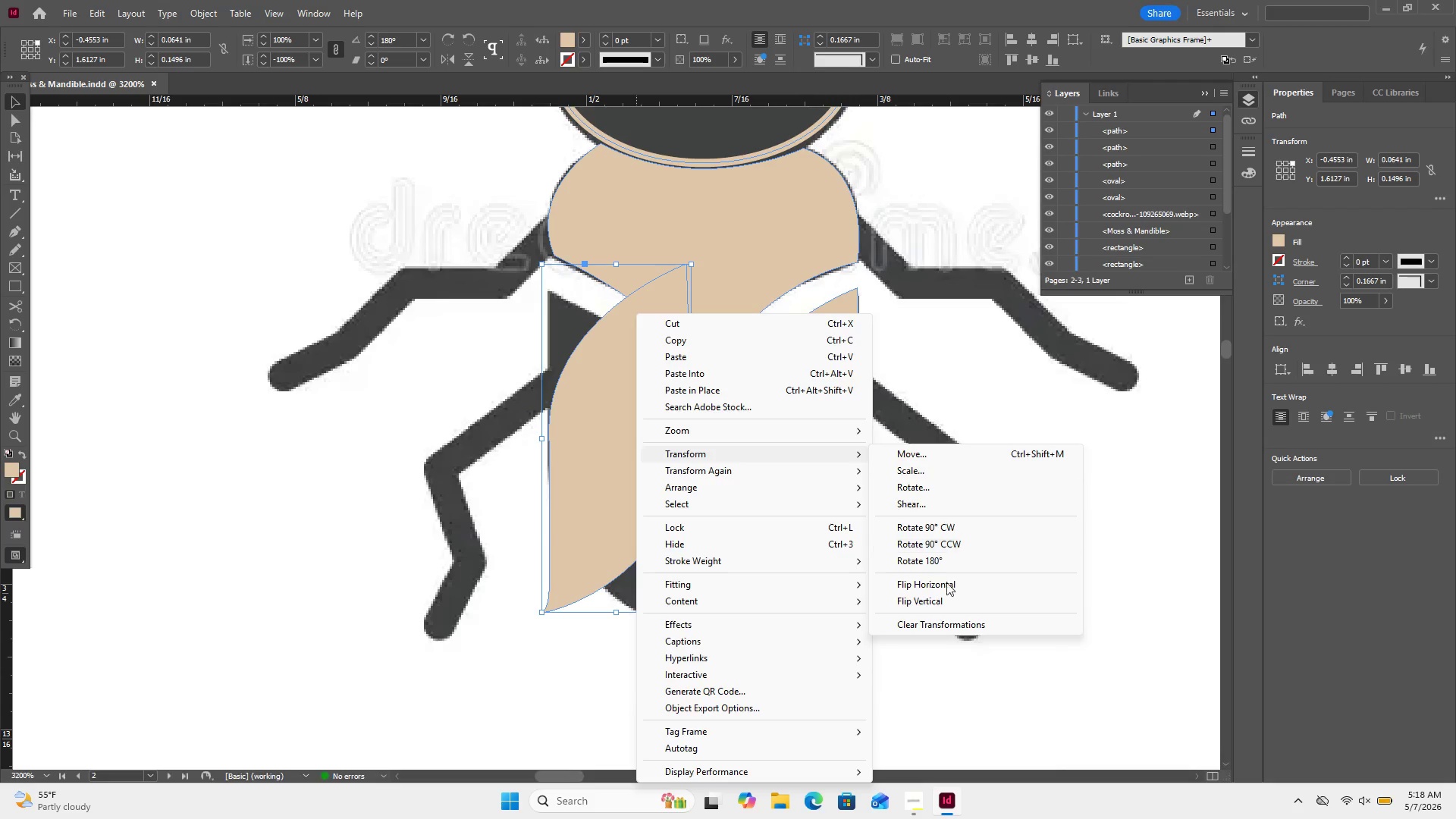 
left_click([955, 584])
 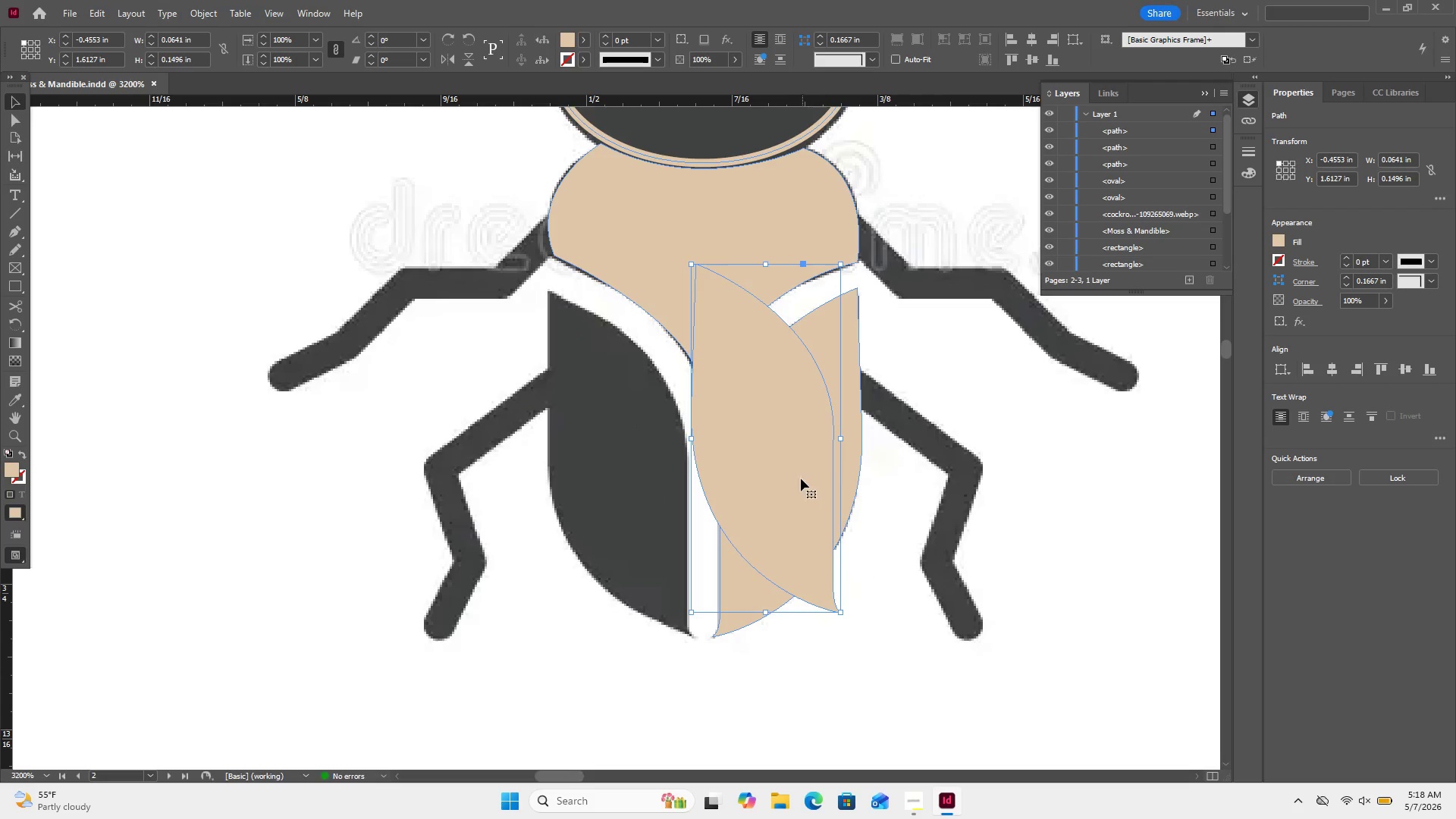 
left_click_drag(start_coordinate=[794, 480], to_coordinate=[647, 504])
 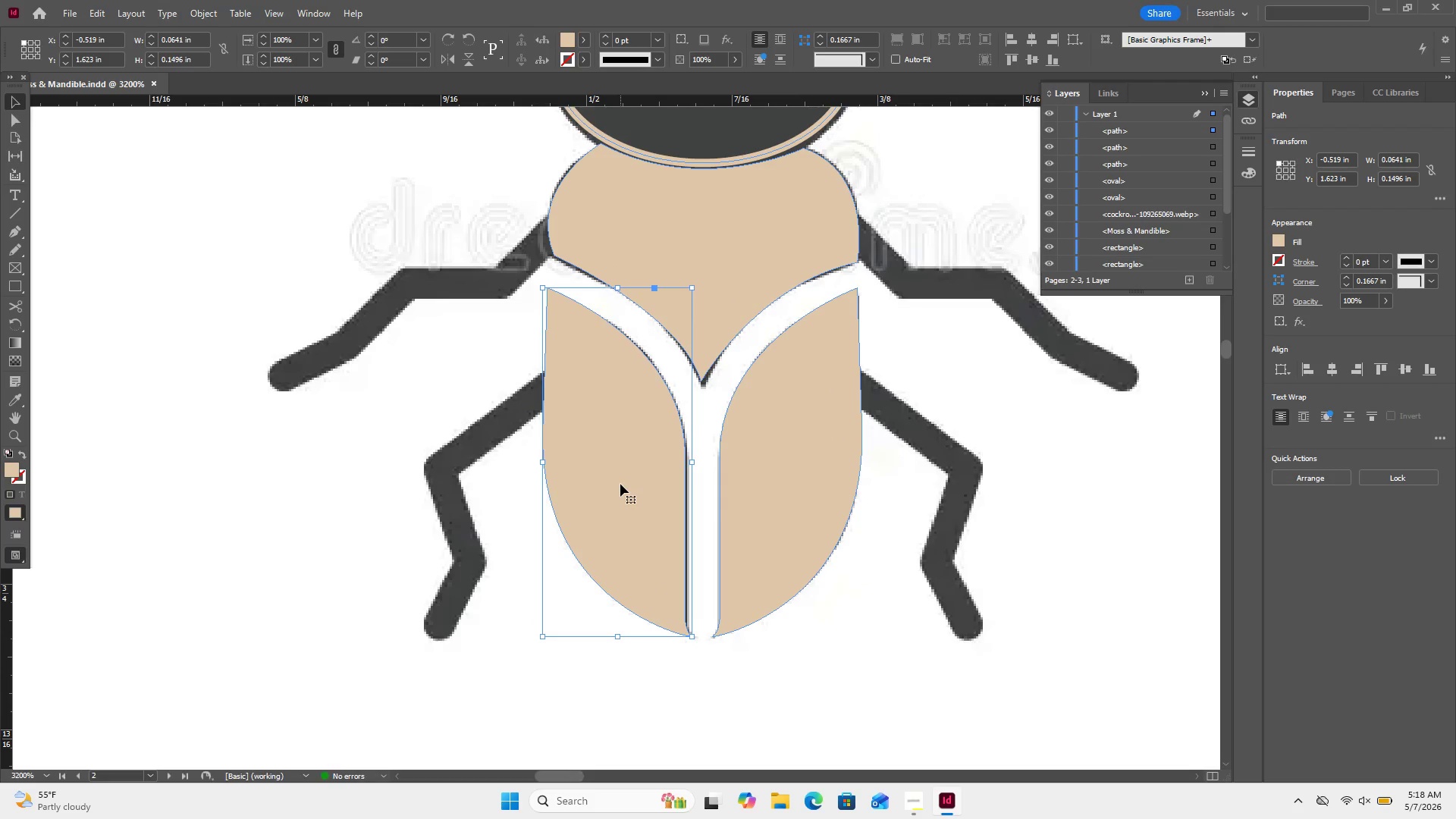 
key(ArrowRight)
 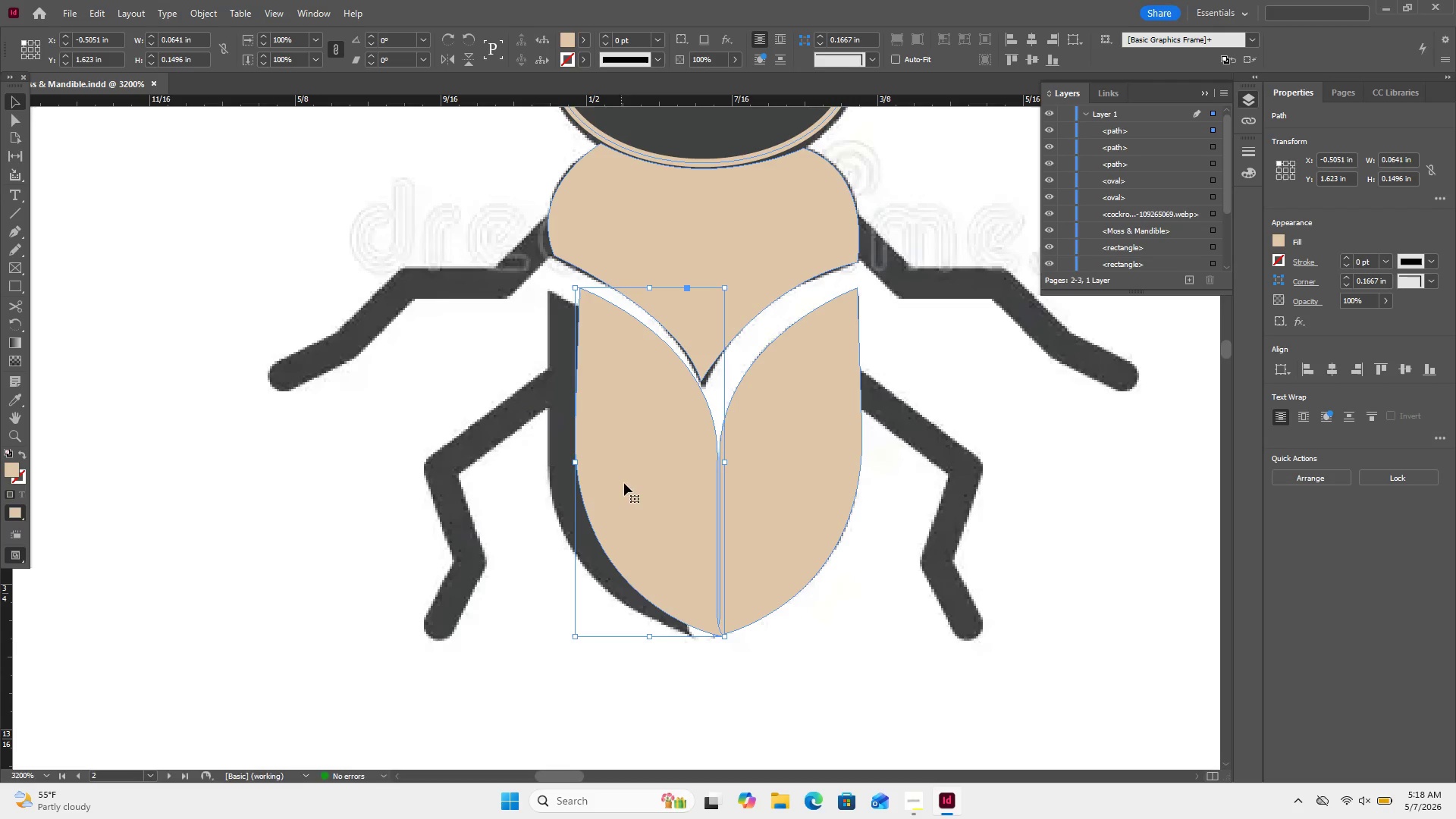 
left_click_drag(start_coordinate=[631, 481], to_coordinate=[591, 478])
 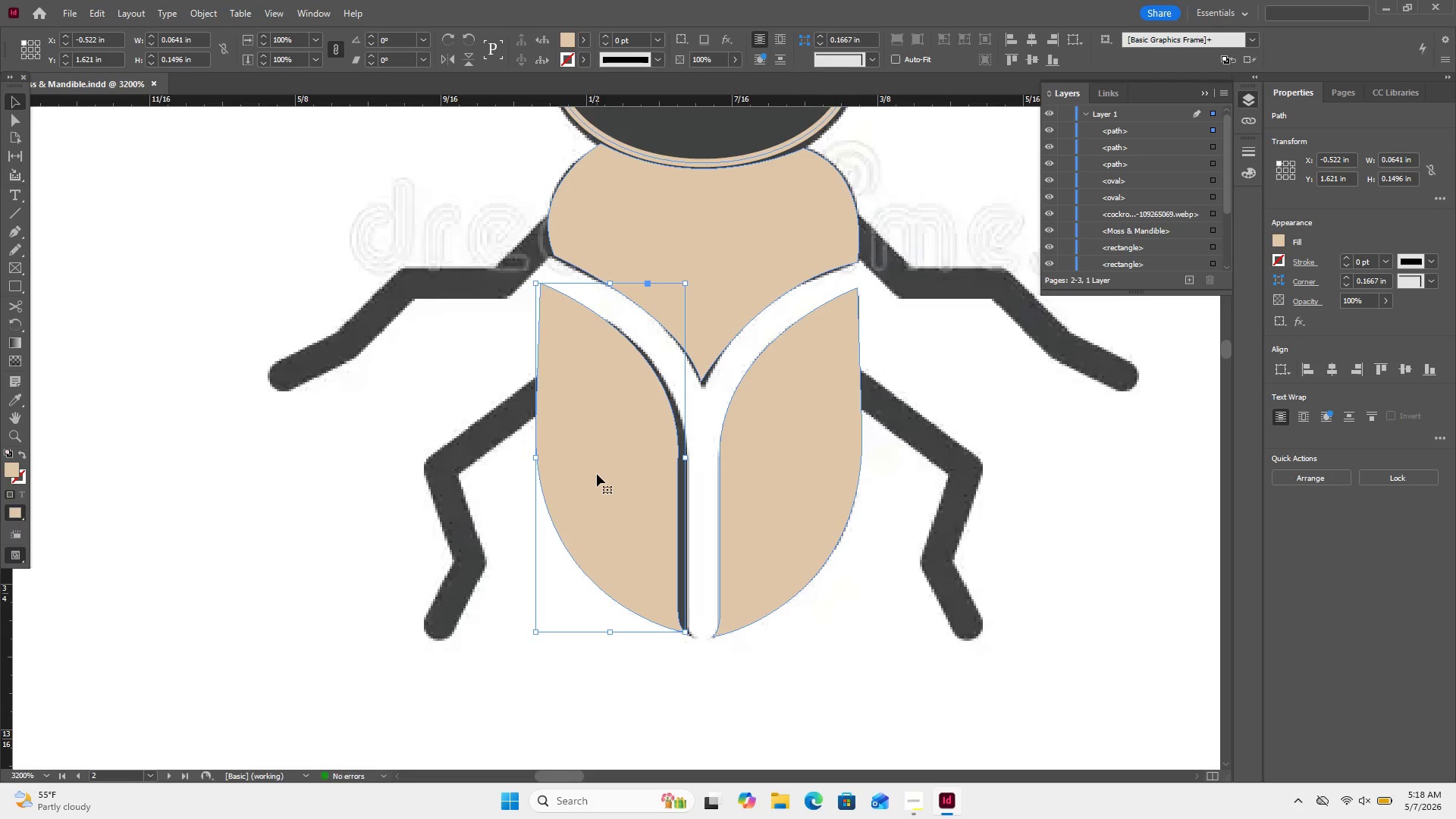 
left_click_drag(start_coordinate=[597, 474], to_coordinate=[607, 478])
 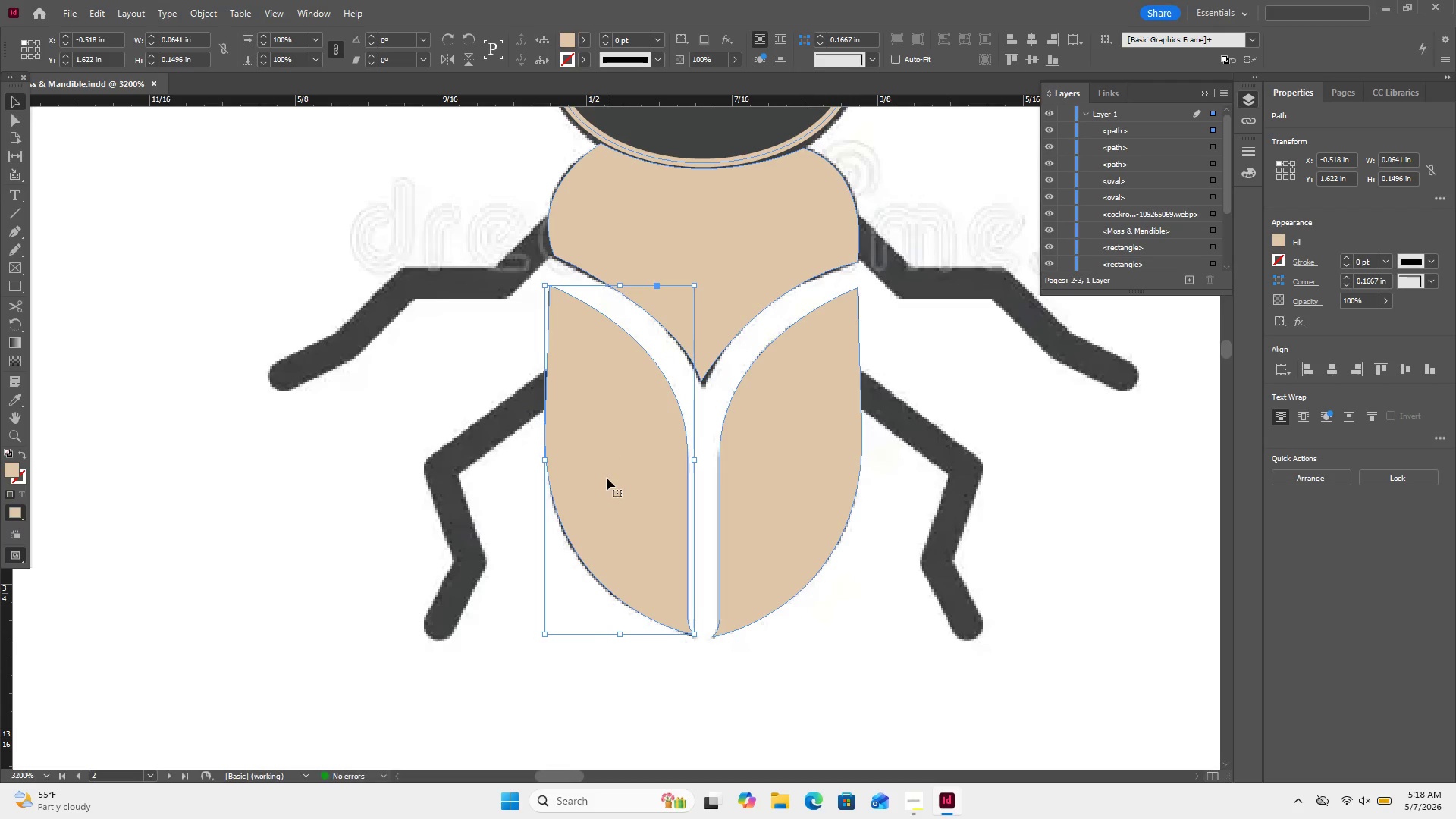 
left_click_drag(start_coordinate=[607, 478], to_coordinate=[605, 485])
 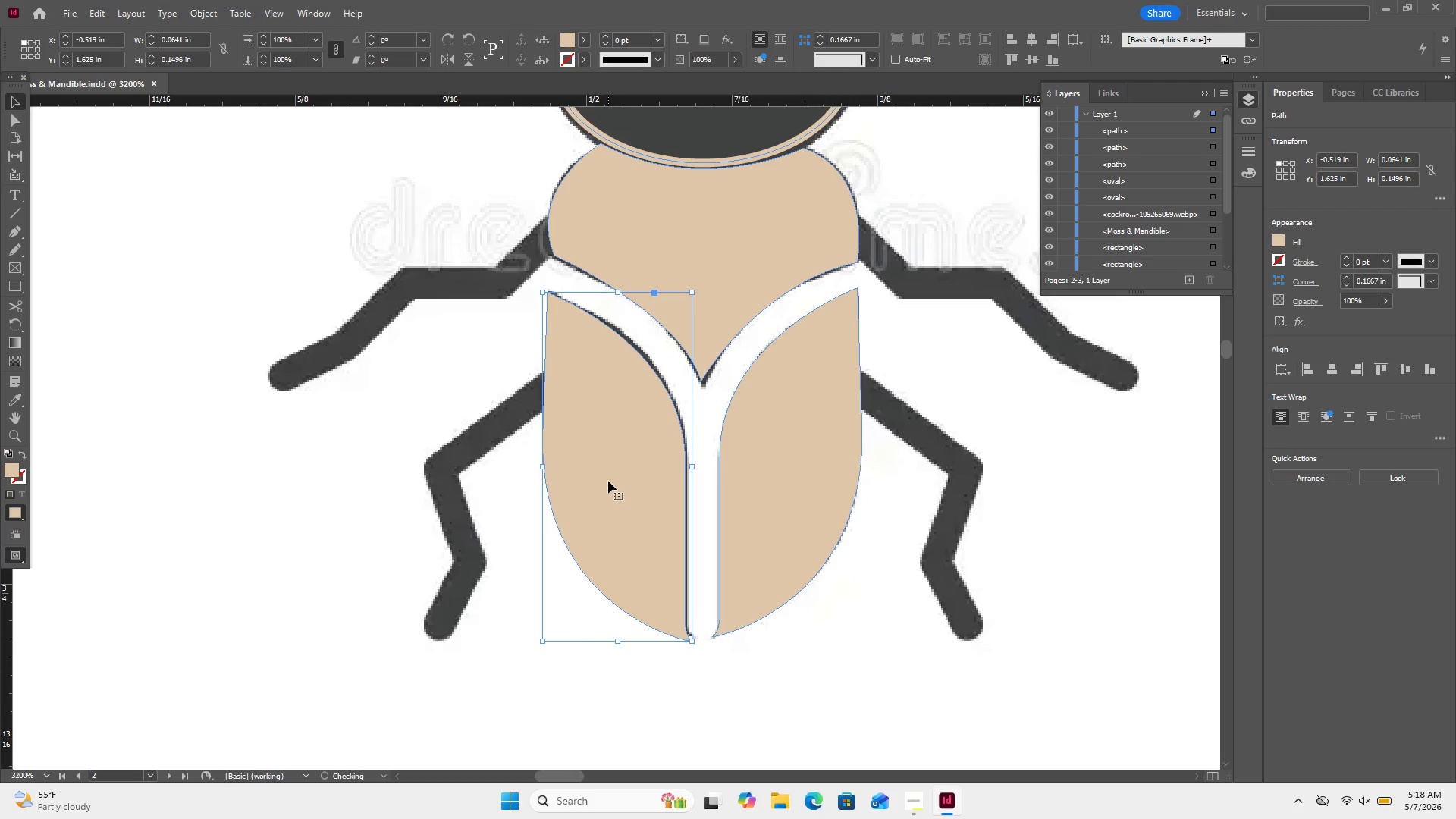 
left_click_drag(start_coordinate=[608, 481], to_coordinate=[620, 472])
 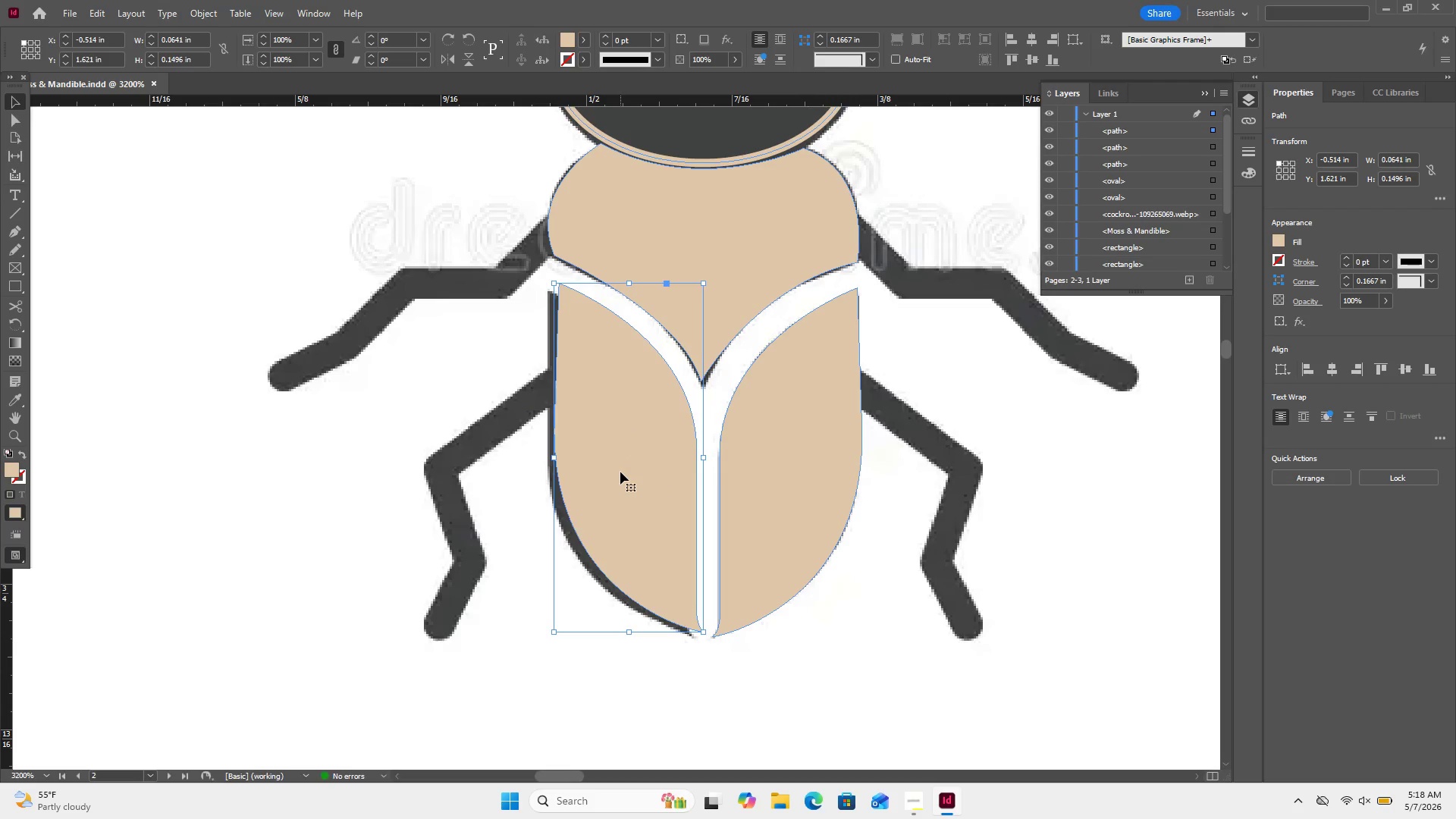 
left_click_drag(start_coordinate=[620, 472], to_coordinate=[616, 475])
 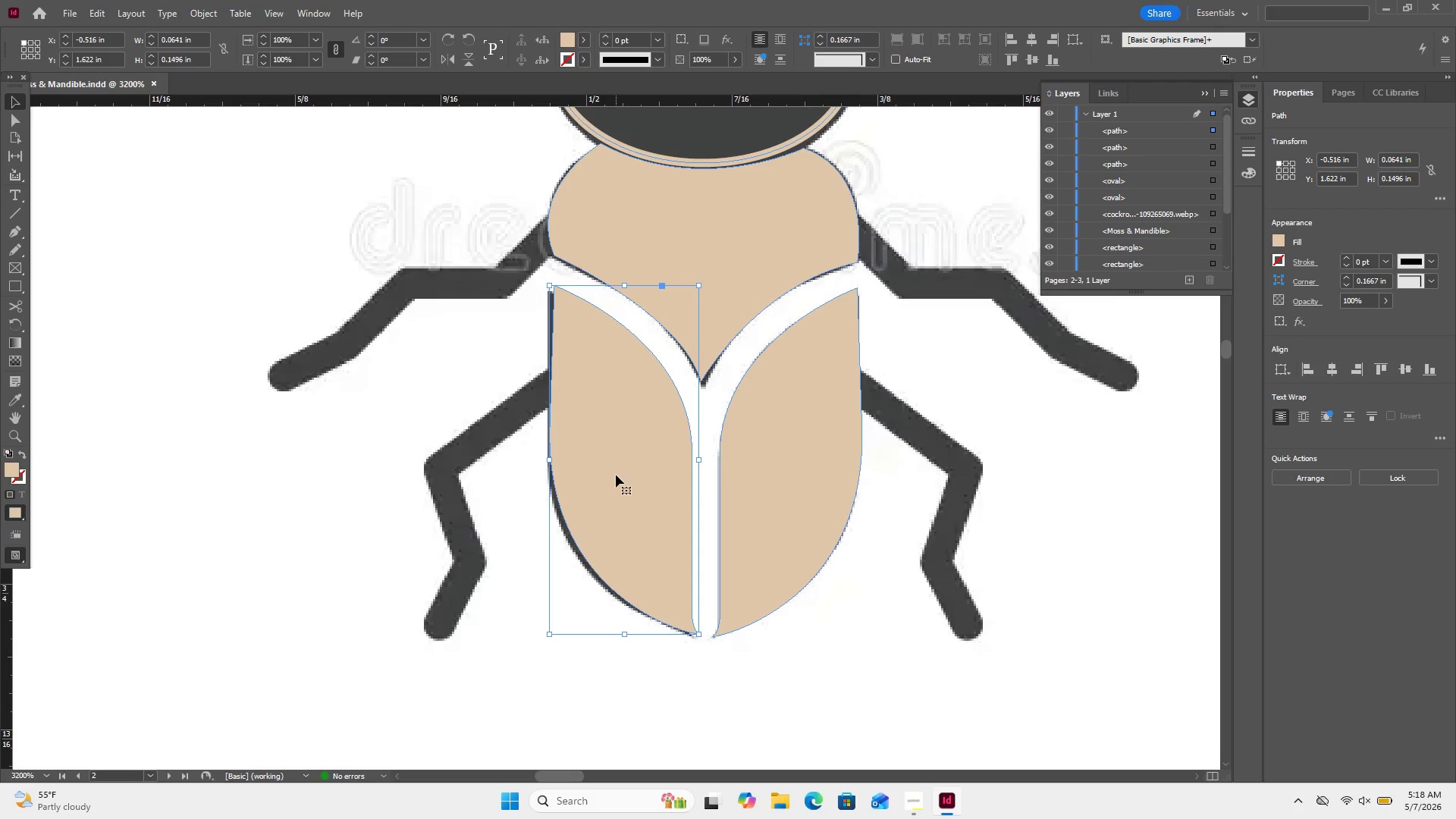 
left_click_drag(start_coordinate=[616, 475], to_coordinate=[611, 477])
 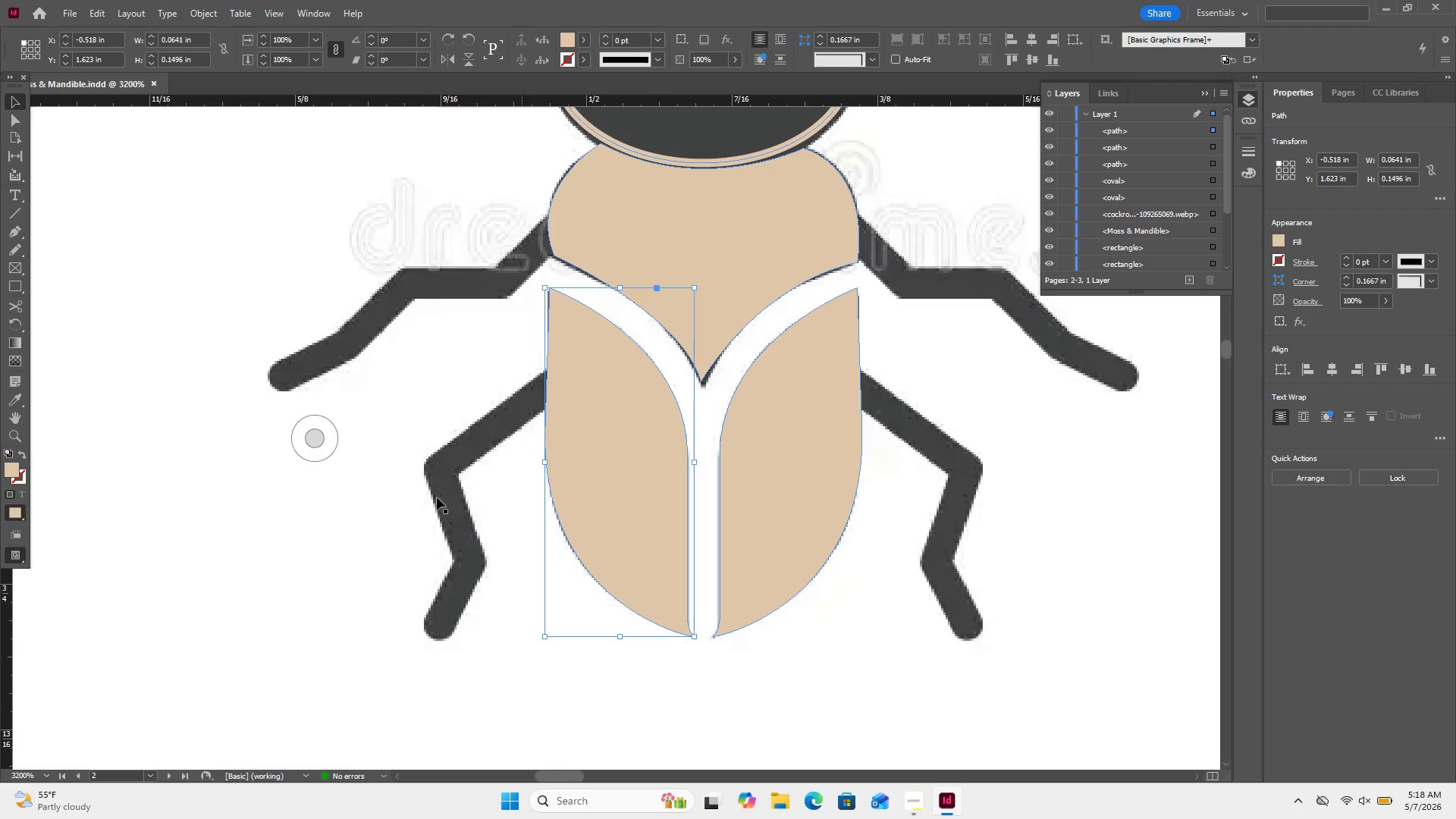 
left_click([434, 491])
 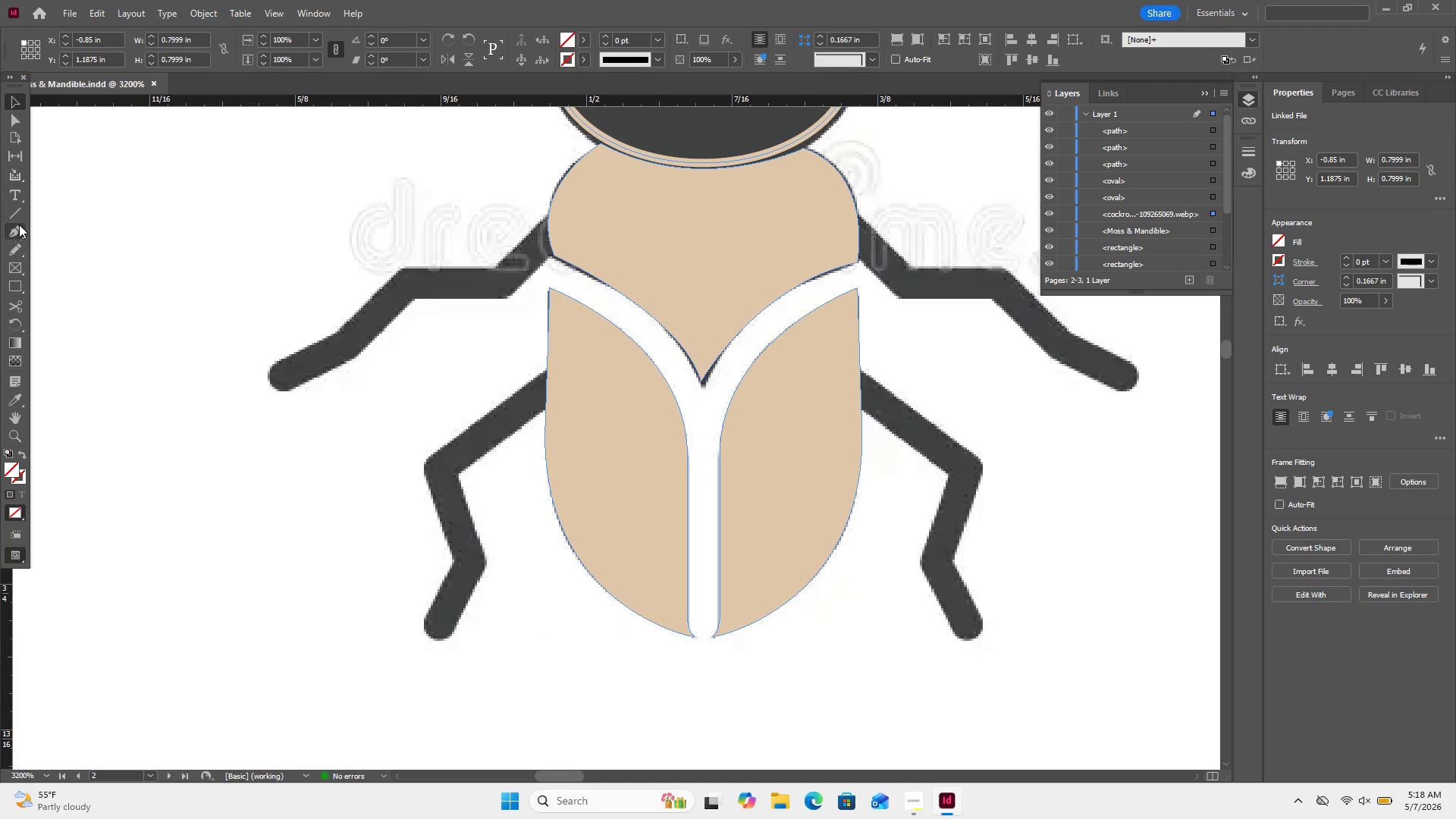 
left_click([18, 218])
 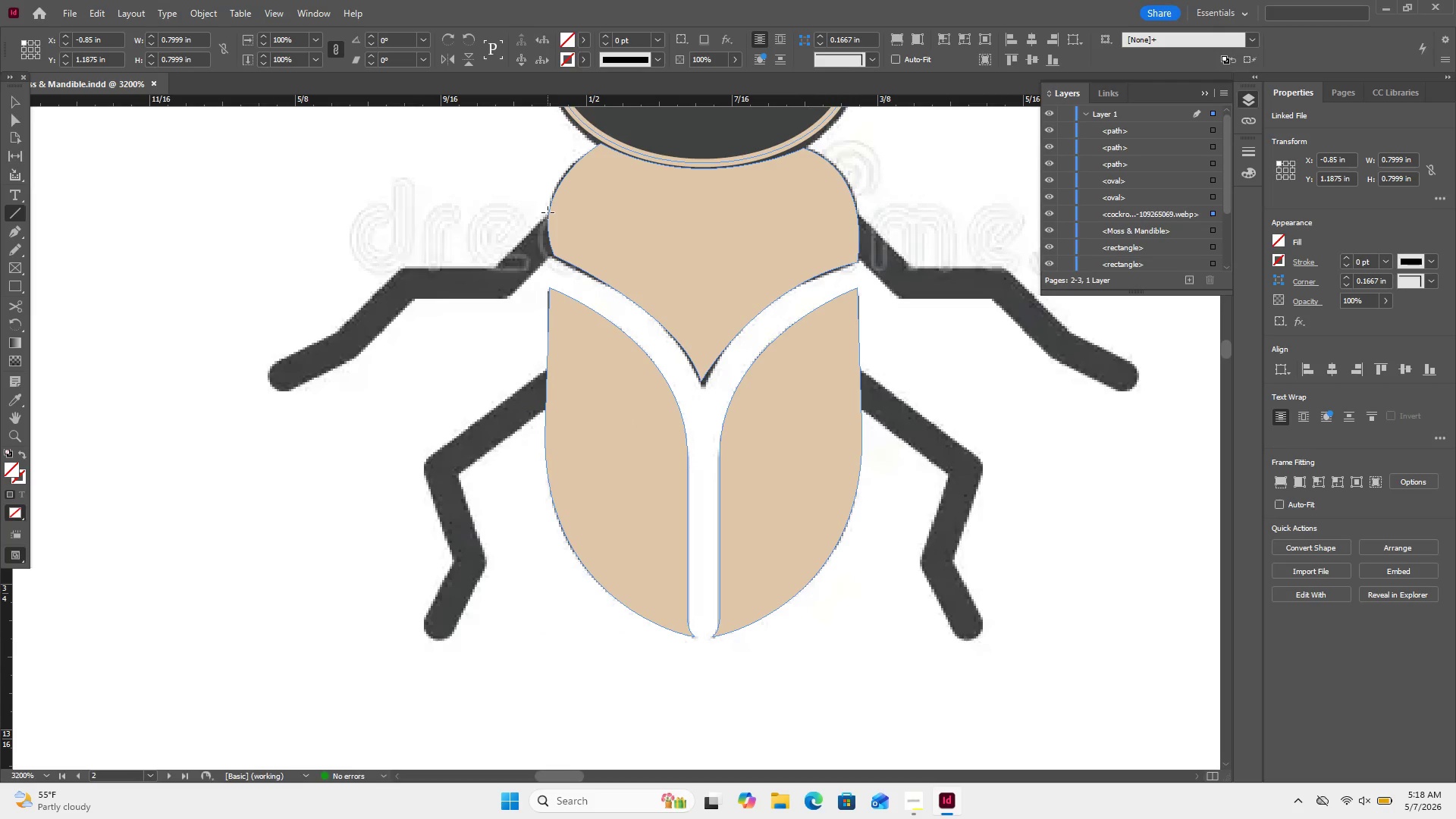 
left_click([547, 212])
 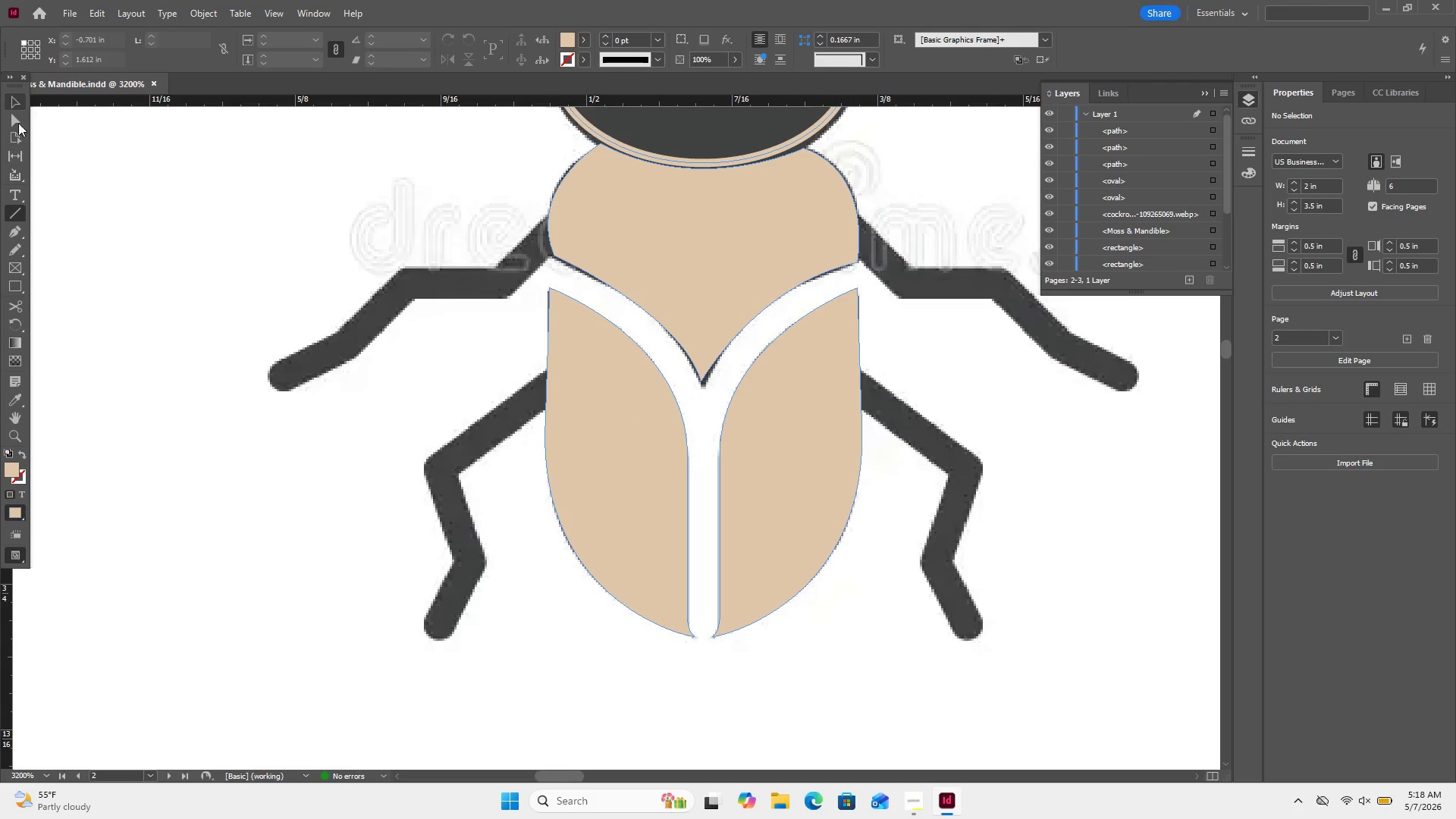 
left_click([15, 234])
 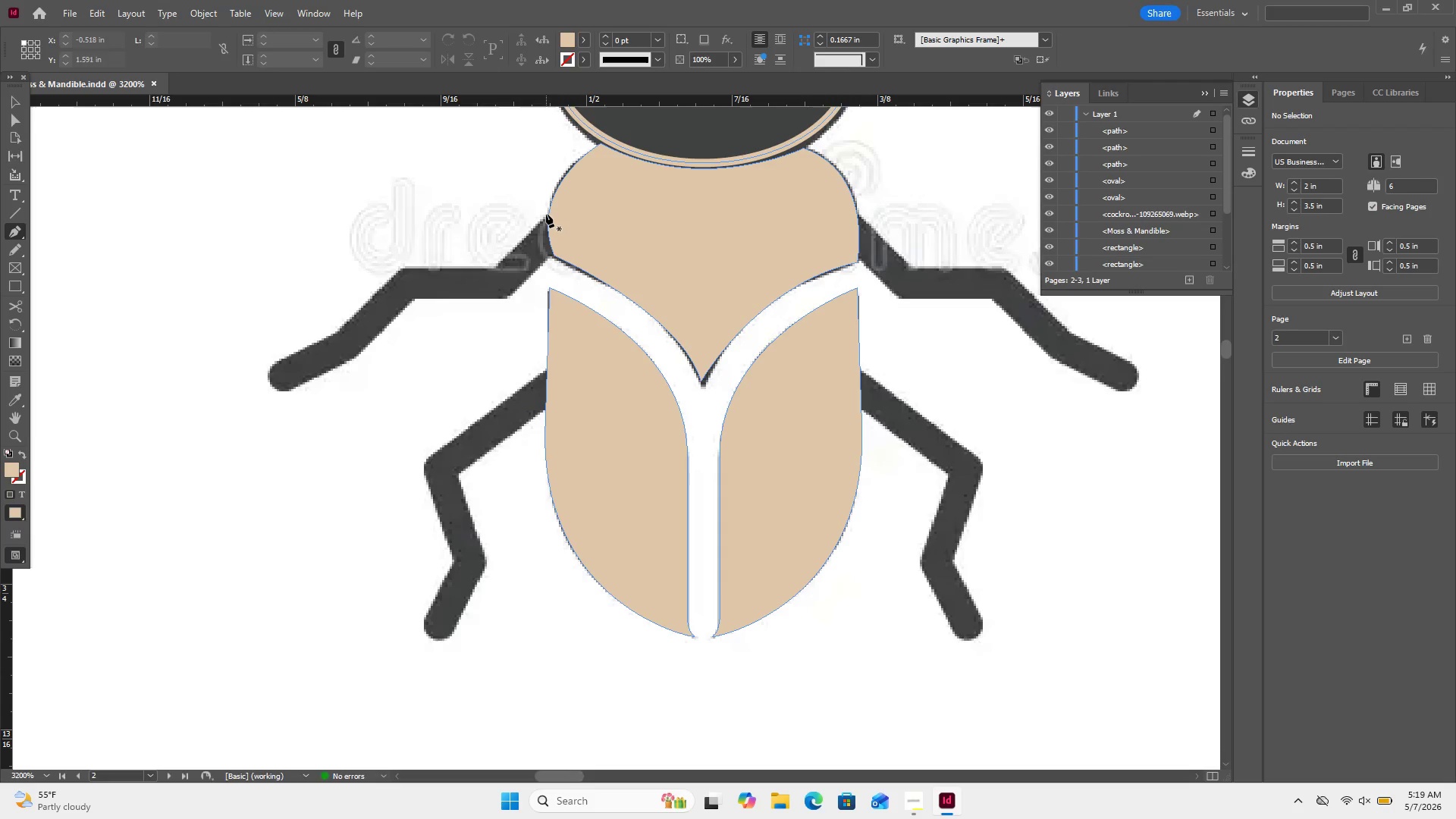 
left_click([548, 213])
 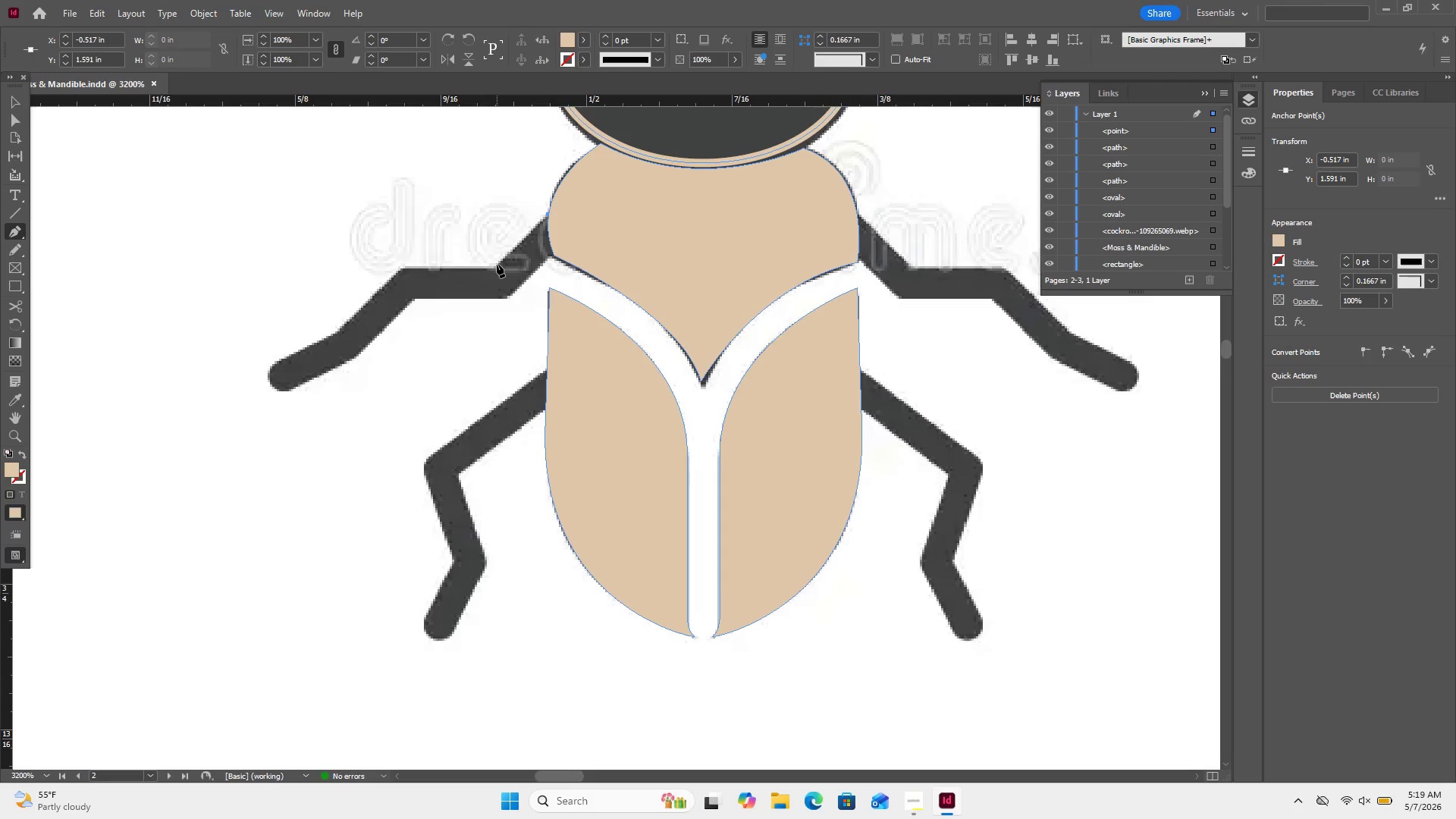 
left_click([497, 264])
 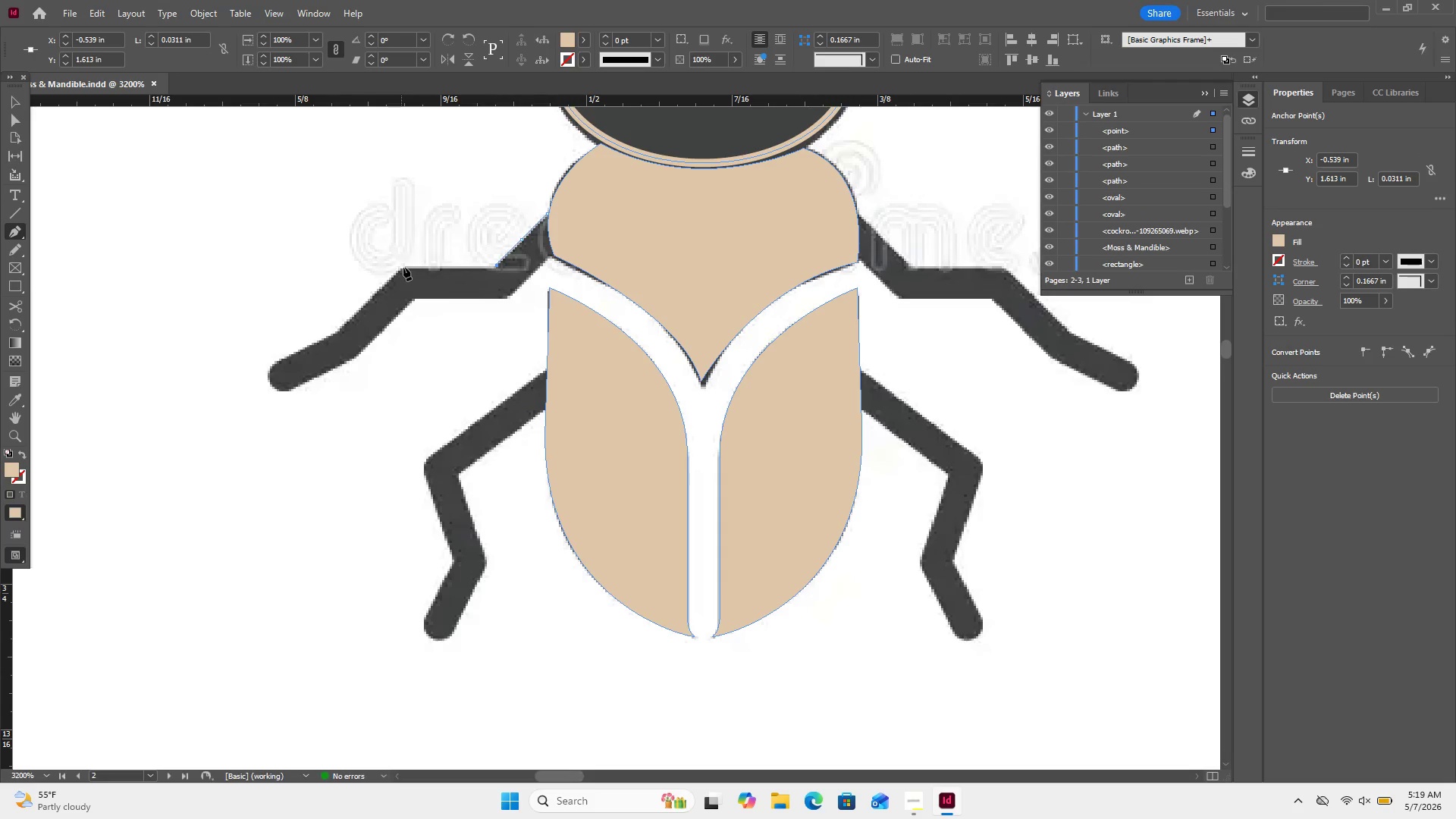 
left_click([404, 267])
 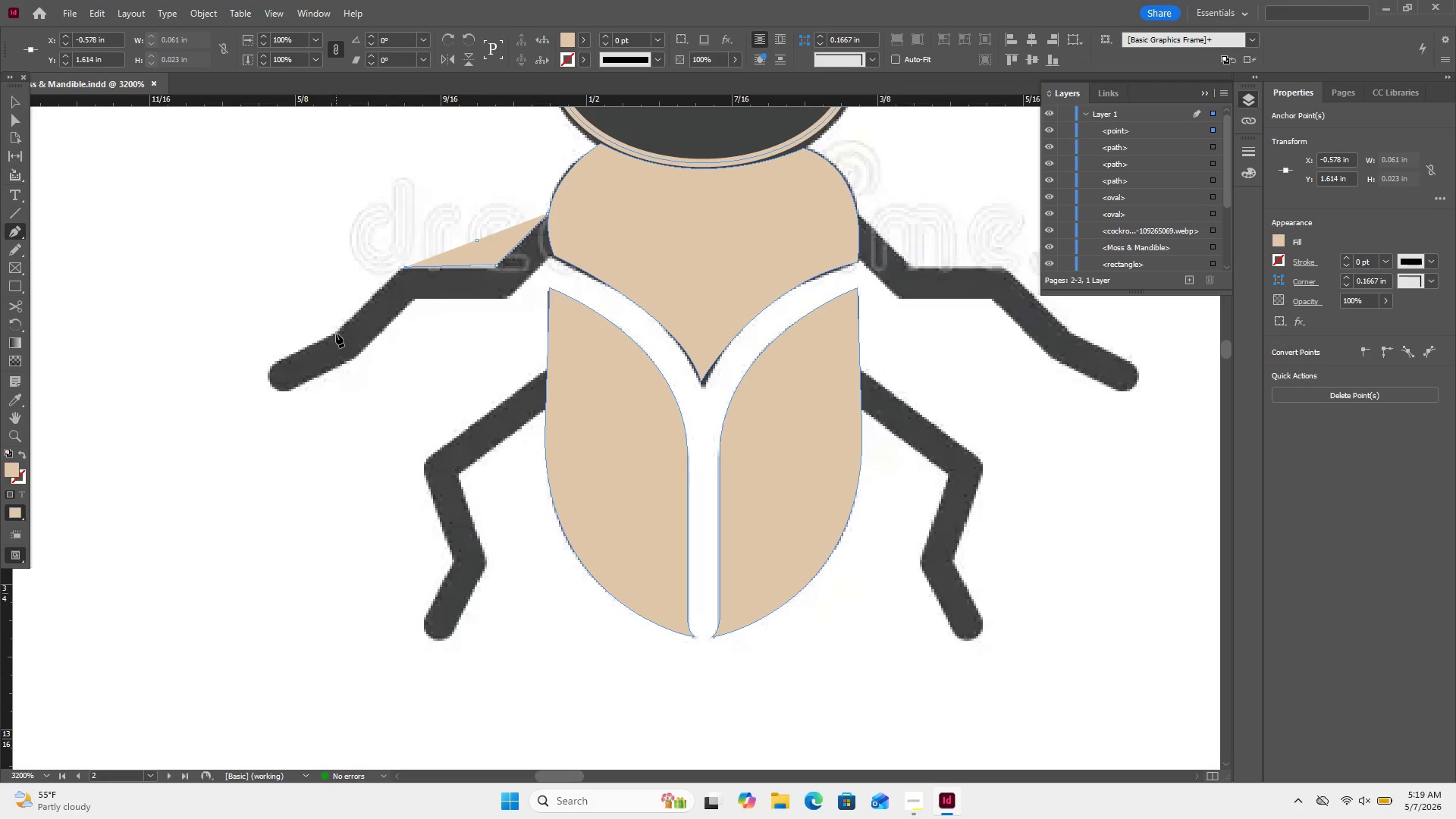 
left_click([336, 334])
 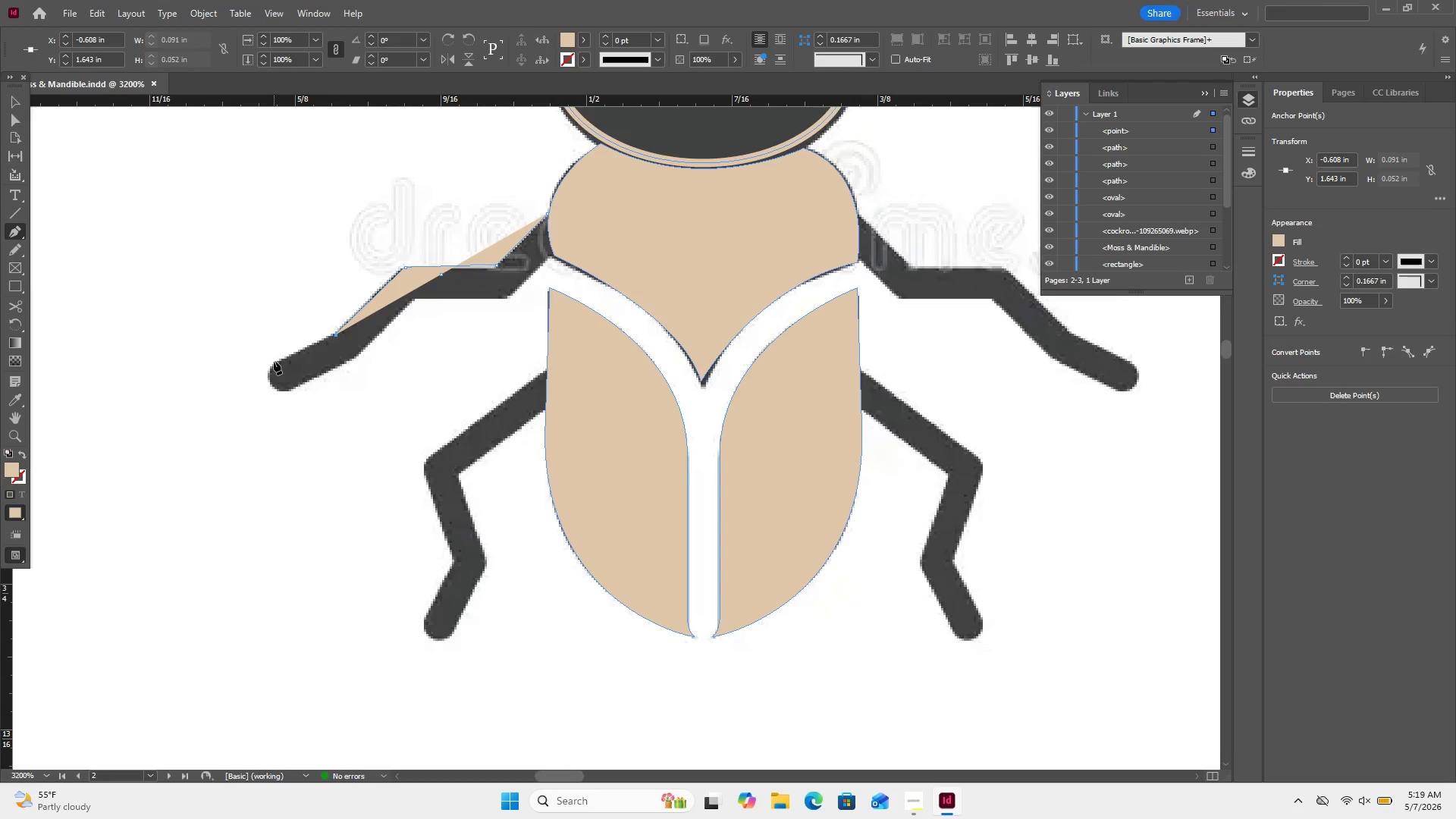 
left_click([274, 361])
 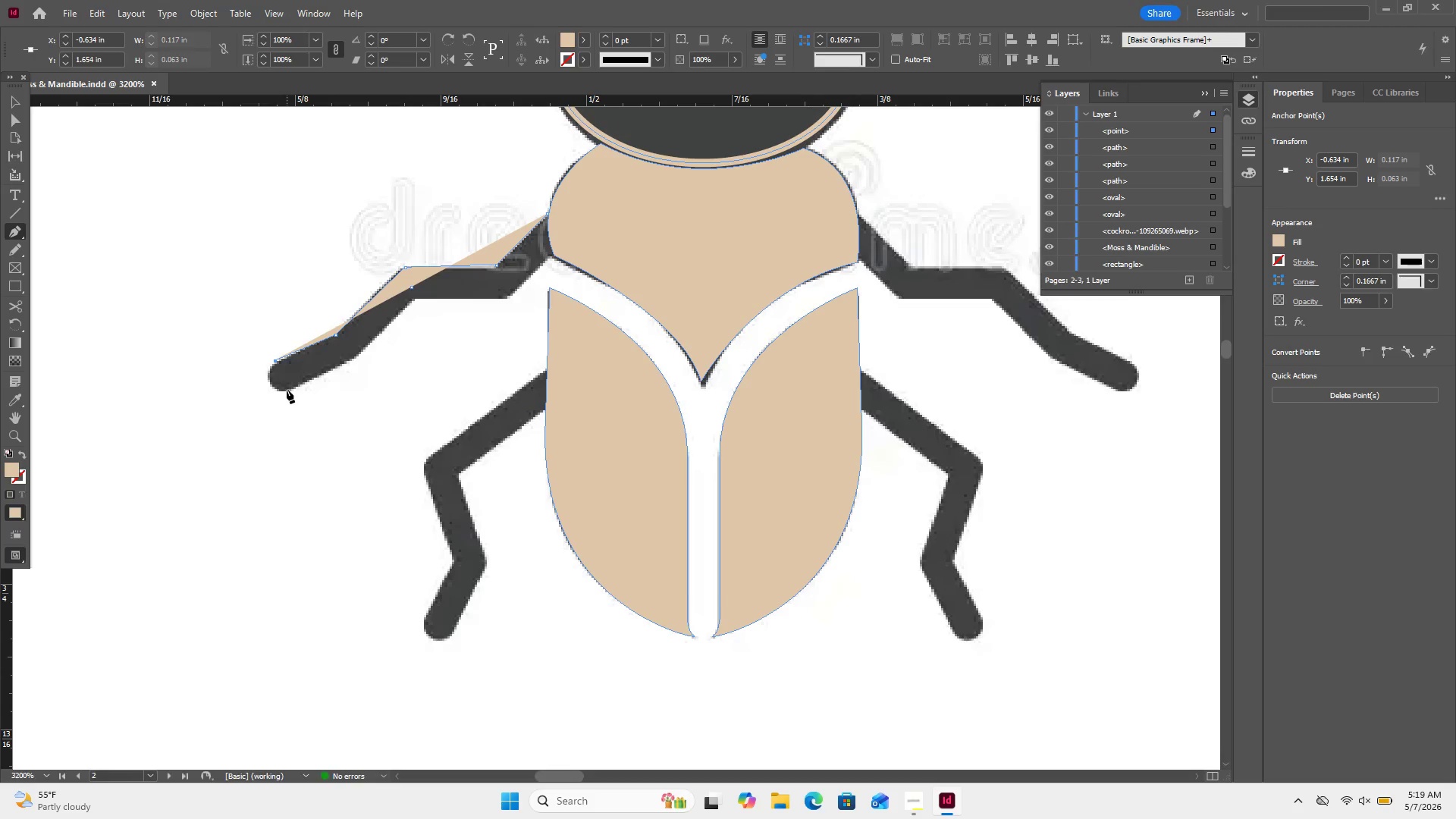 
left_click_drag(start_coordinate=[287, 390], to_coordinate=[317, 390])
 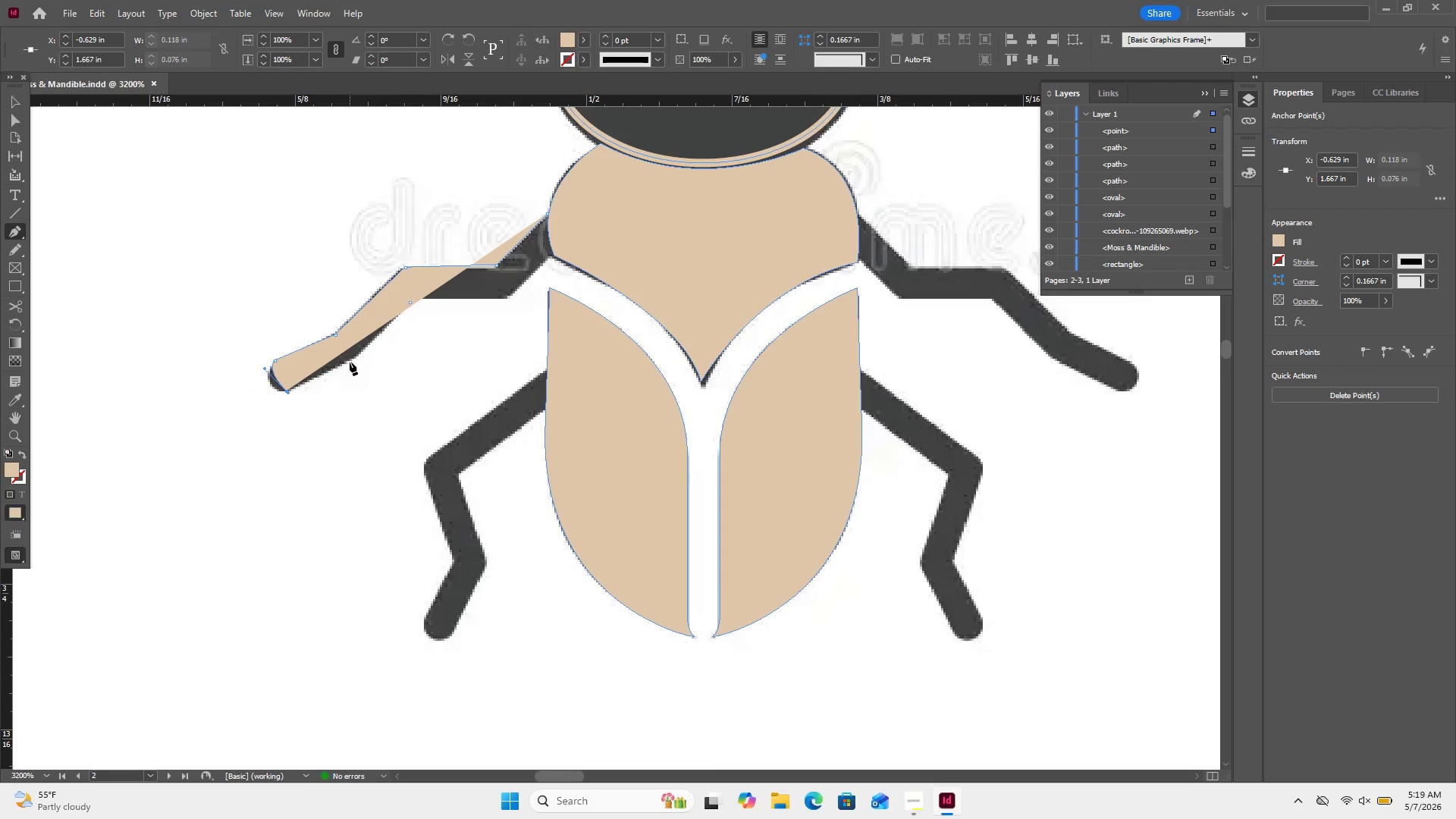 
left_click([352, 359])
 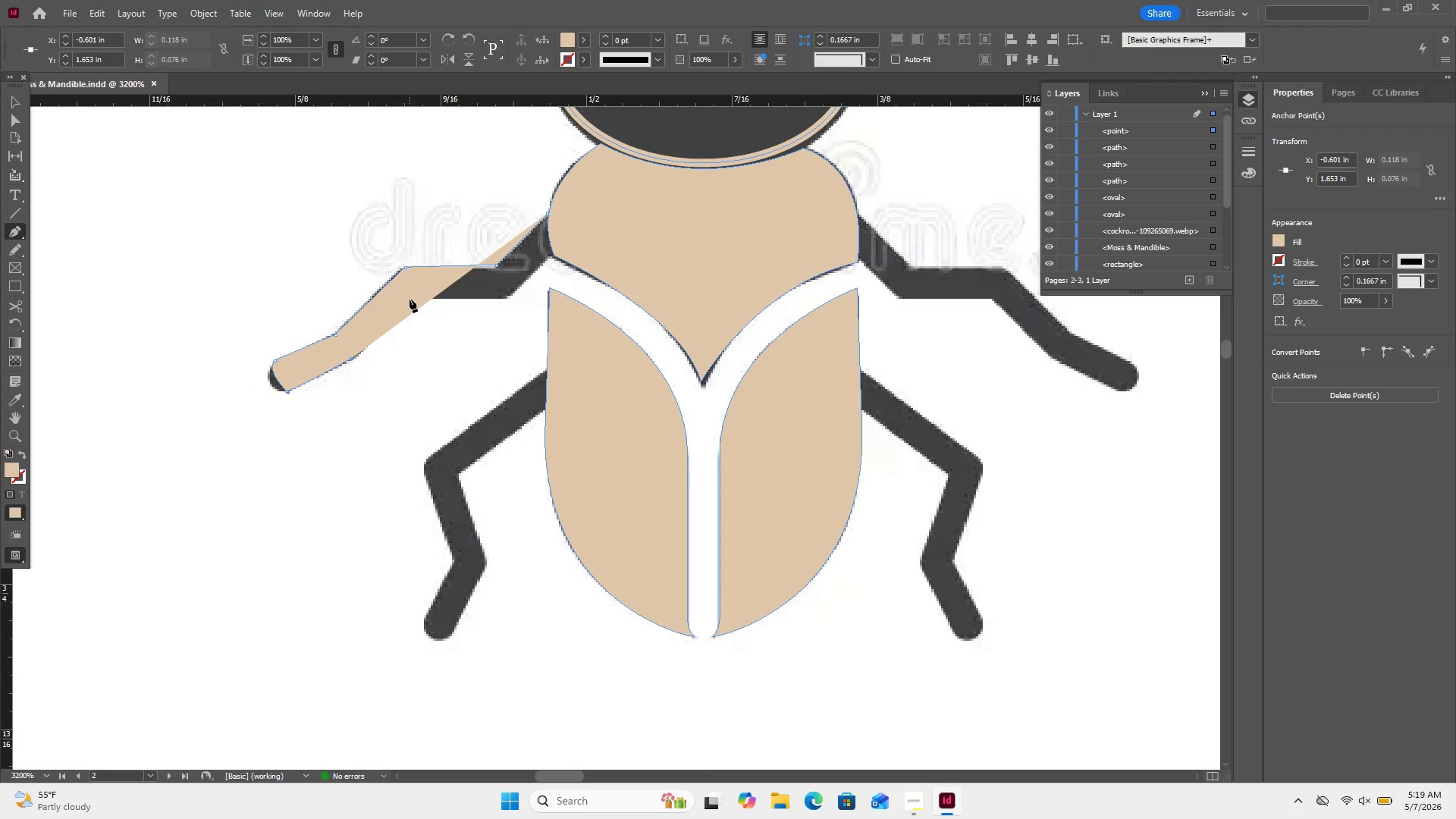 
left_click([410, 299])
 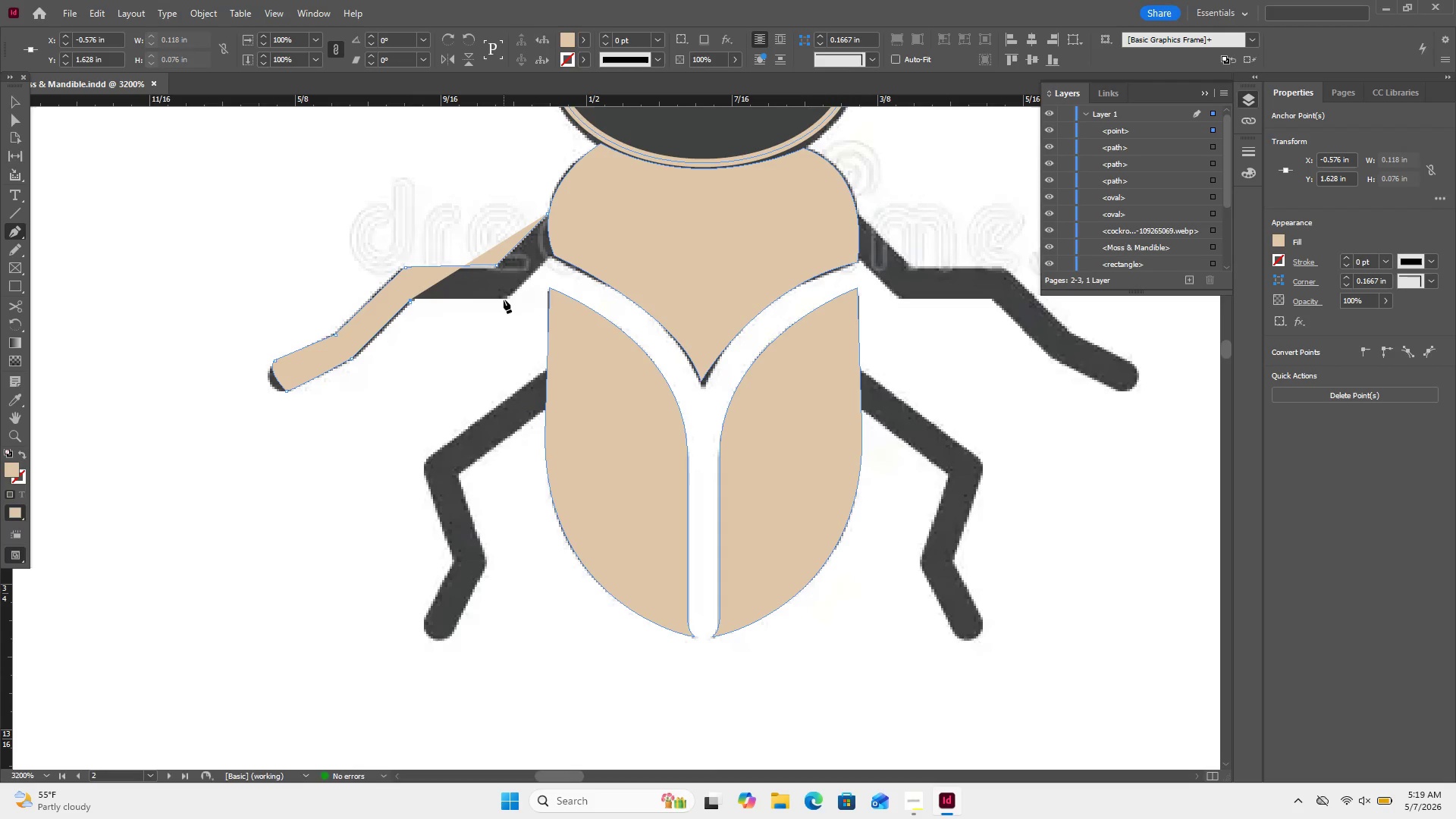 
left_click([504, 300])
 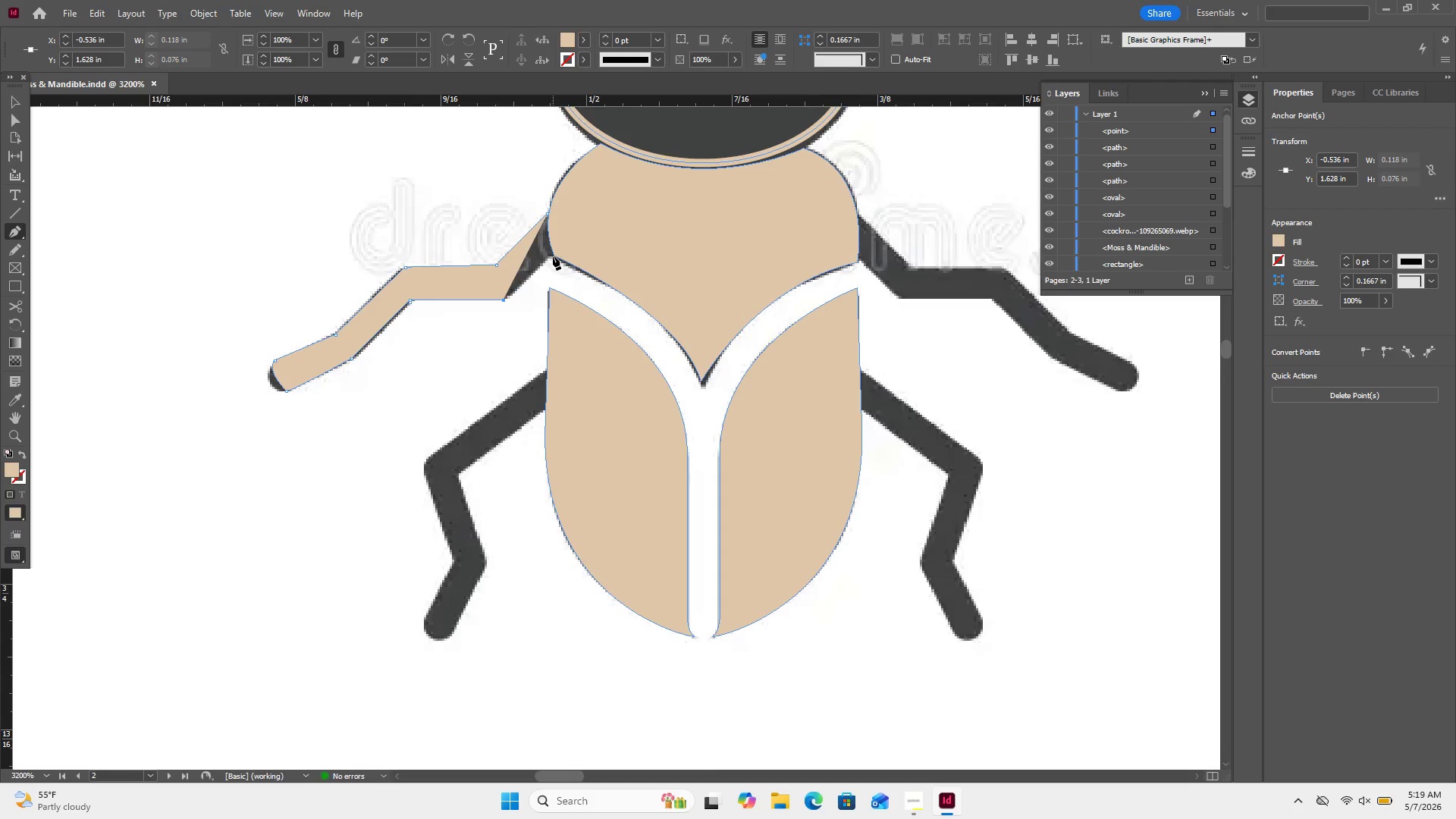 
left_click([554, 256])
 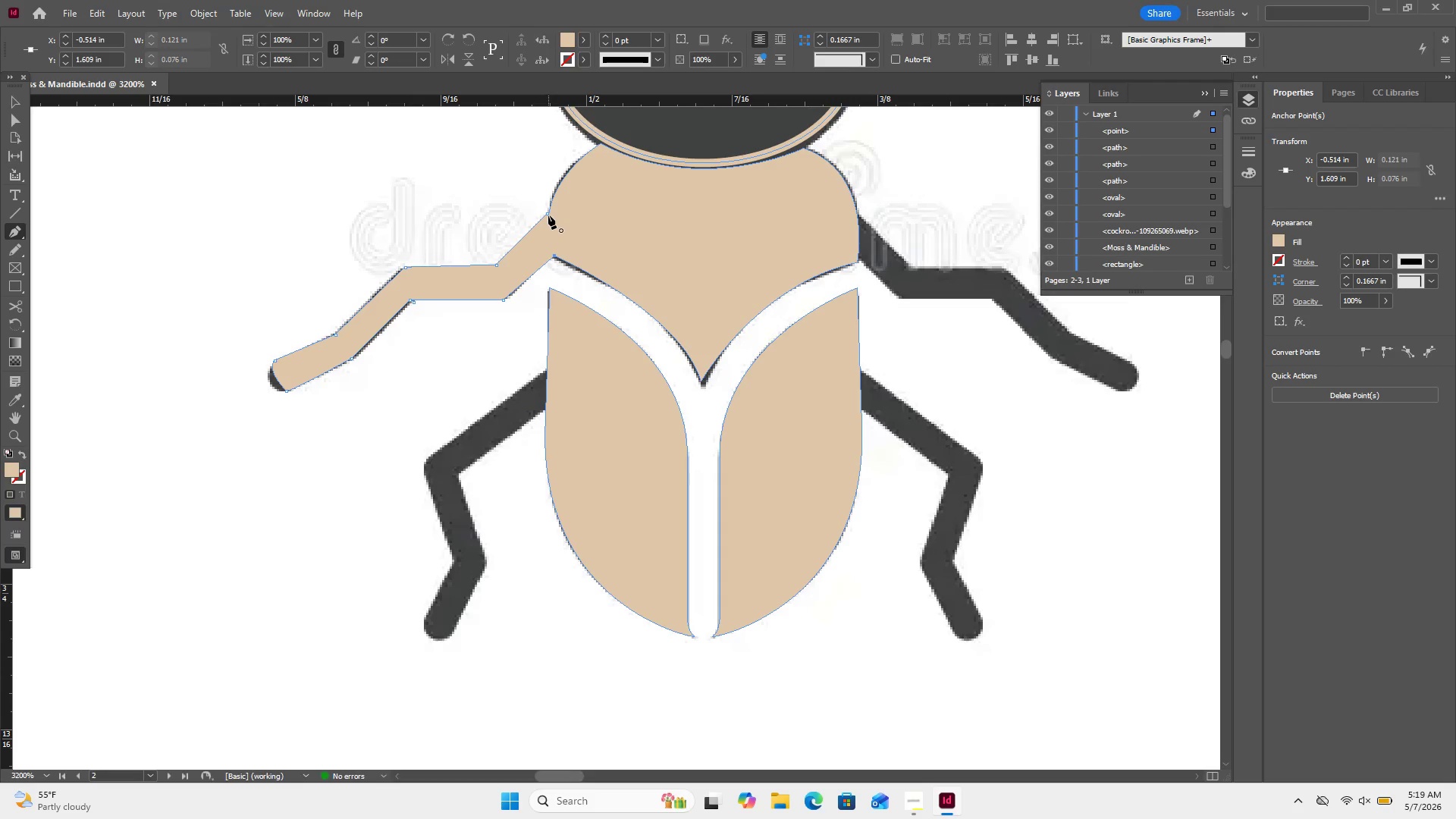 
left_click_drag(start_coordinate=[548, 215], to_coordinate=[542, 247])
 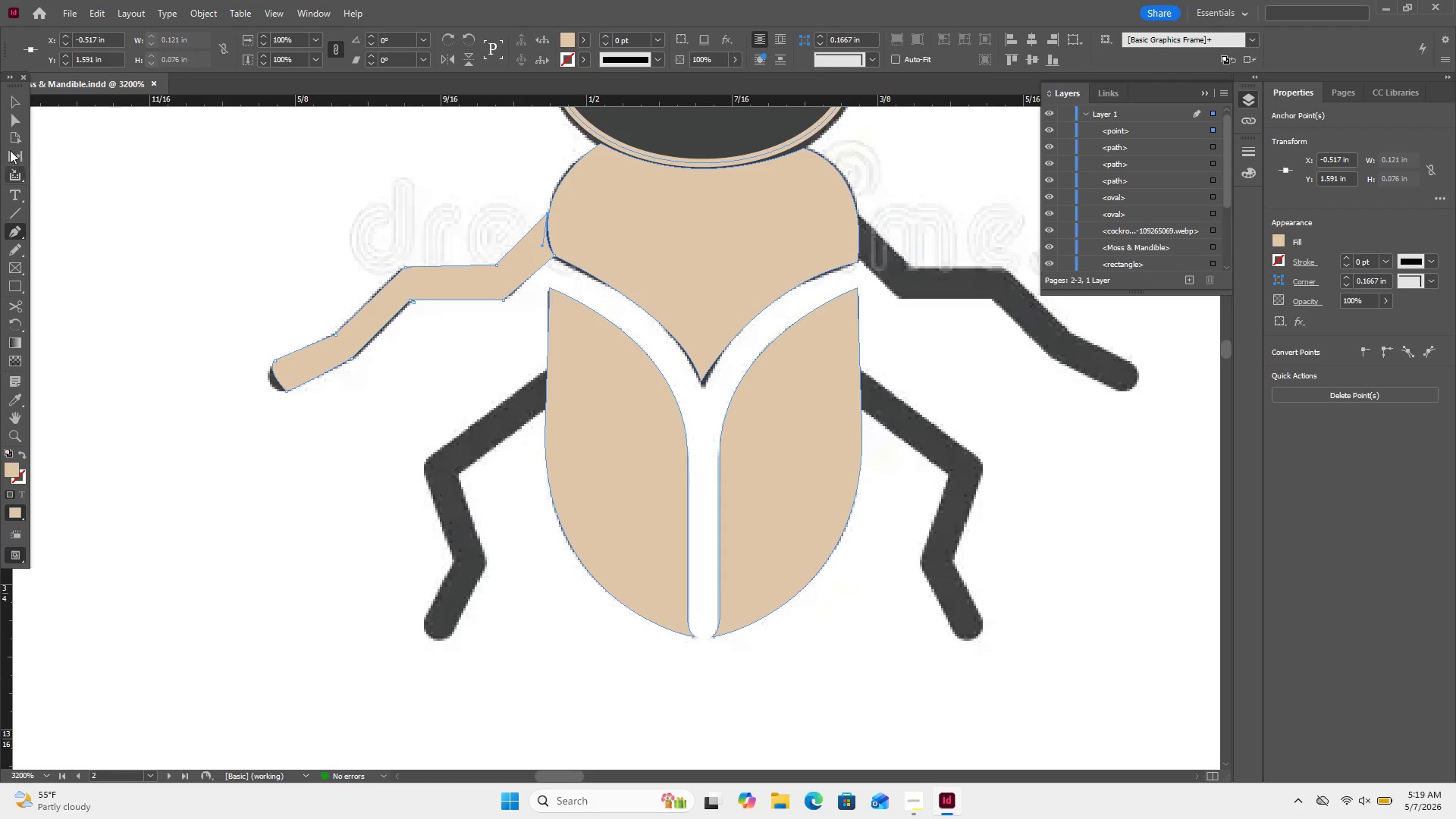 
left_click([18, 108])
 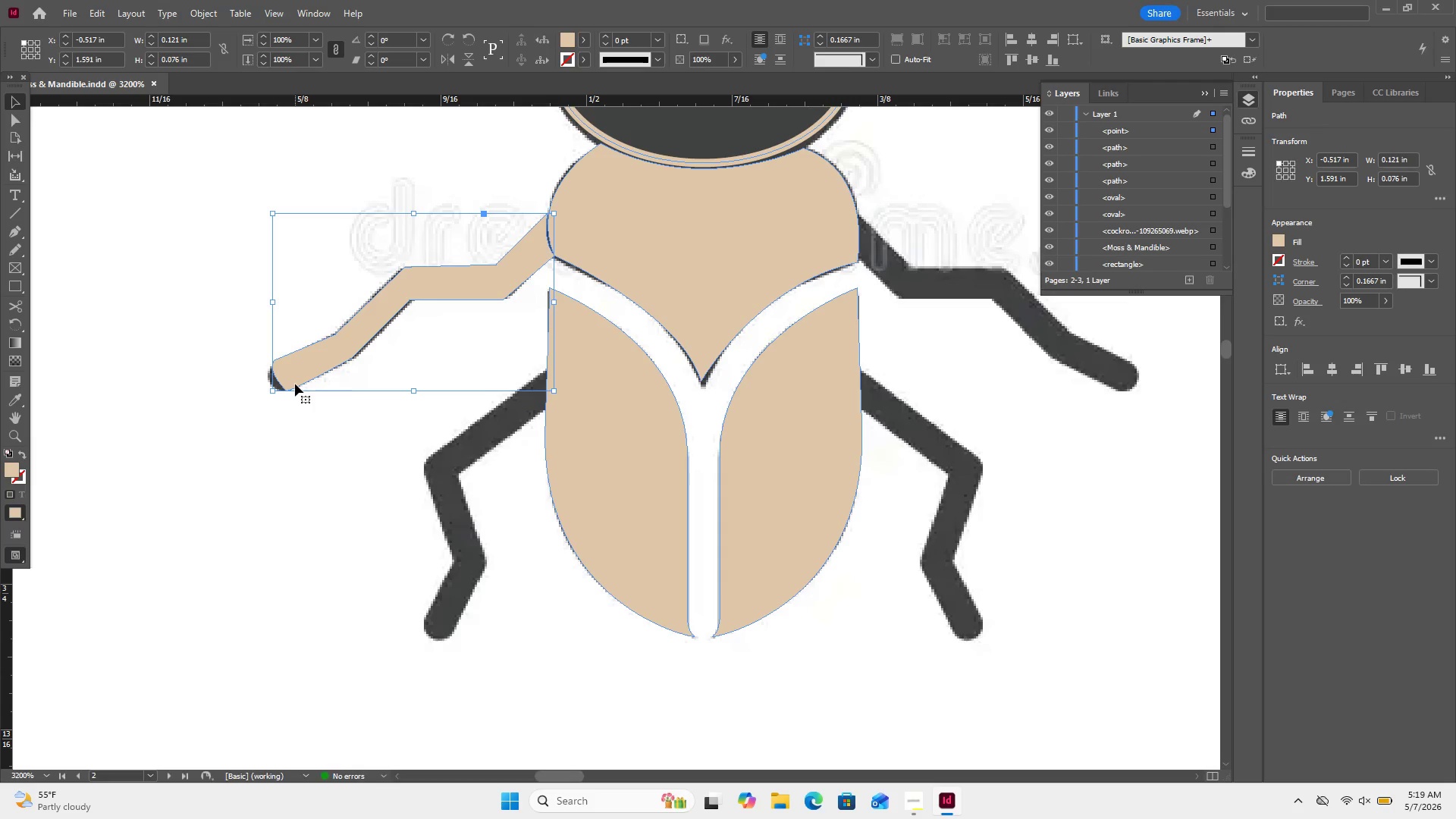 
left_click_drag(start_coordinate=[306, 363], to_coordinate=[309, 372])
 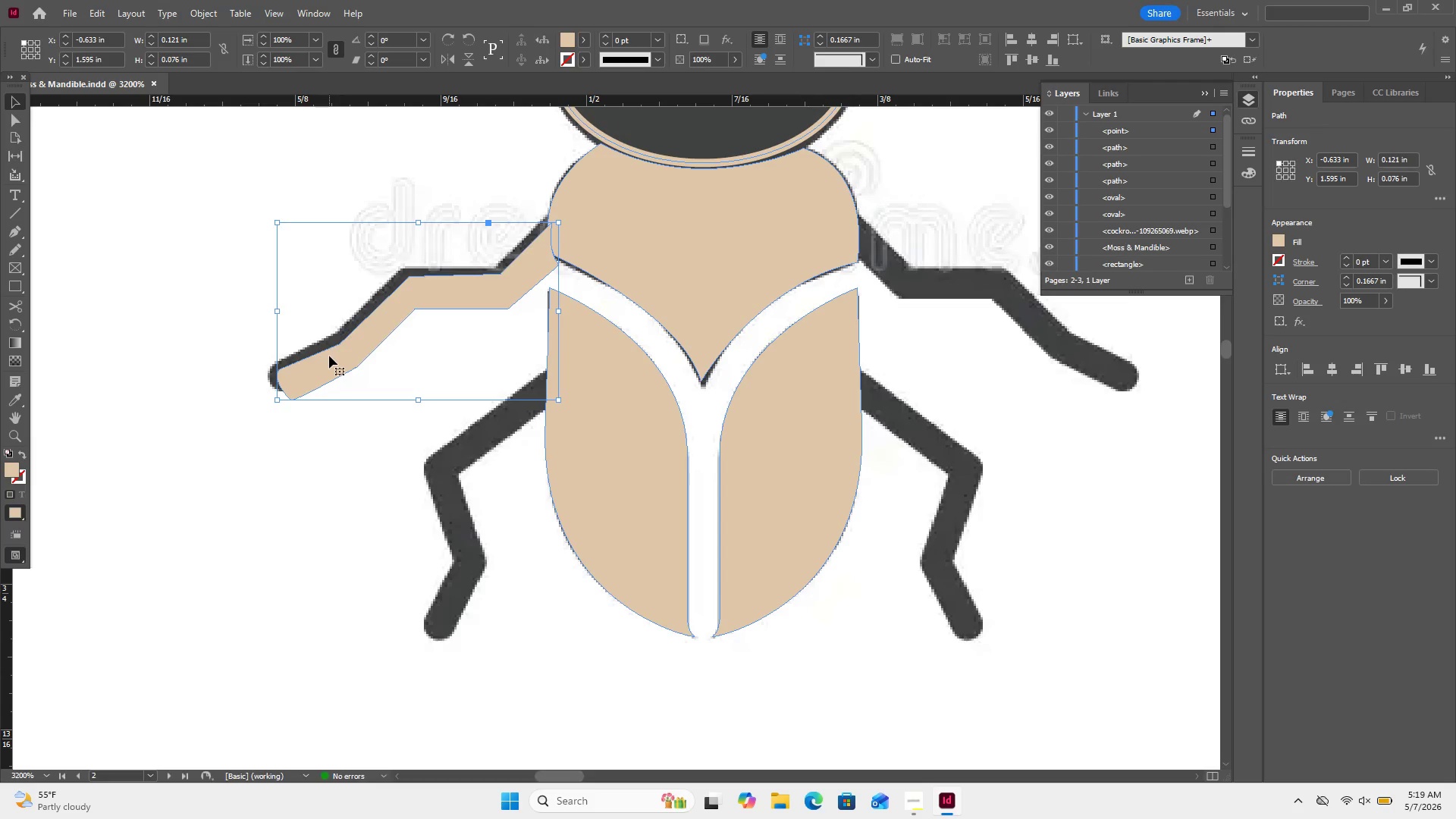 
key(Control+Z)
 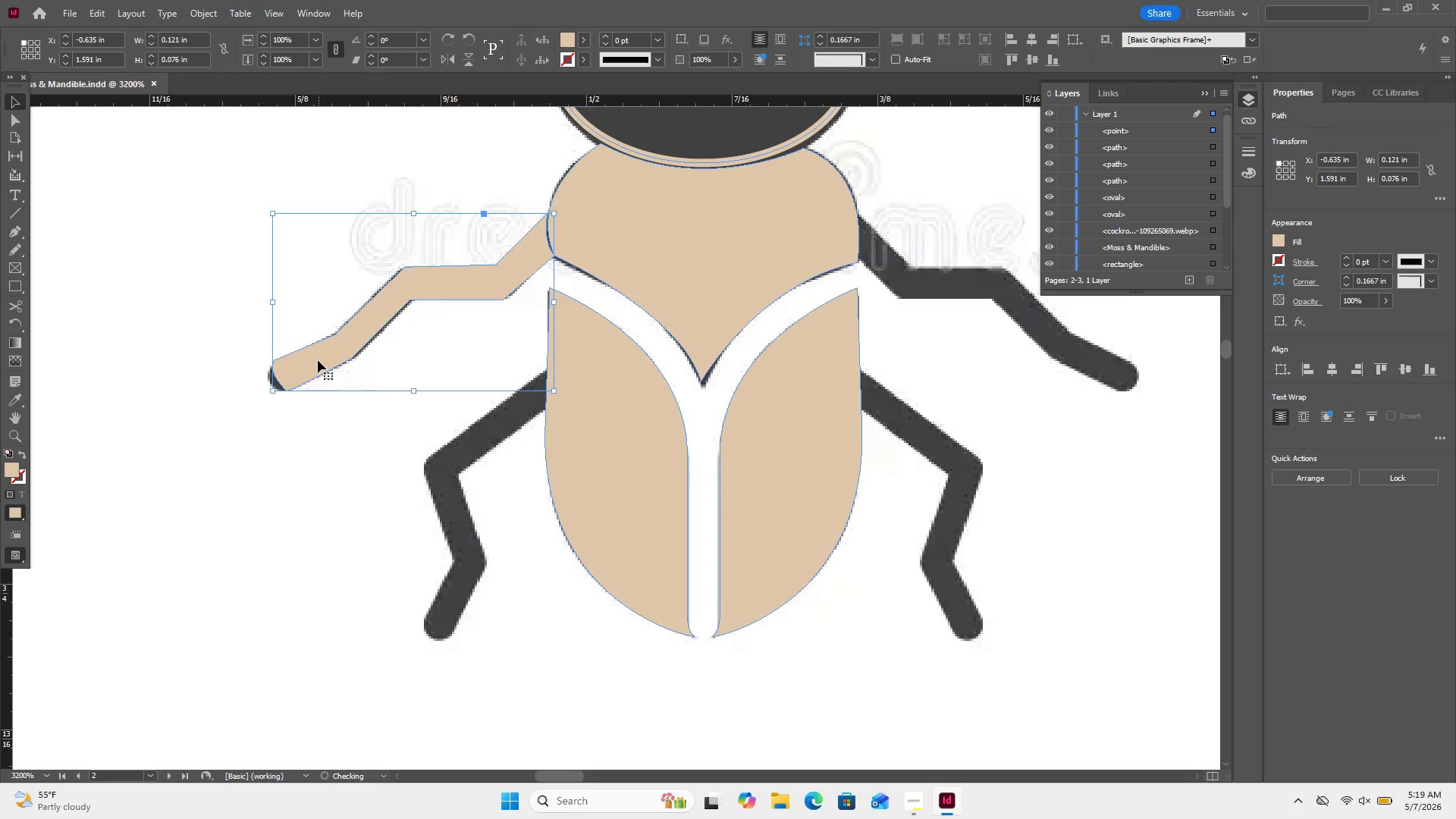 
key(Control+Z)
 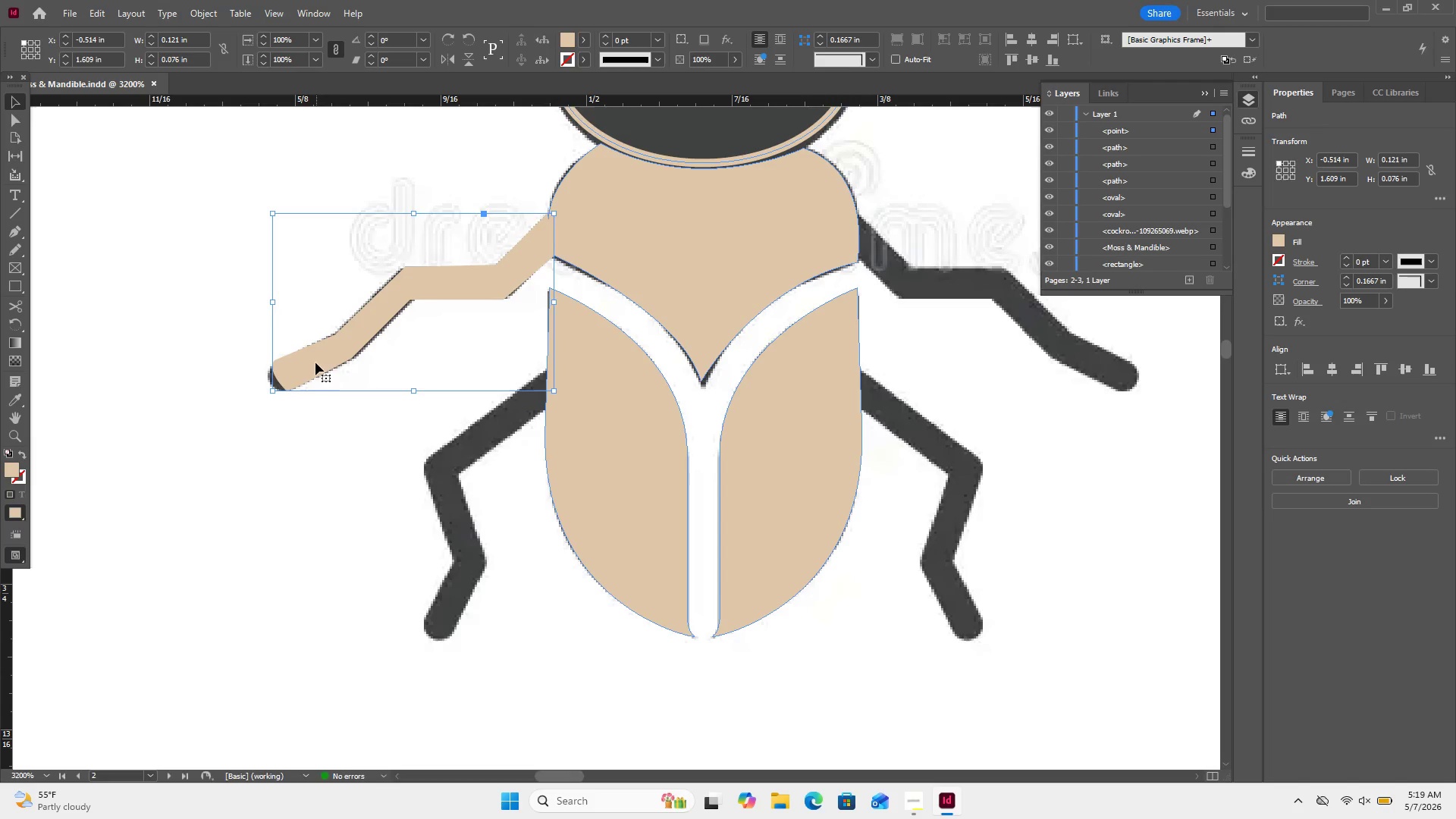 
key(Control+Z)
 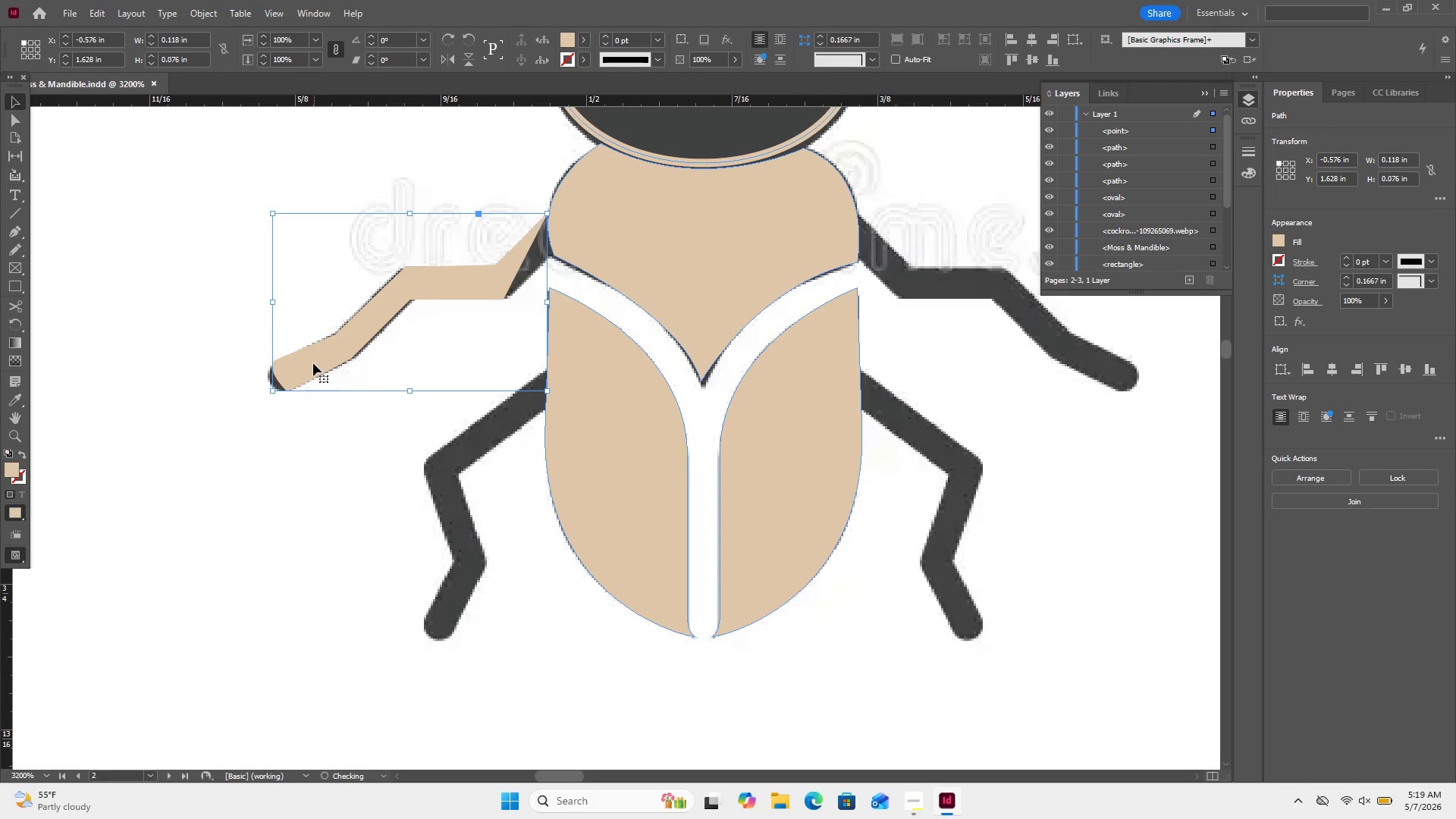 
key(Control+Z)
 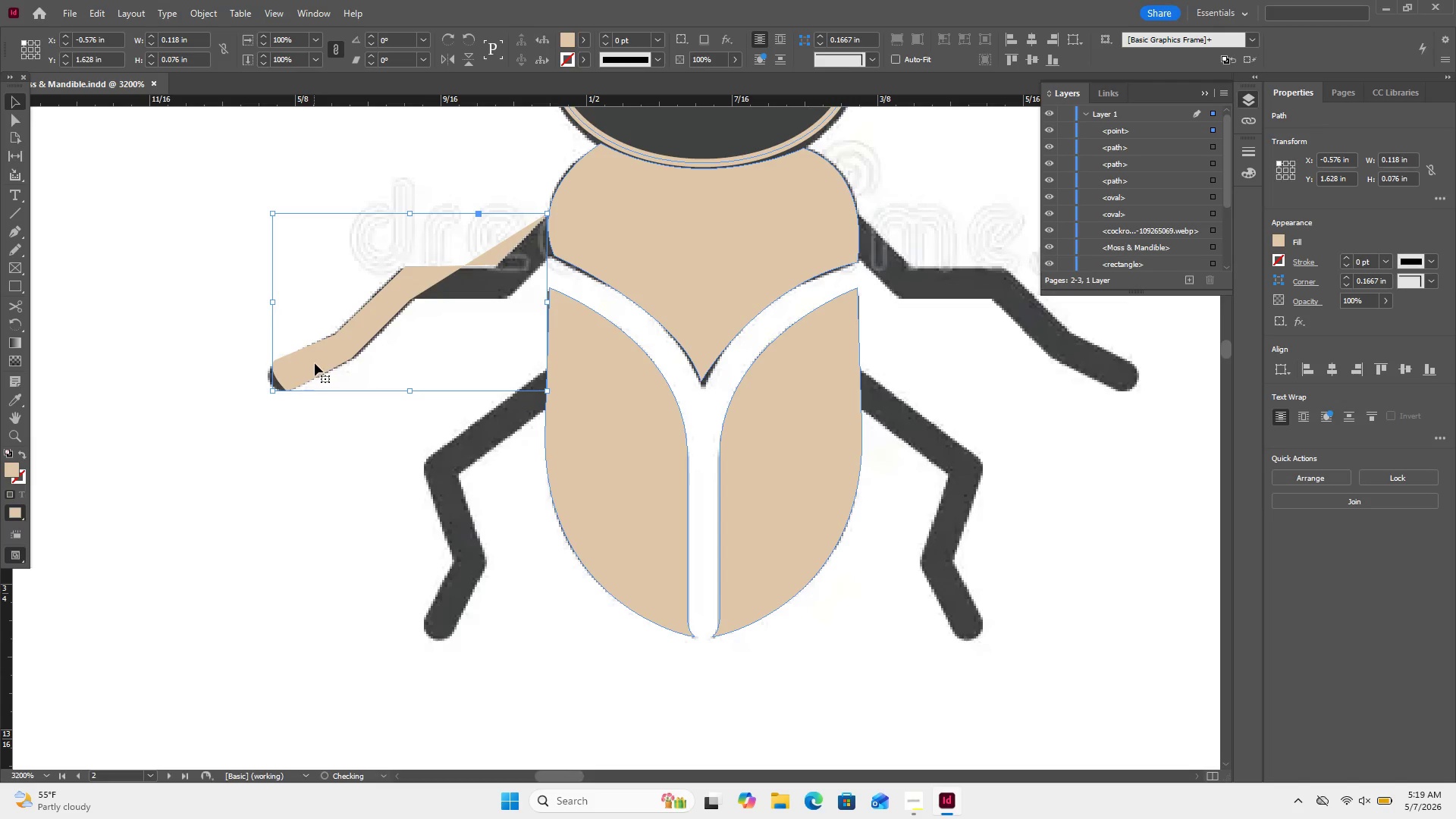 
key(Control+Z)
 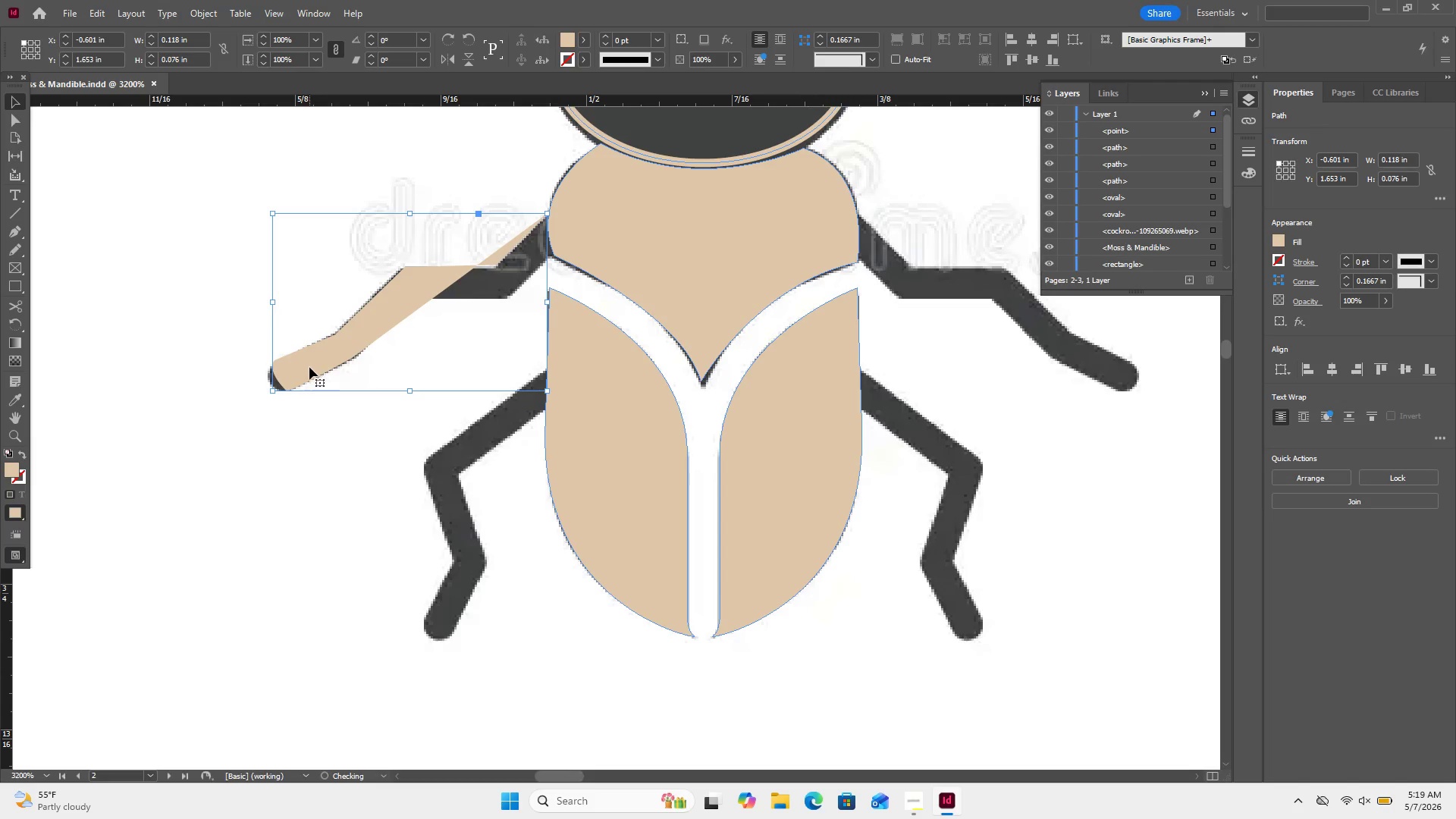 
key(Control+Z)
 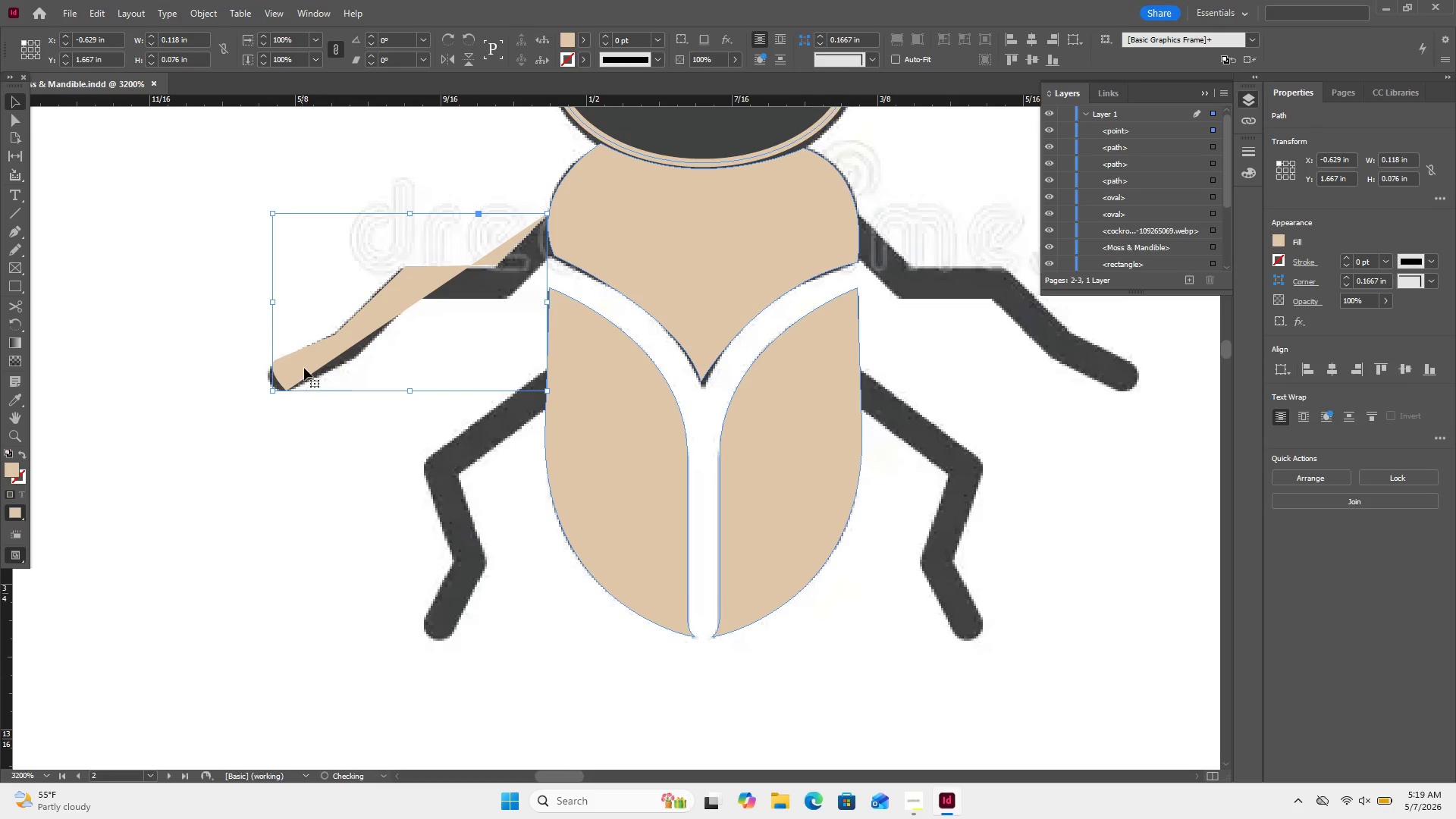 
key(Control+Z)
 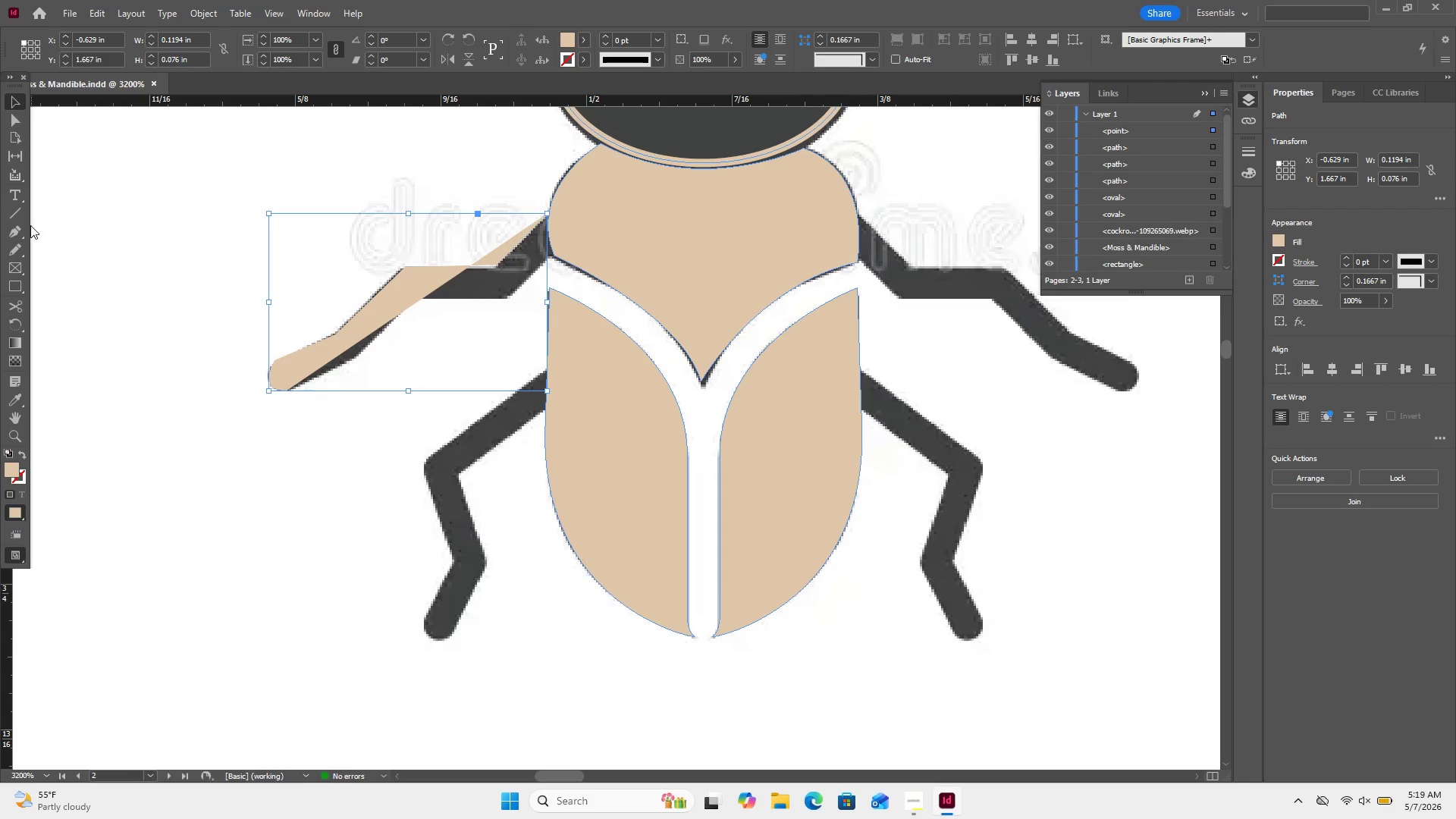 
left_click([12, 229])
 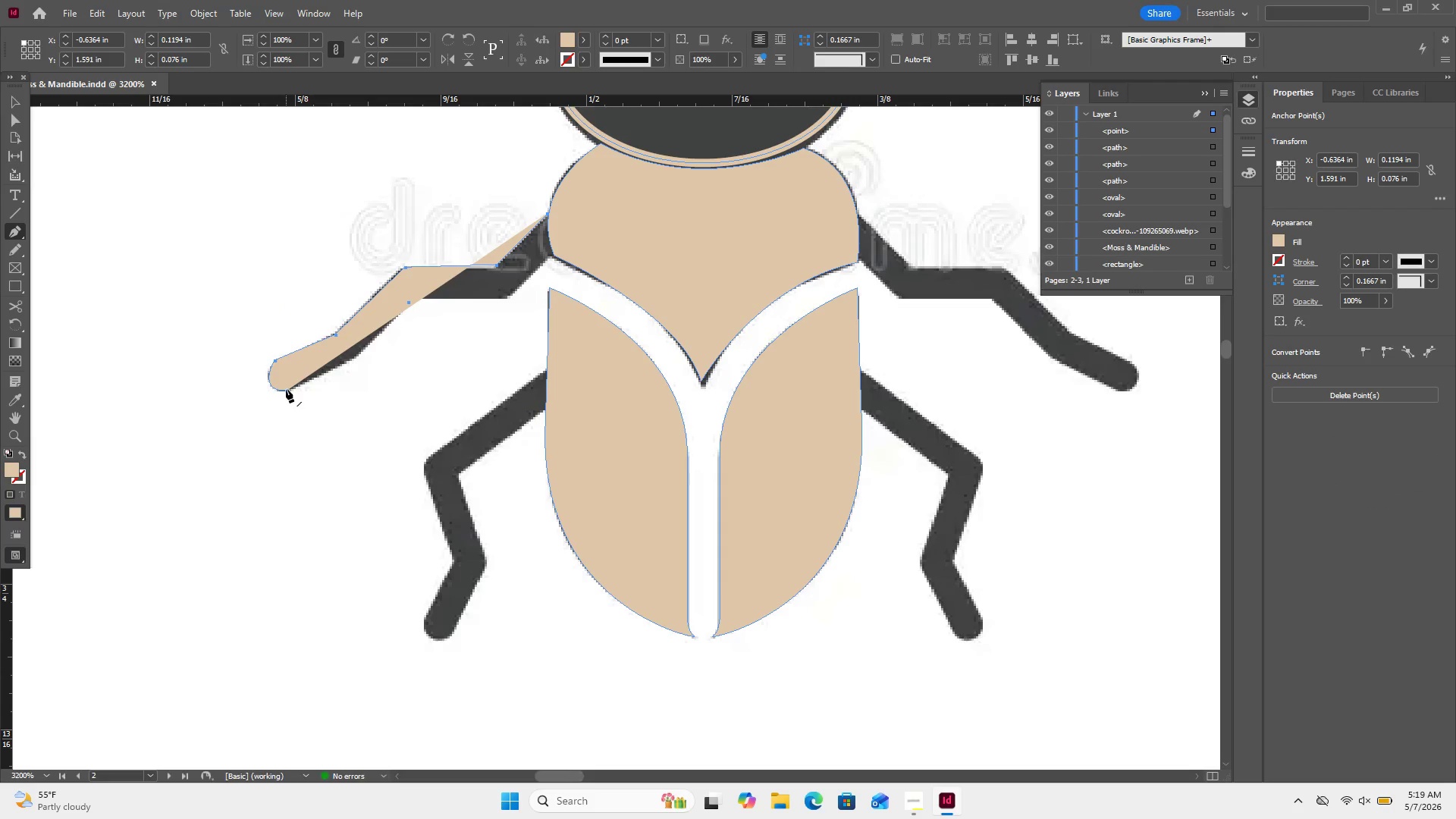 
left_click([286, 391])
 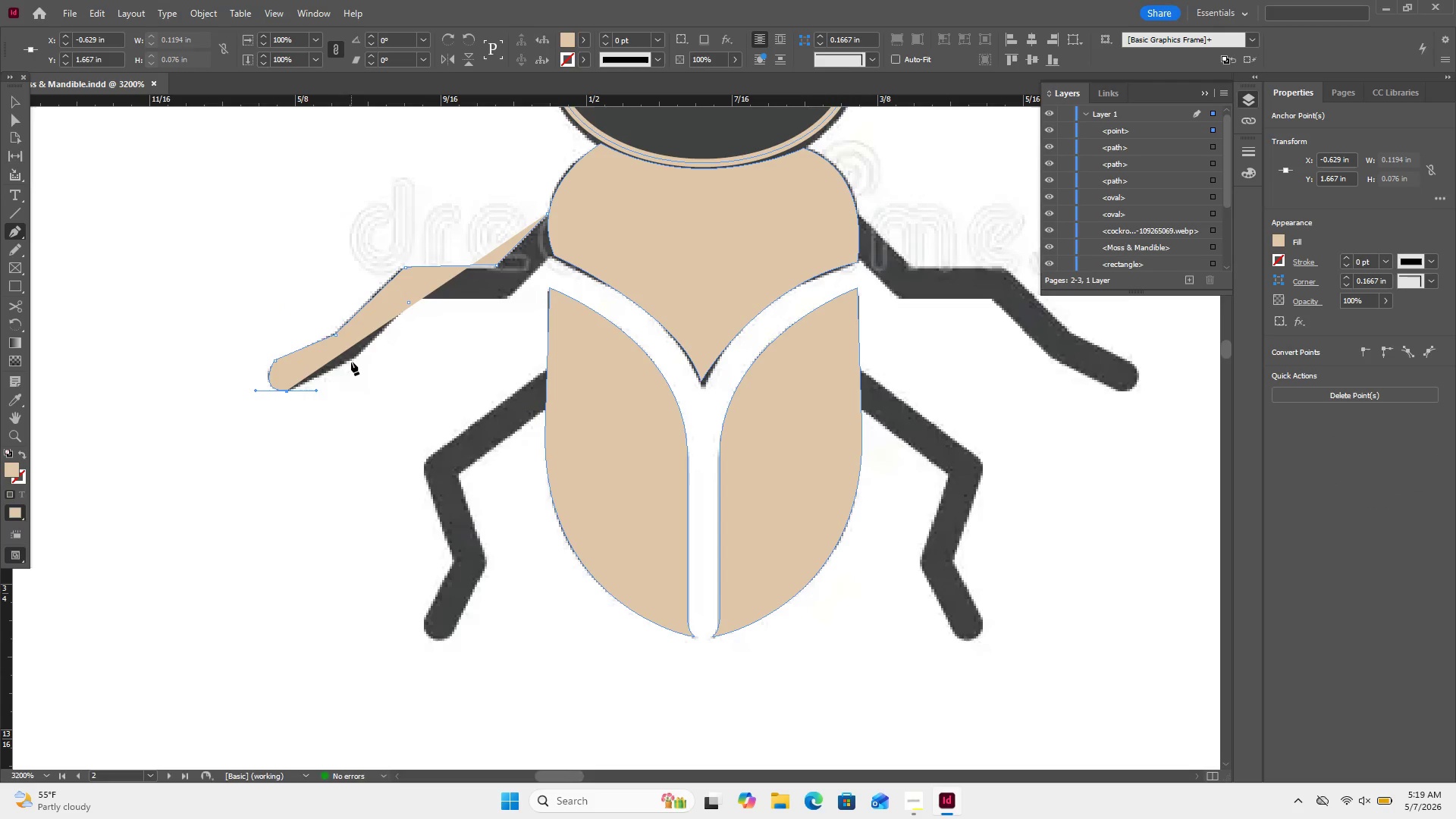 
left_click([354, 359])
 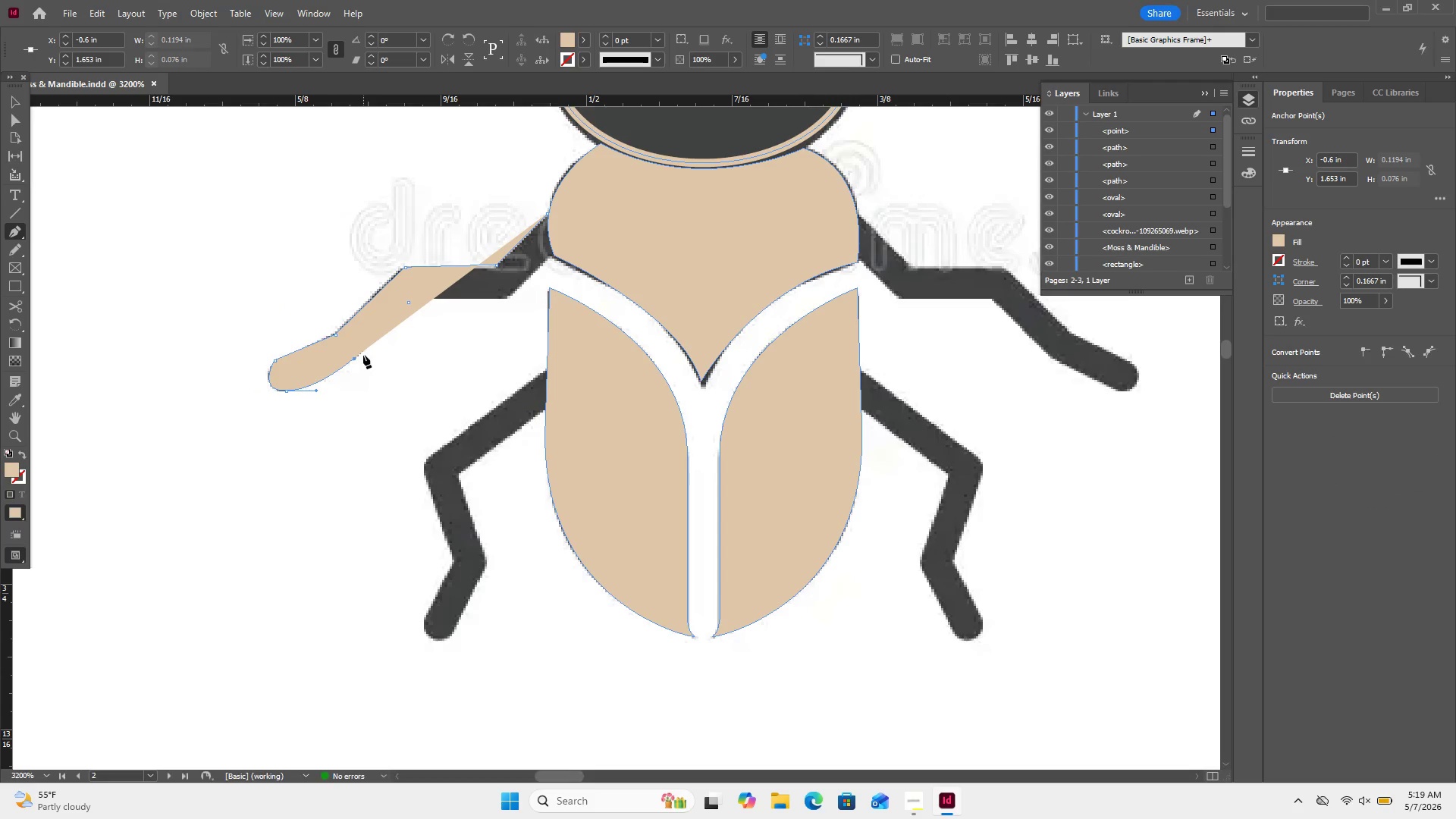 
key(Control+Z)
 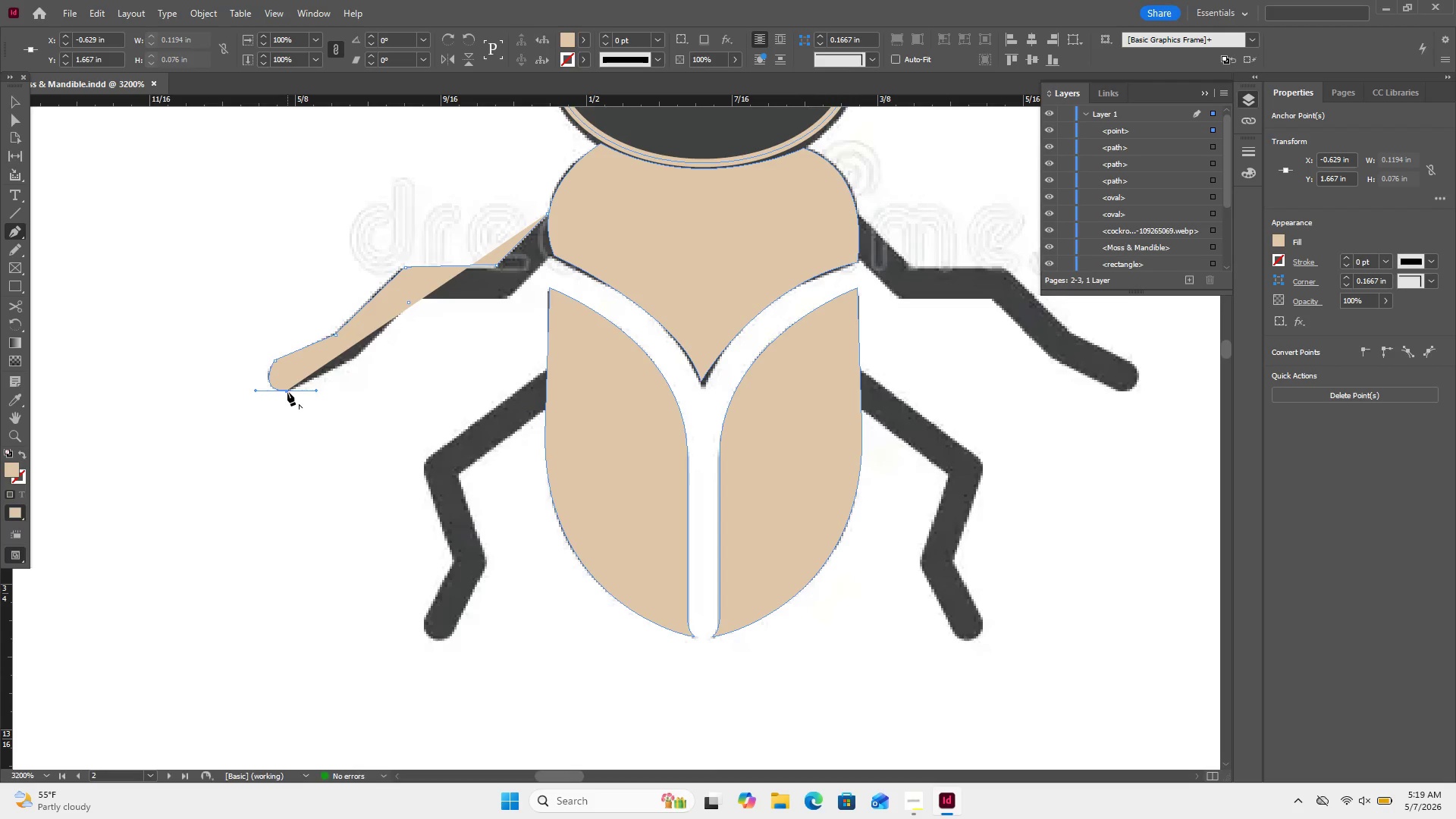 
left_click([287, 392])
 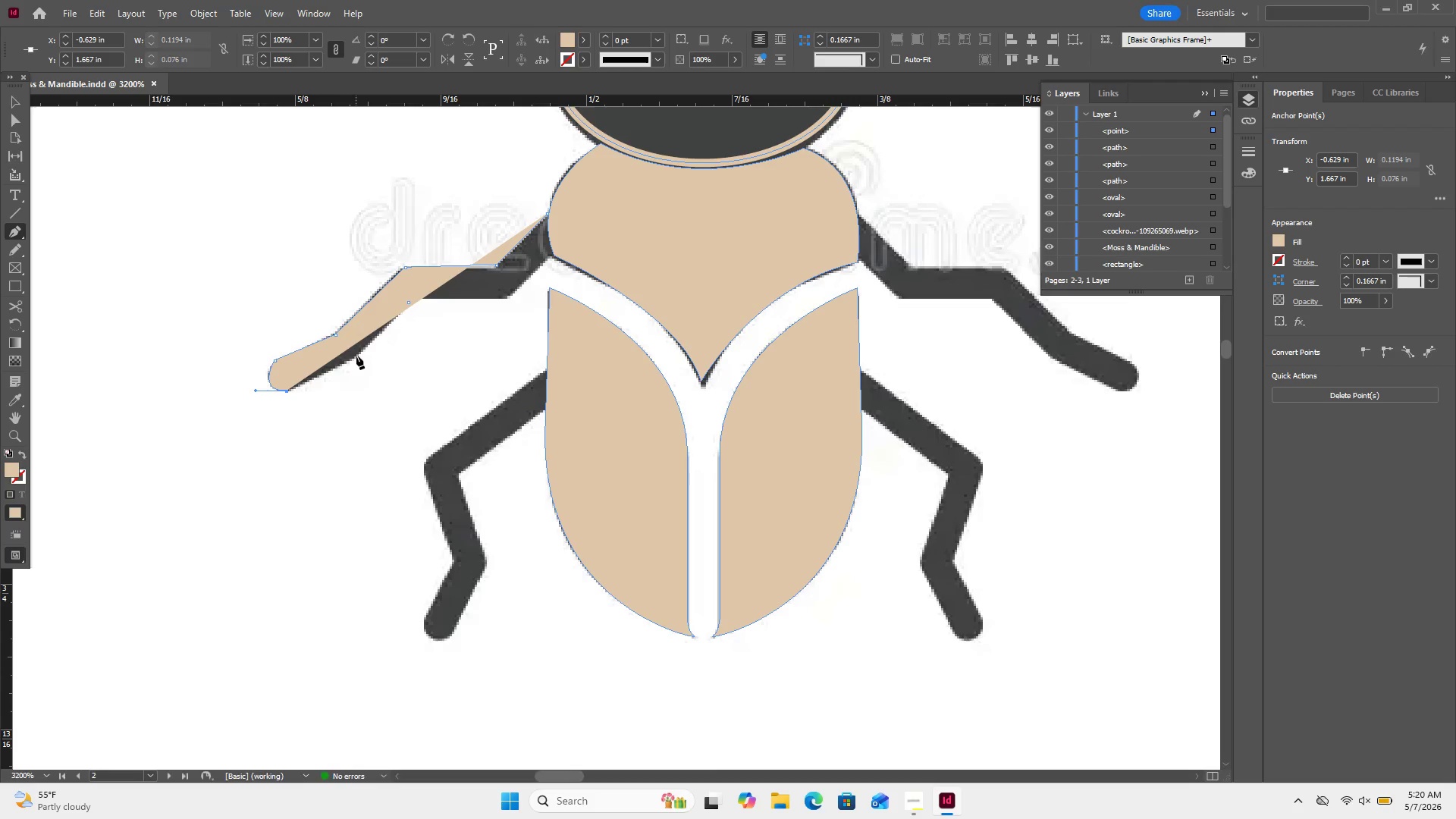 
left_click([359, 355])
 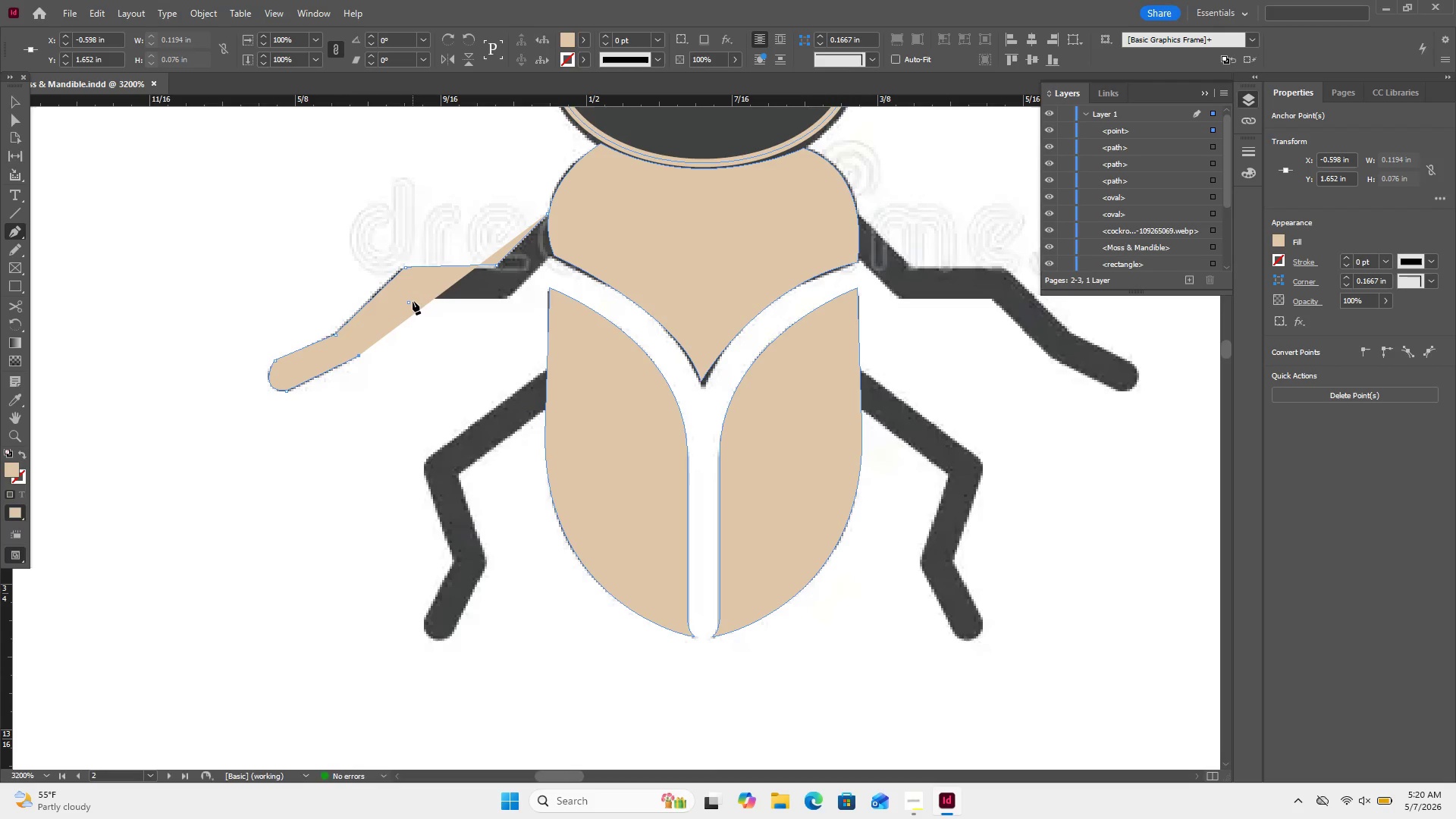 
wait(5.02)
 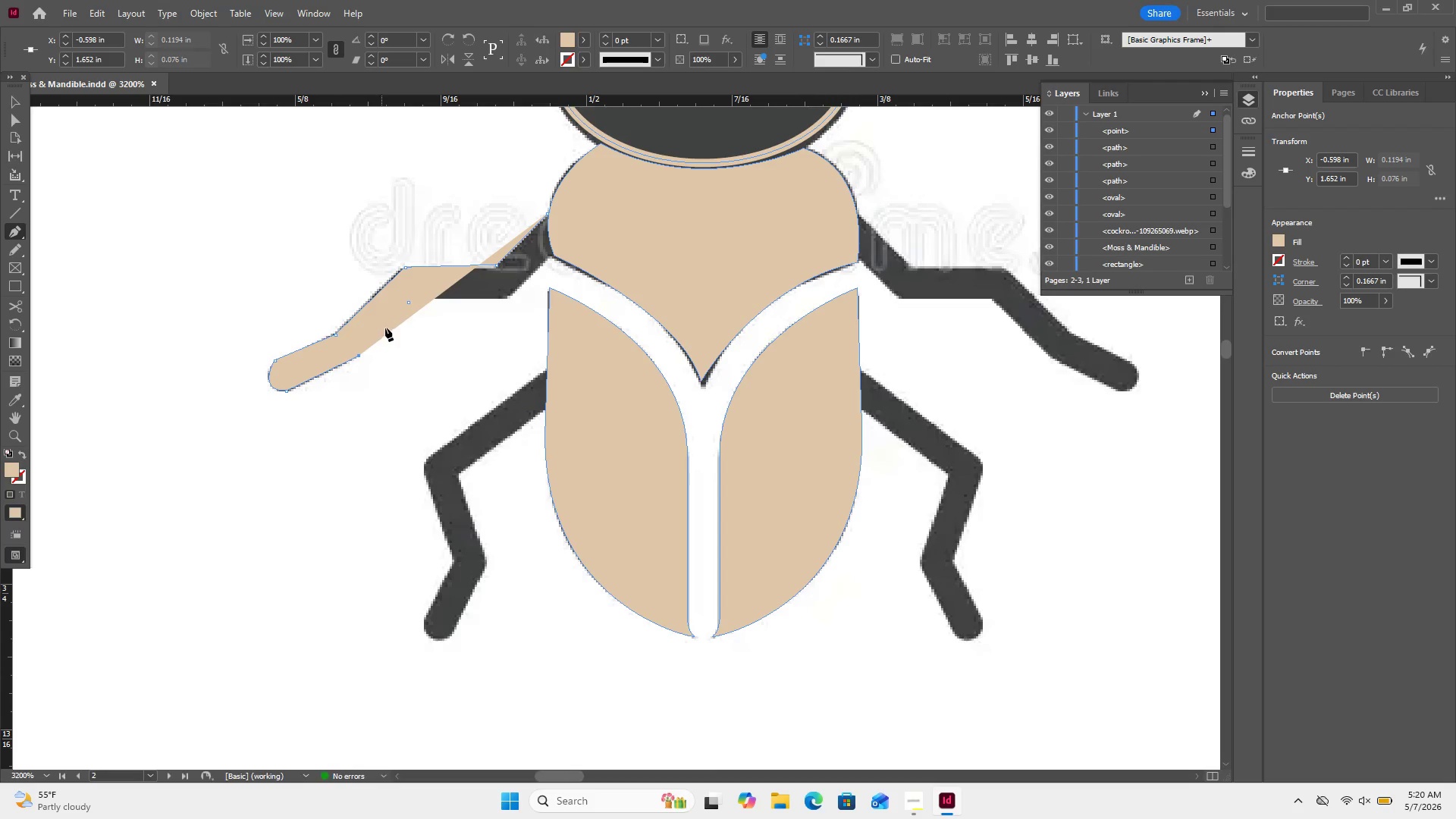 
left_click([411, 301])
 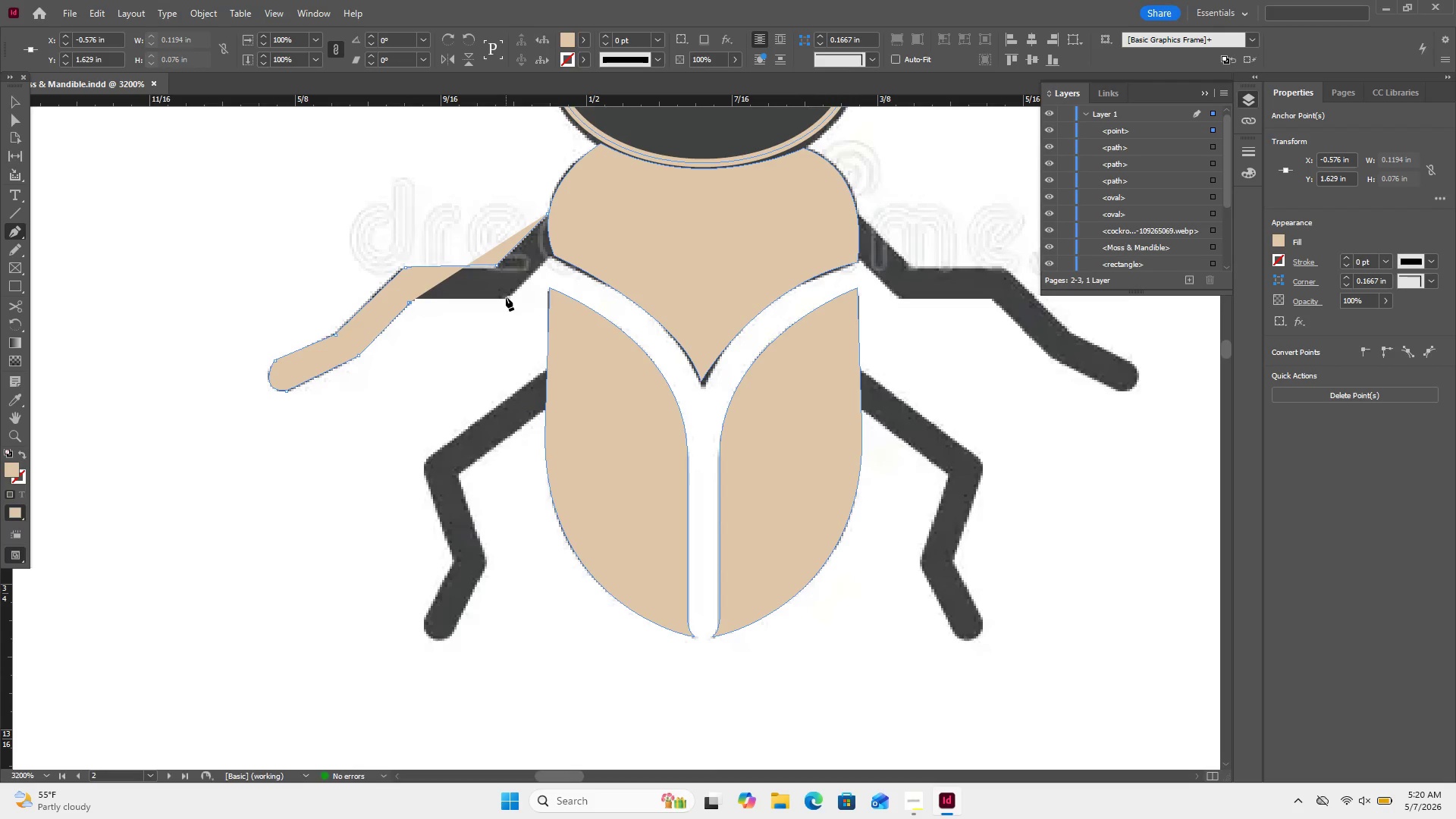 
left_click([506, 297])
 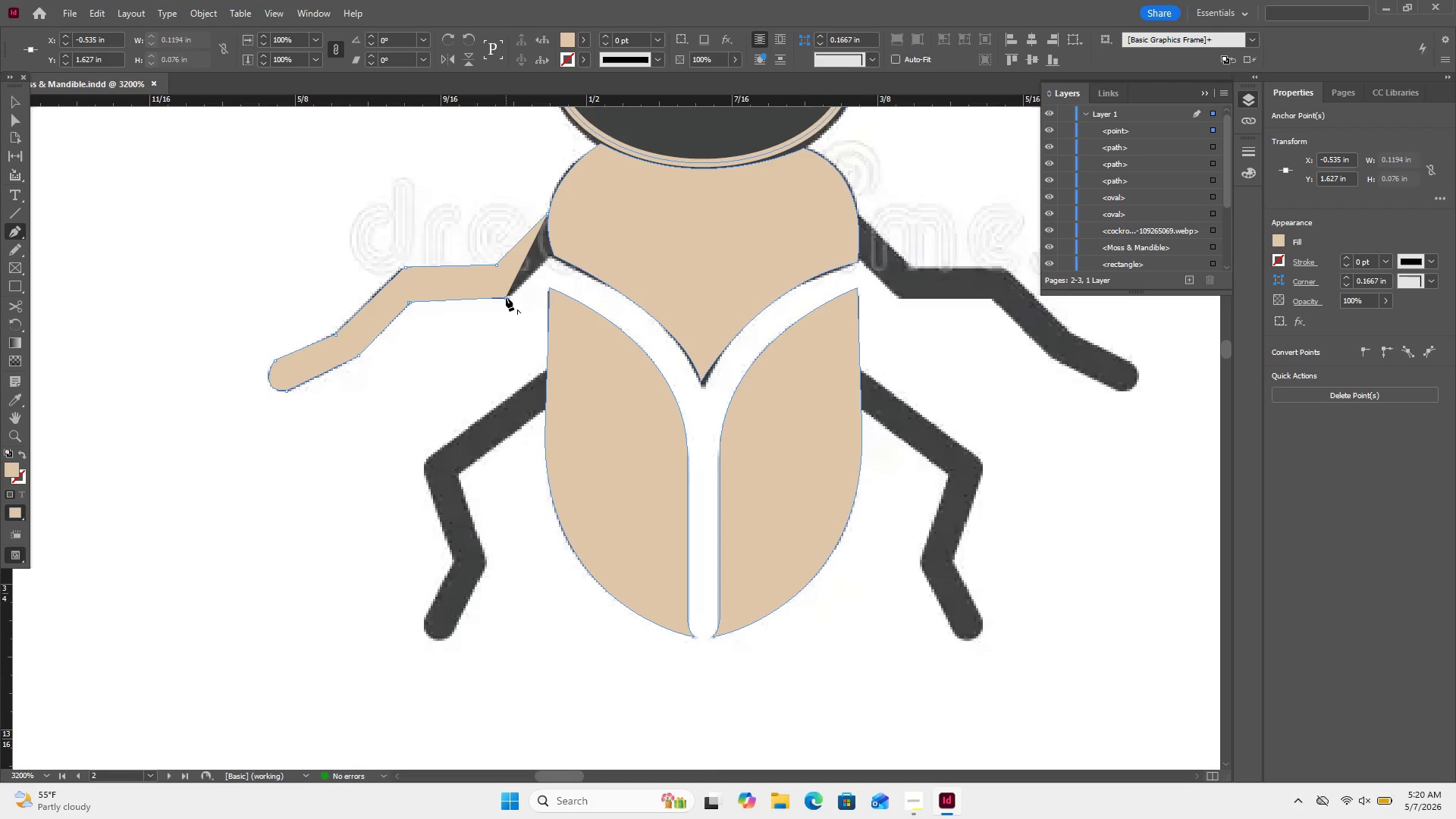 
key(Control+Z)
 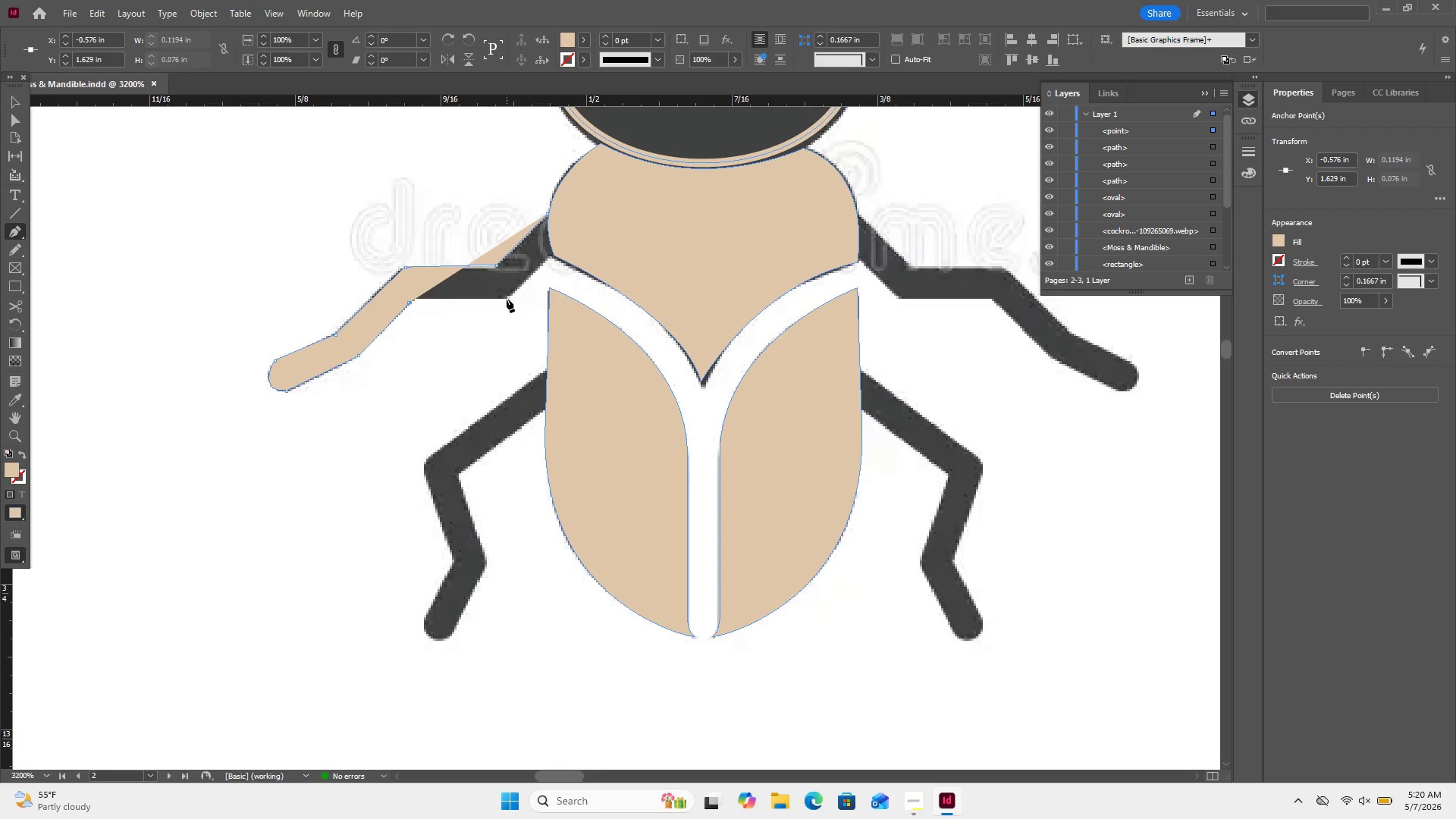 
hold_key(key=ShiftLeft, duration=0.66)
left_click([507, 299])
 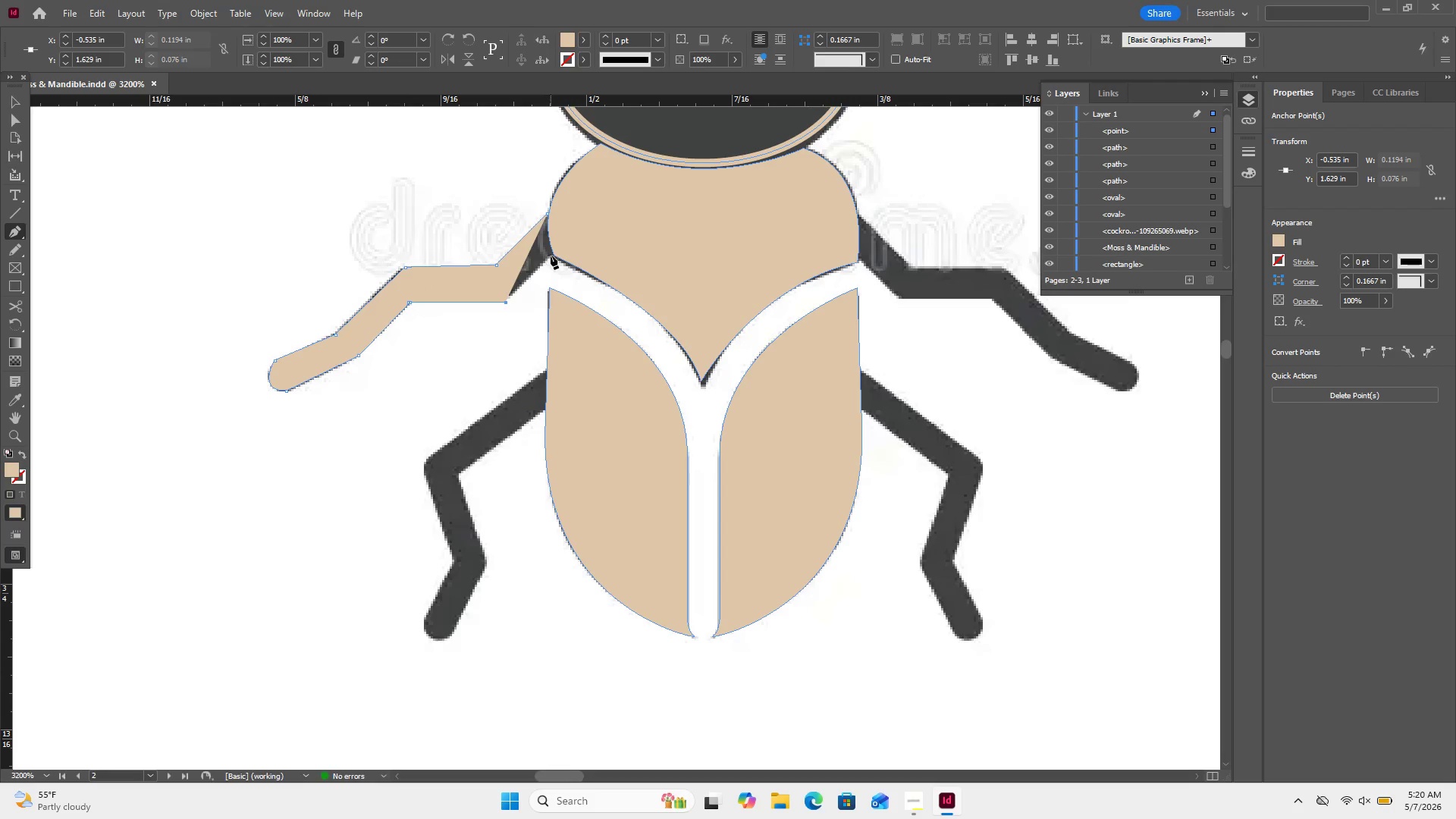 
left_click([554, 256])
 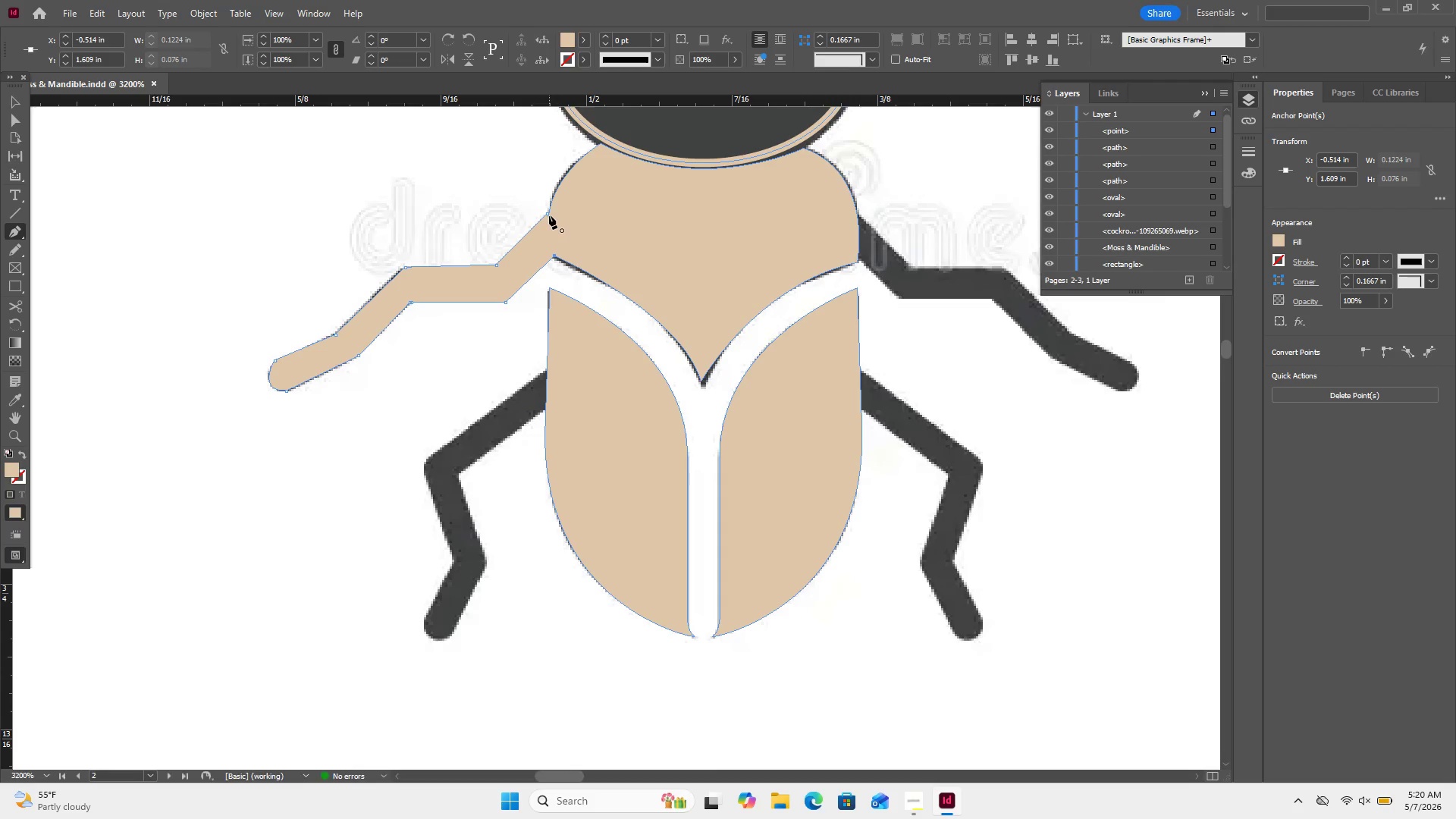 
left_click([549, 214])
 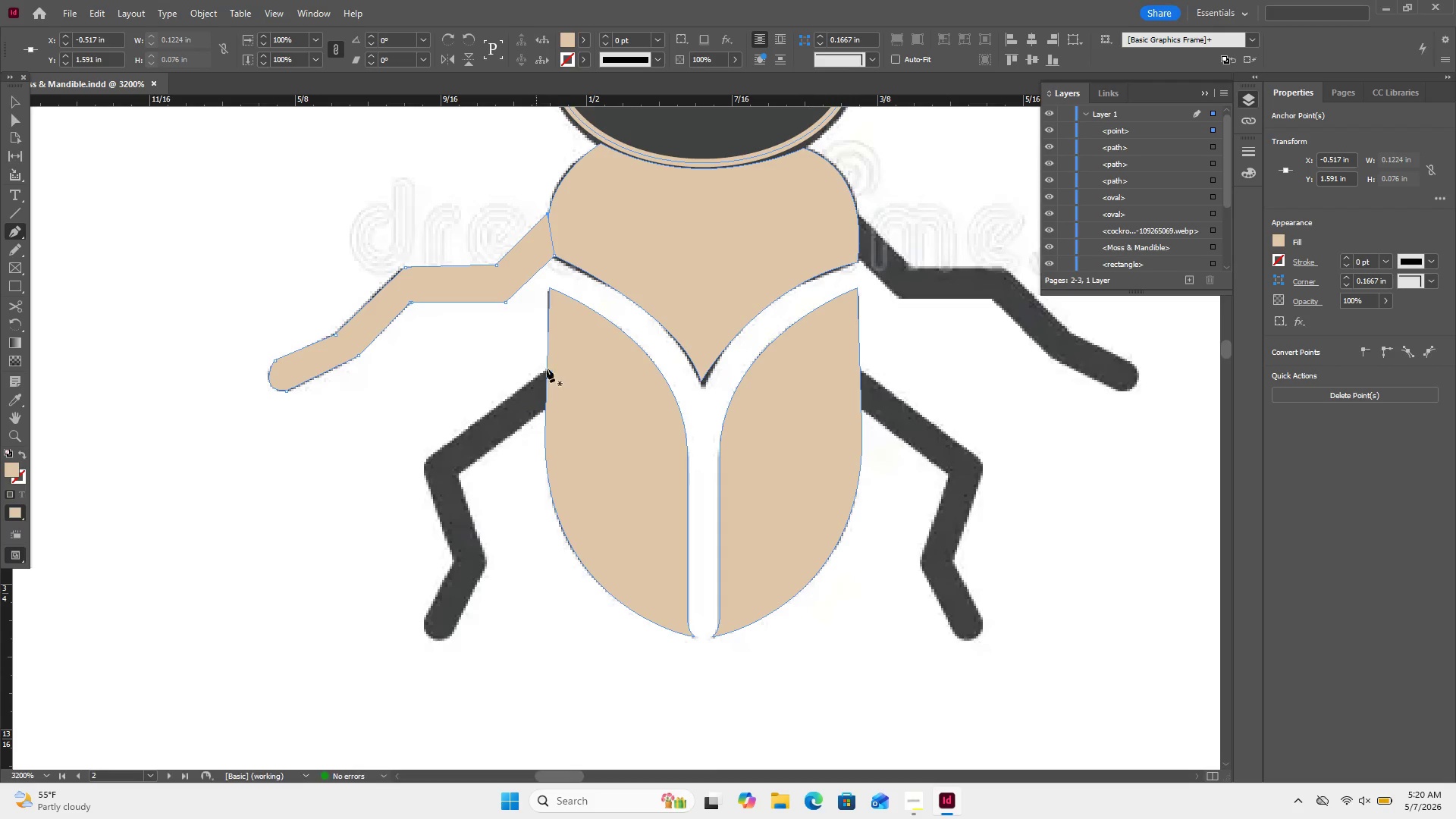 
wait(5.8)
 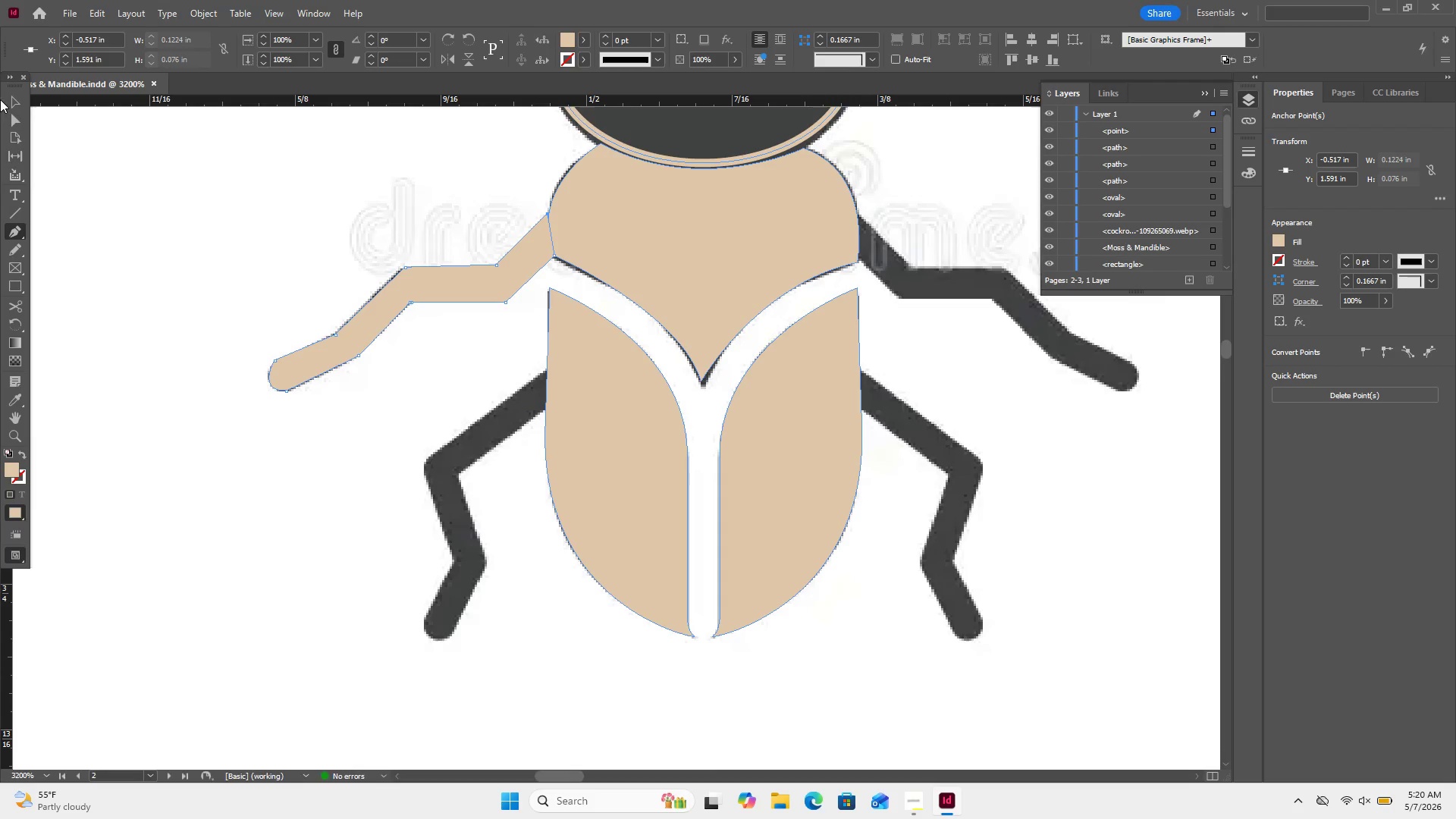 
left_click([545, 369])
 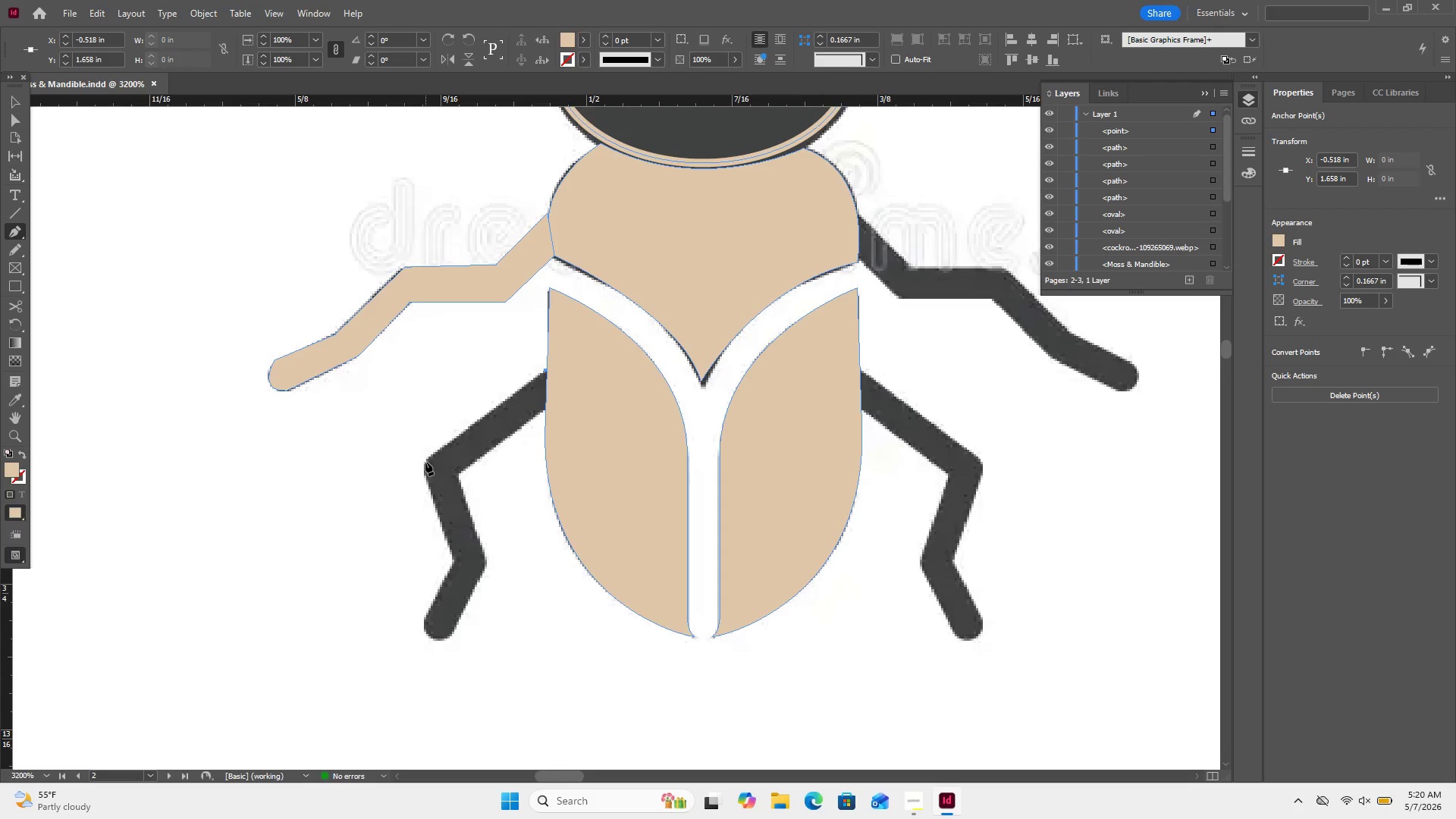 
left_click([425, 462])
 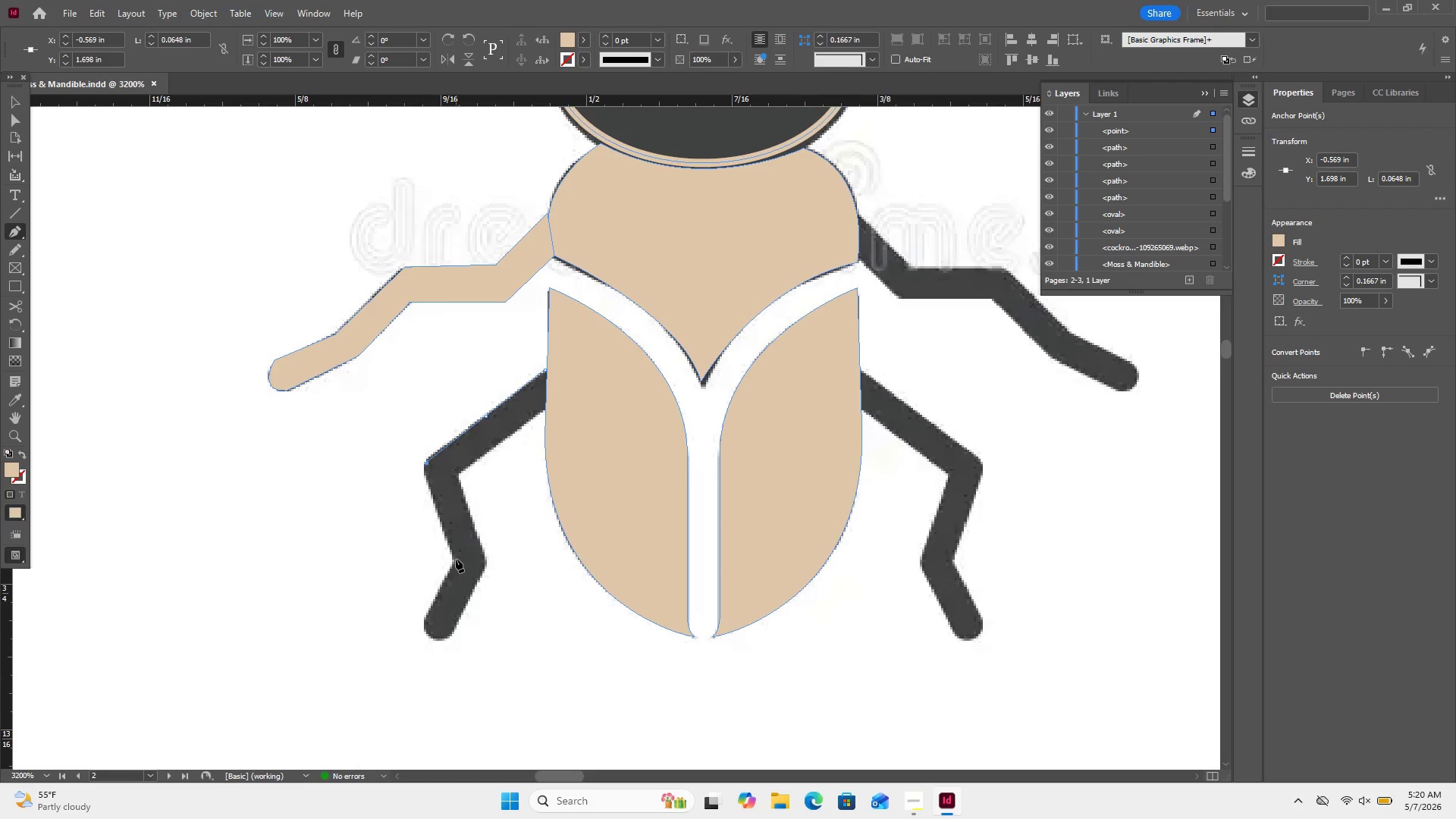 
left_click([456, 559])
 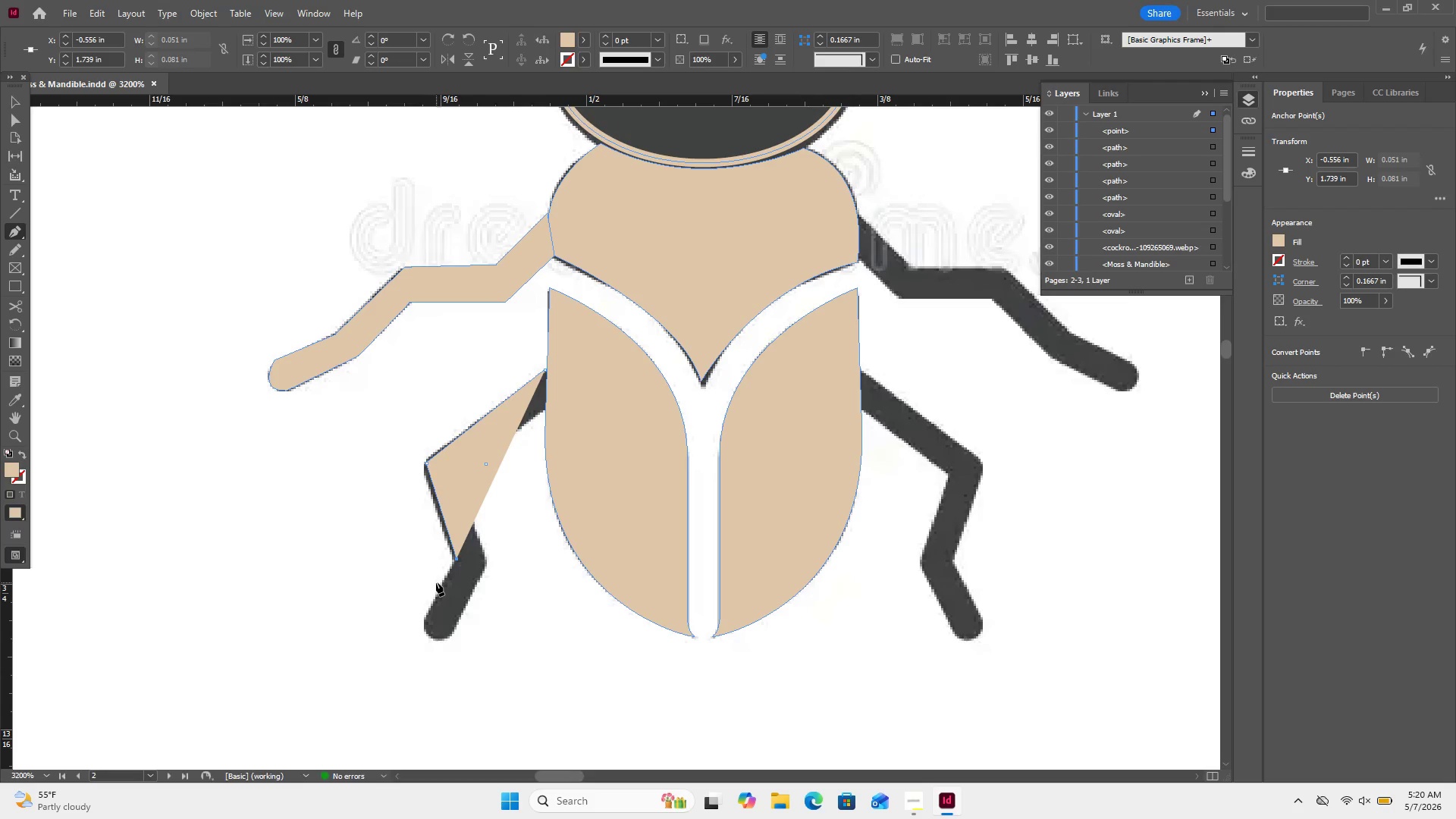 
key(Control+Z)
 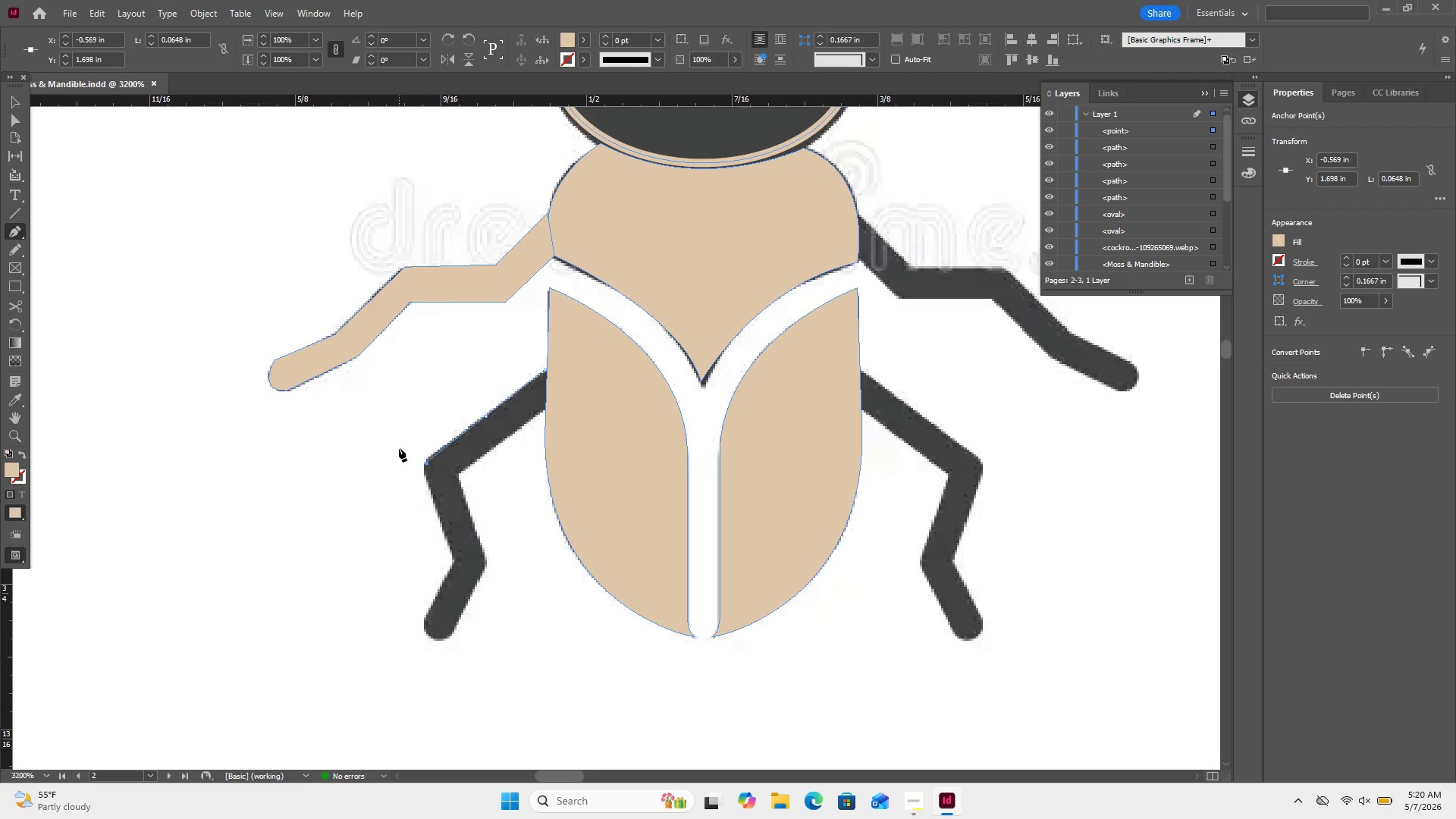 
key(Control+Z)
 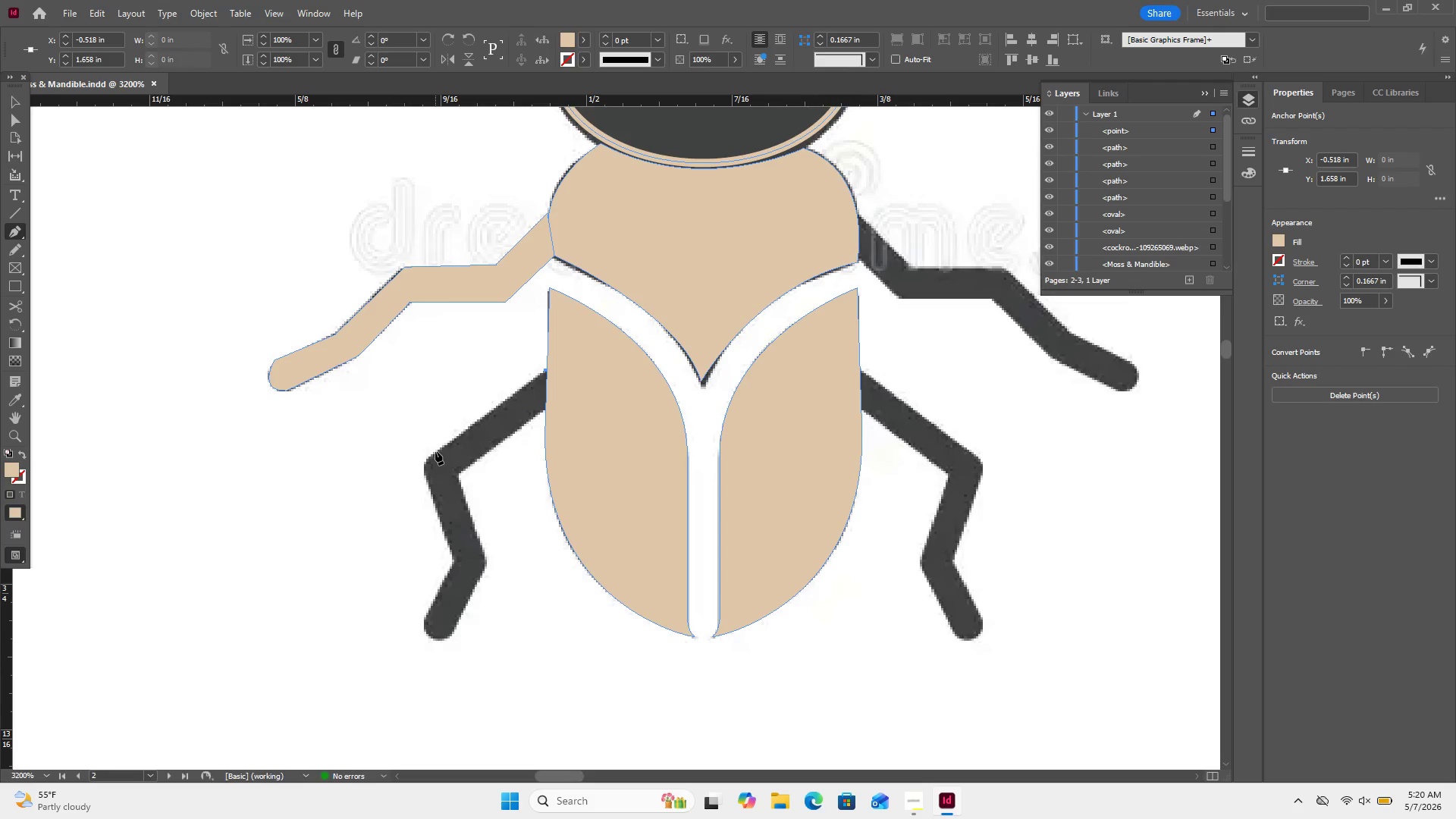 
left_click([435, 451])
 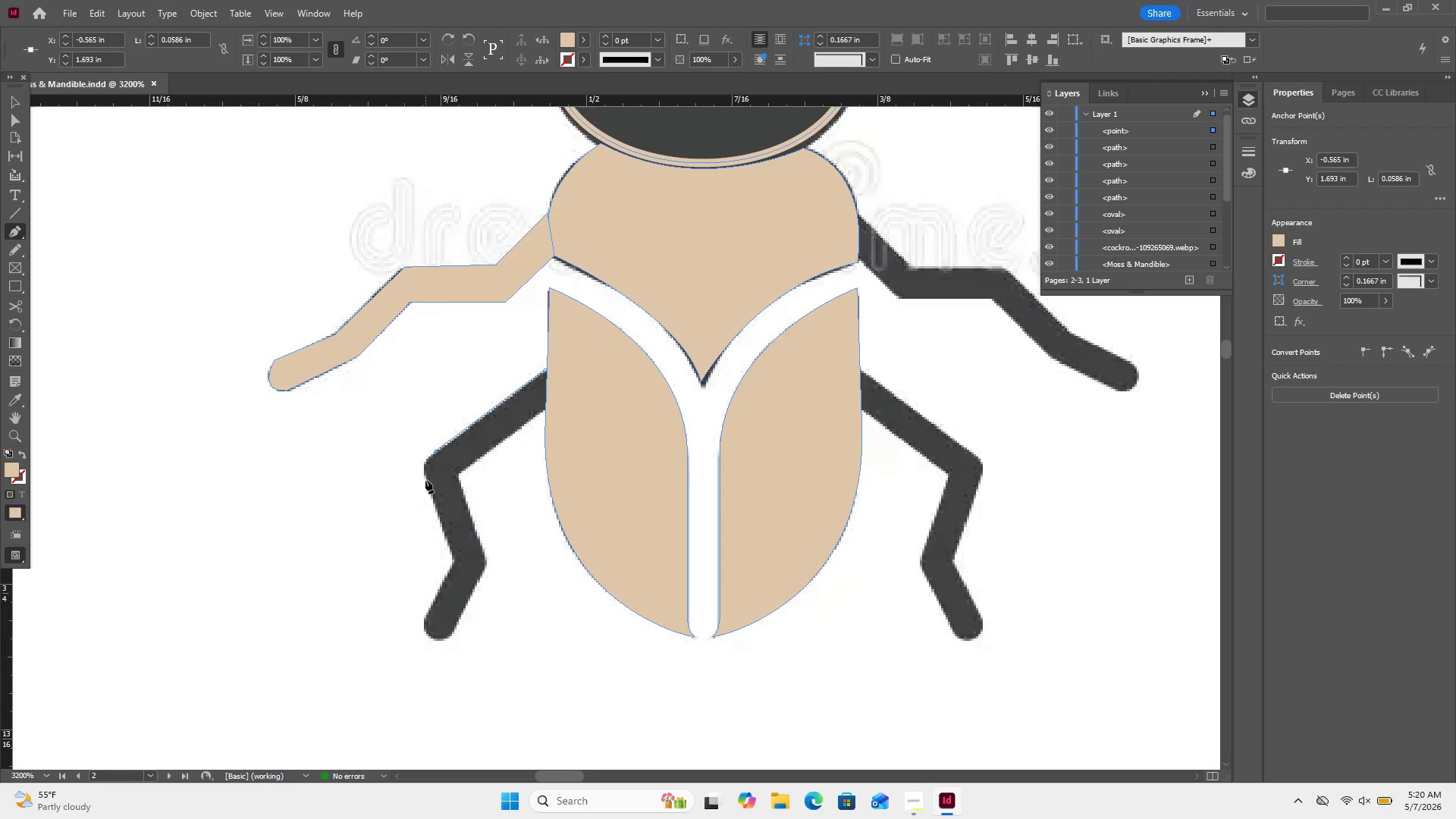 
left_click_drag(start_coordinate=[425, 480], to_coordinate=[435, 500])
 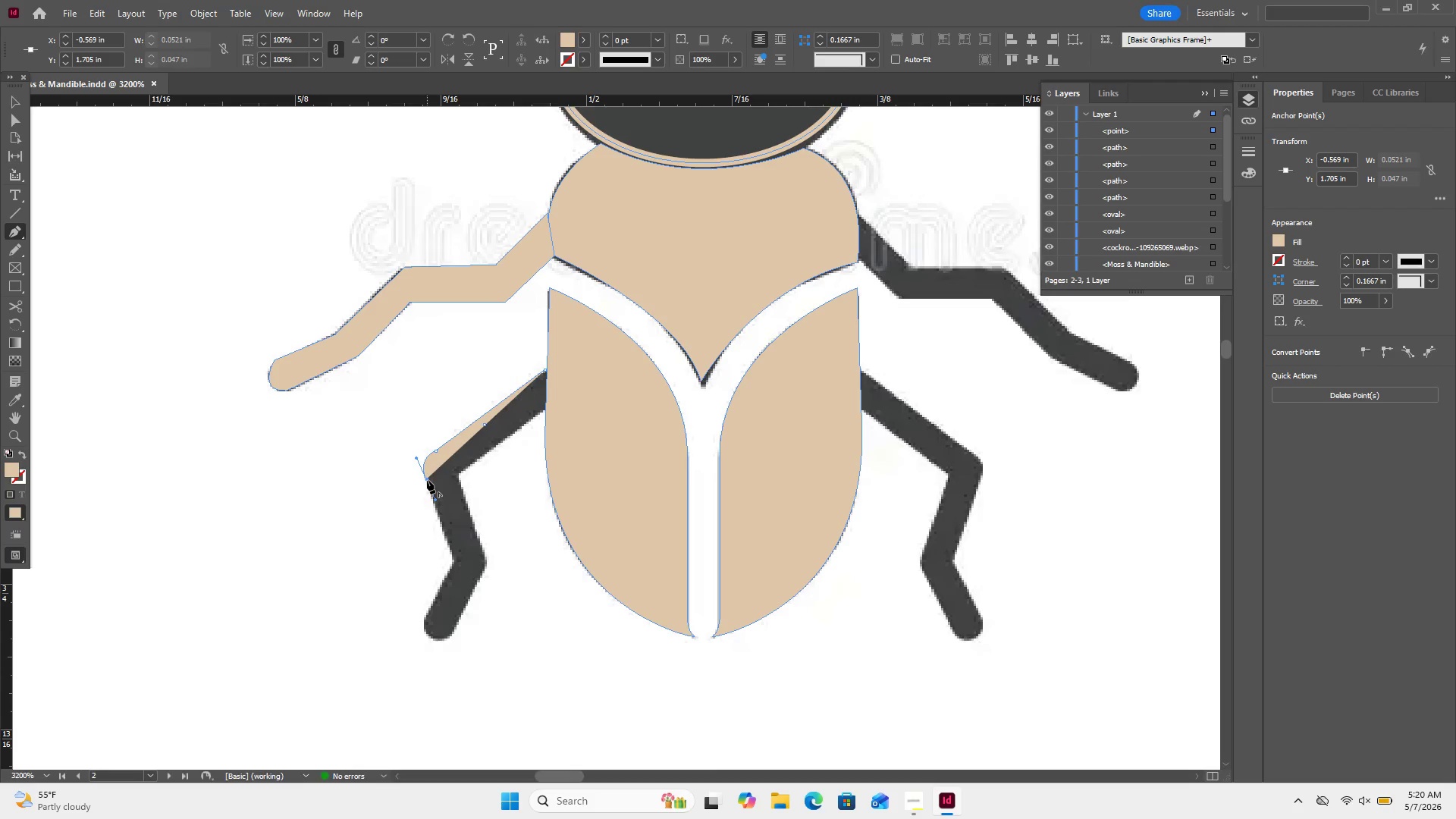 
left_click([428, 481])
 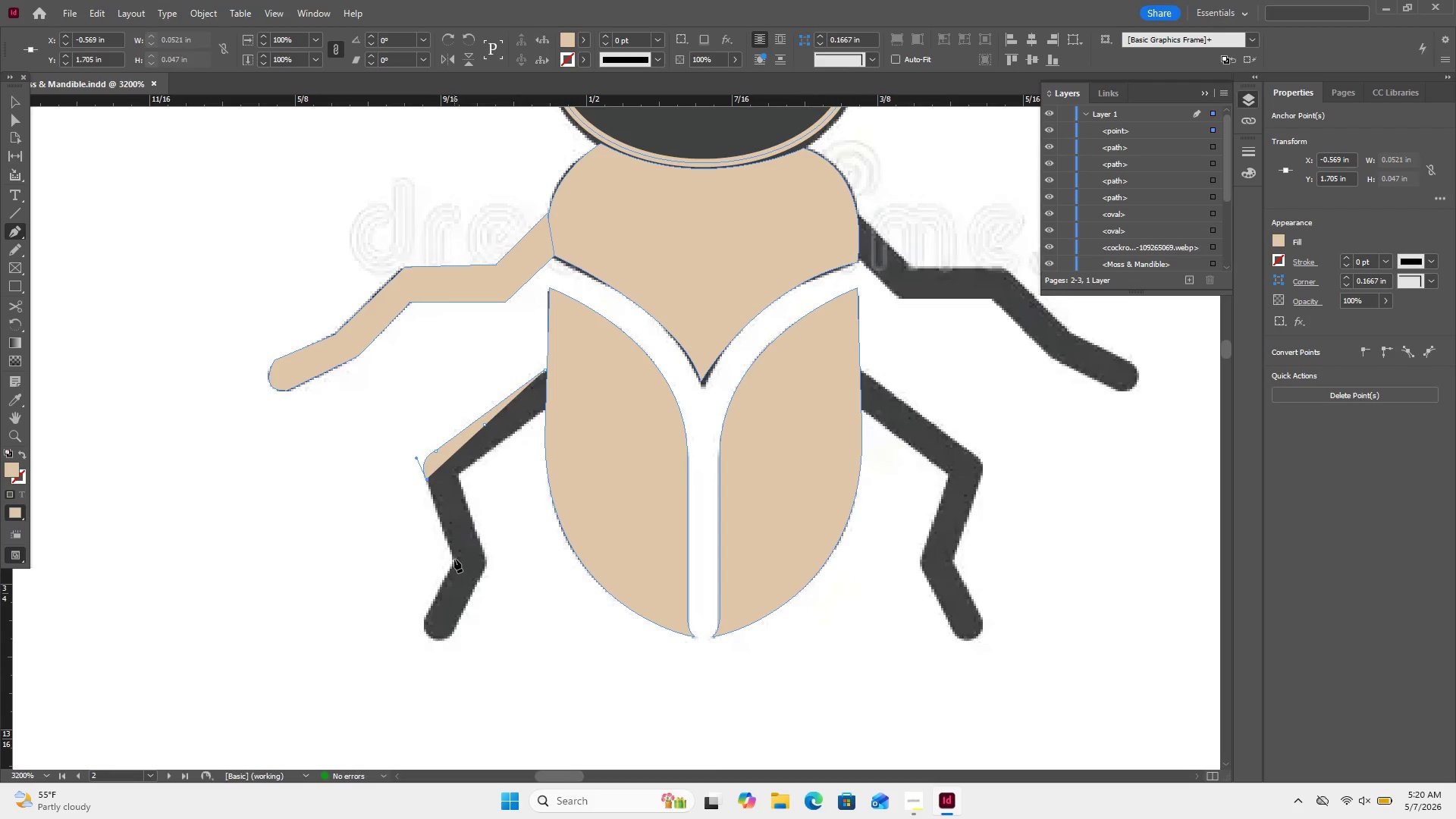 
left_click([453, 558])
 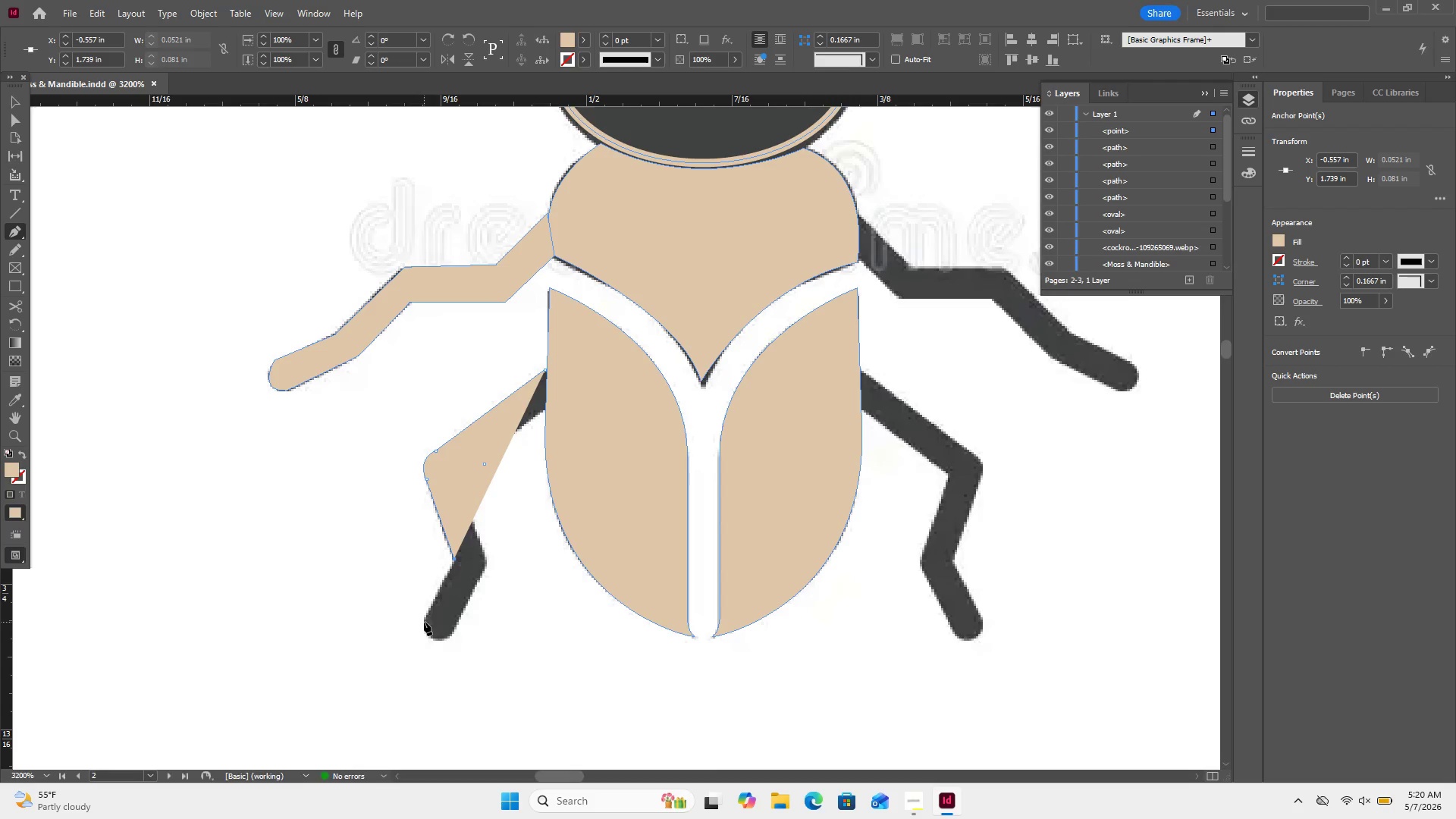 
left_click([423, 618])
 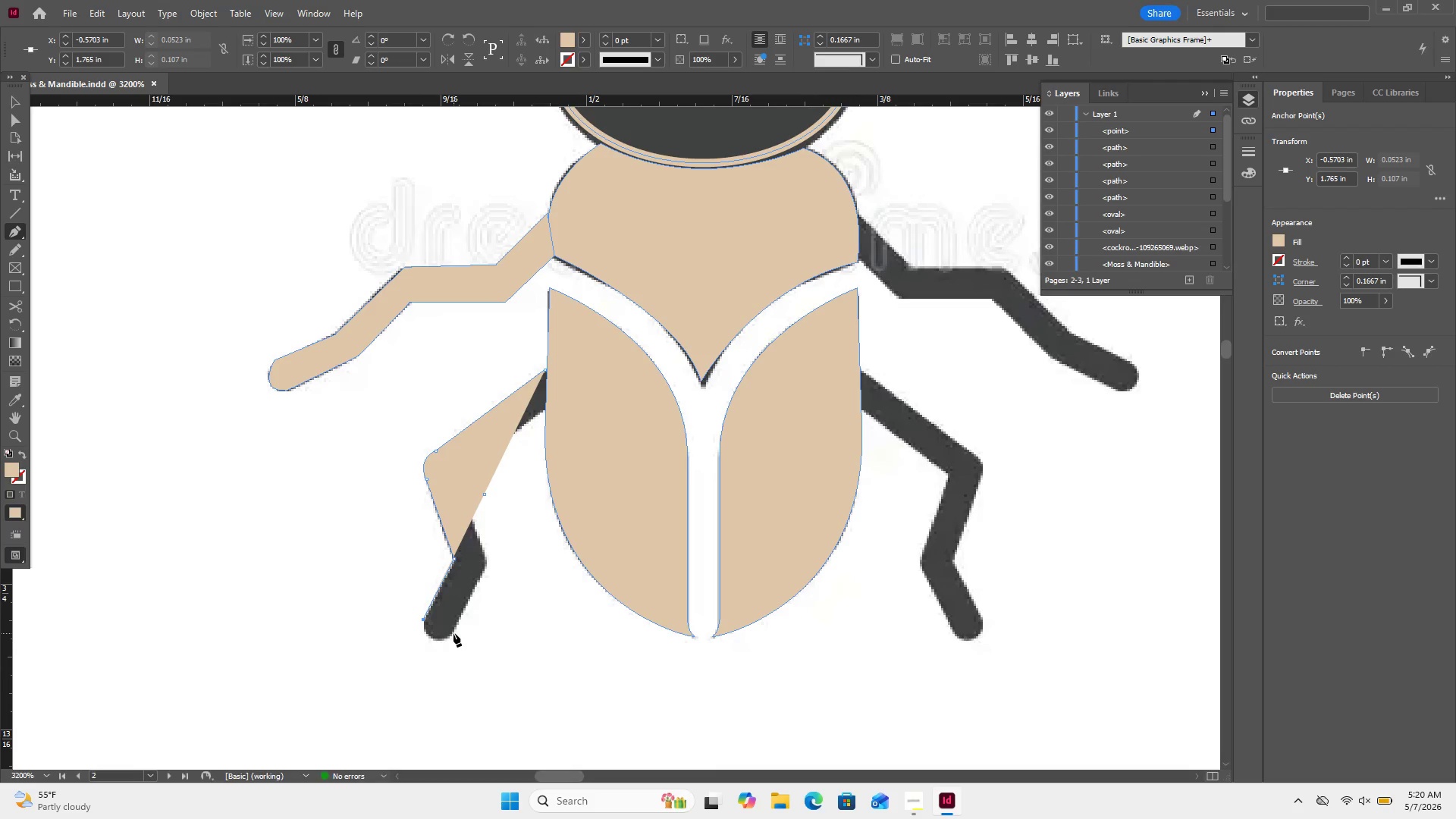 
left_click_drag(start_coordinate=[453, 633], to_coordinate=[485, 612])
 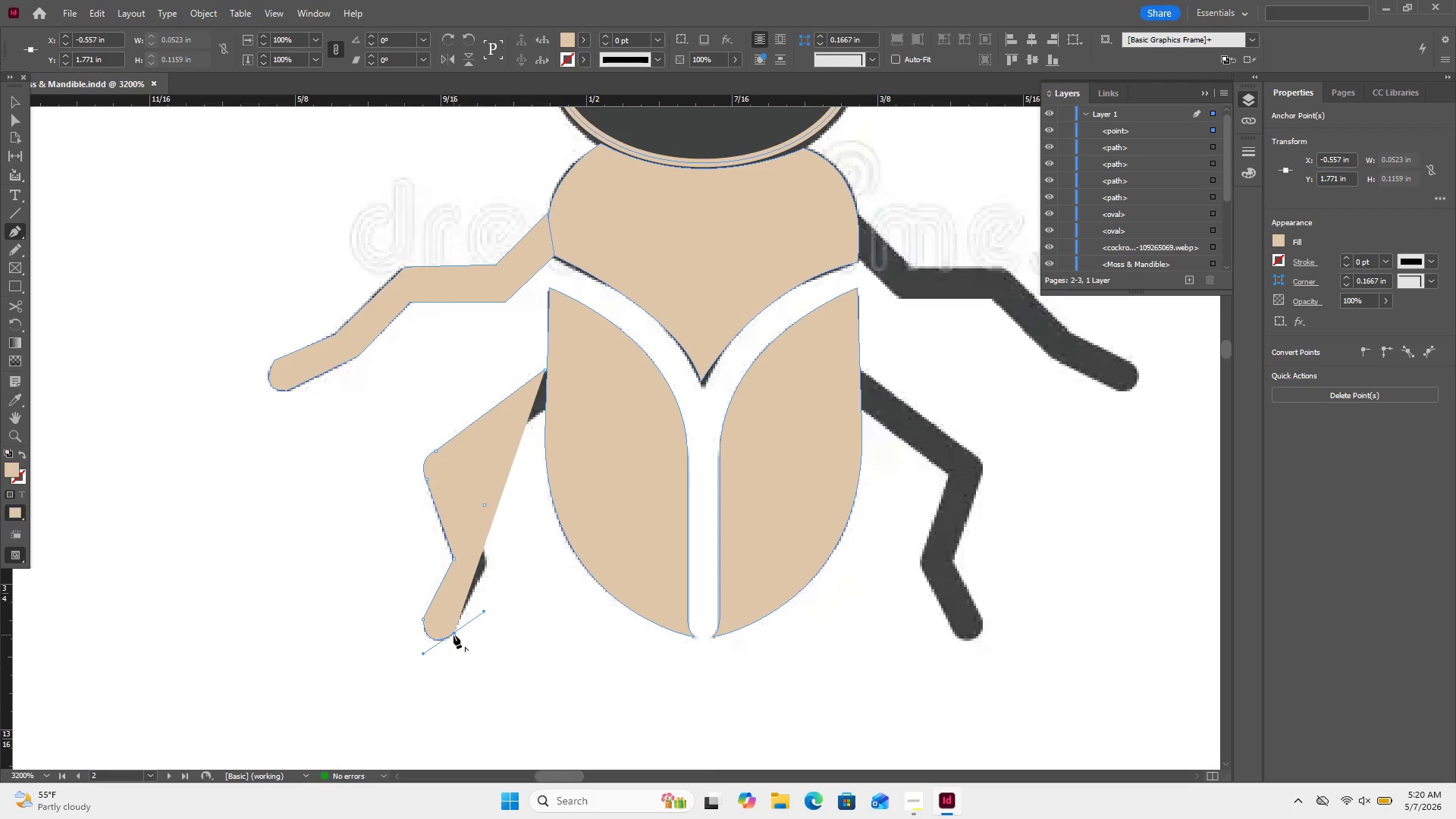 
left_click([453, 633])
 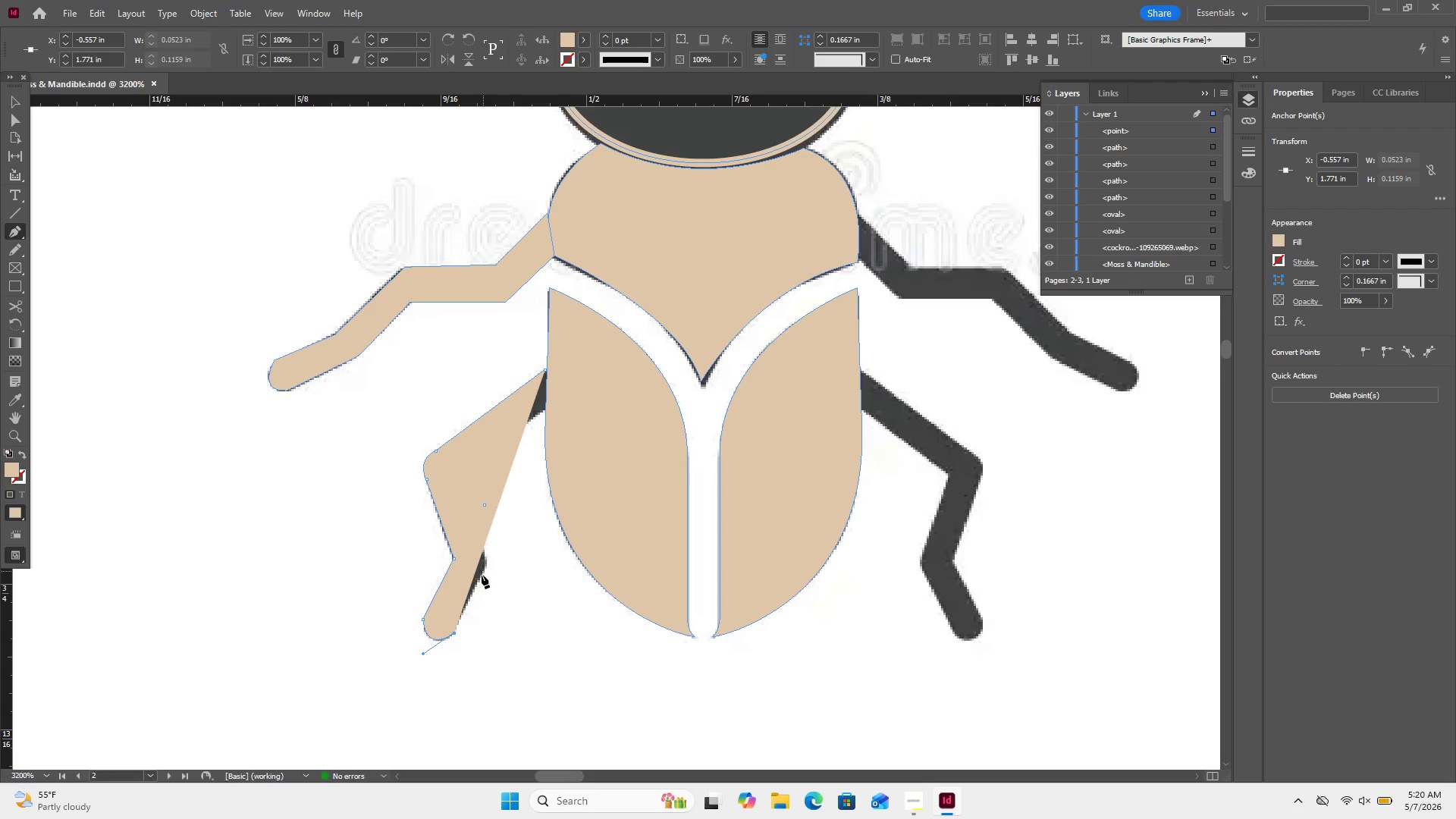 
left_click([480, 578])
 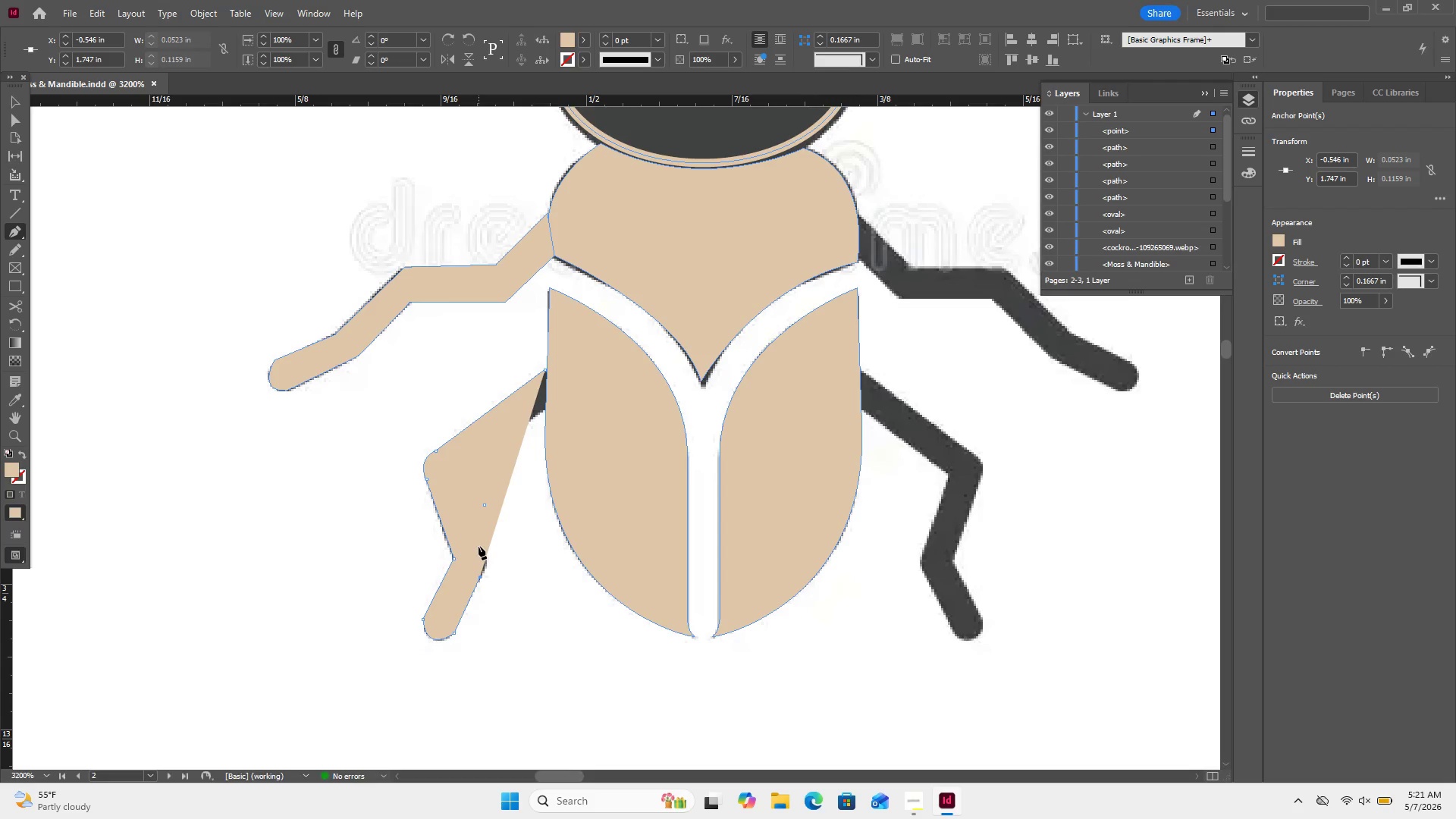 
left_click_drag(start_coordinate=[479, 546], to_coordinate=[460, 531])
 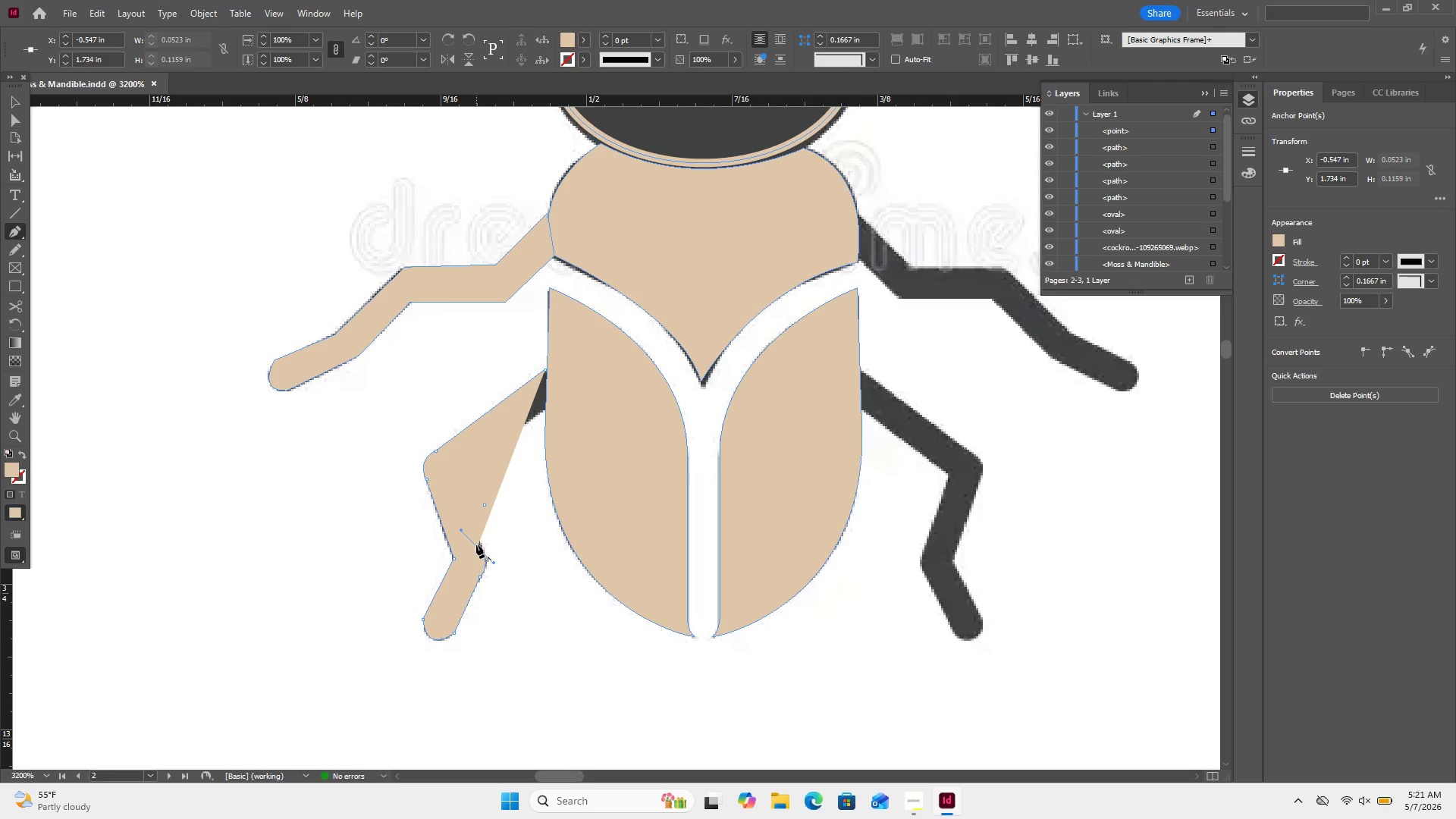 
left_click([476, 544])
 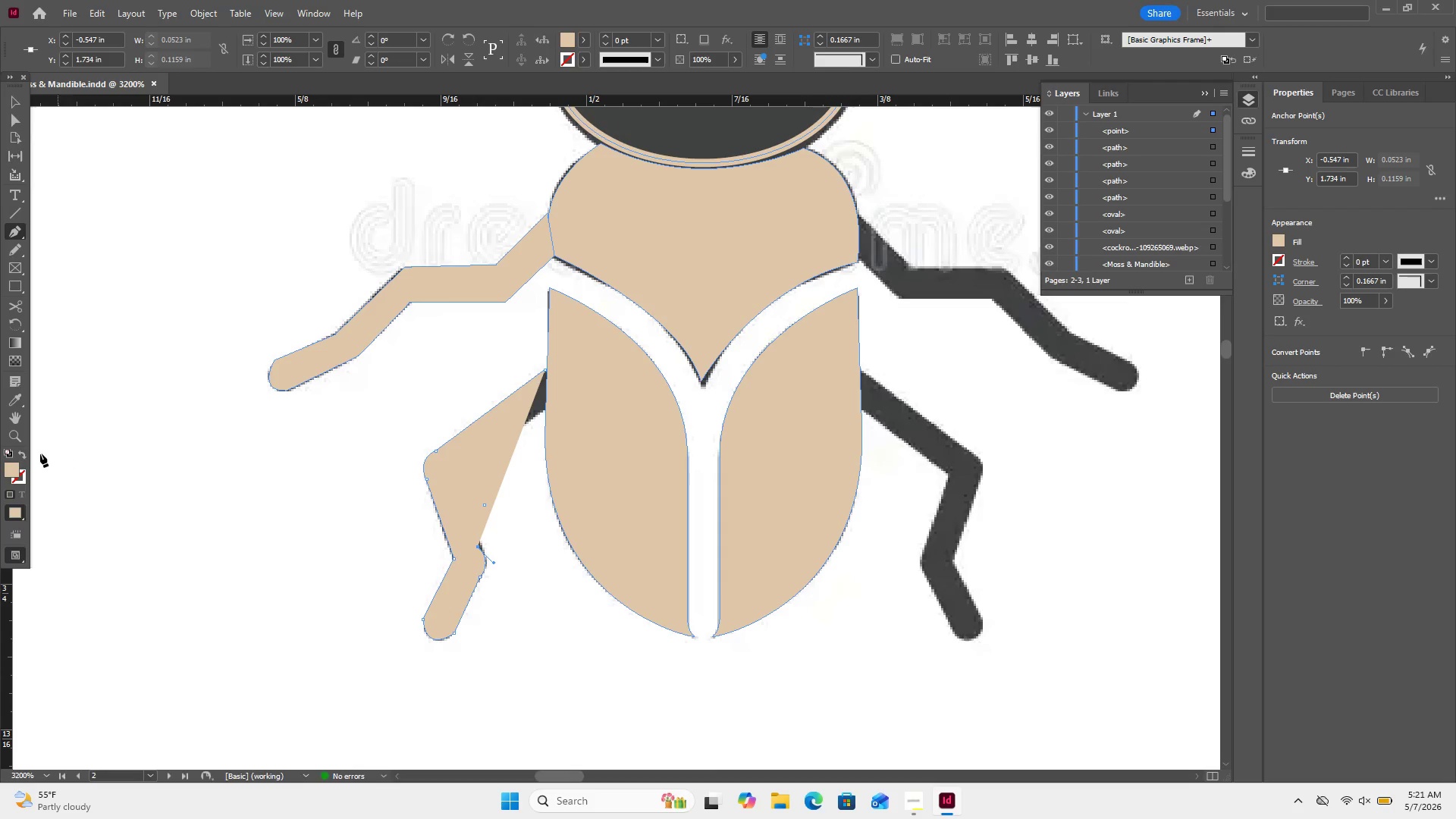 
left_click([25, 457])
 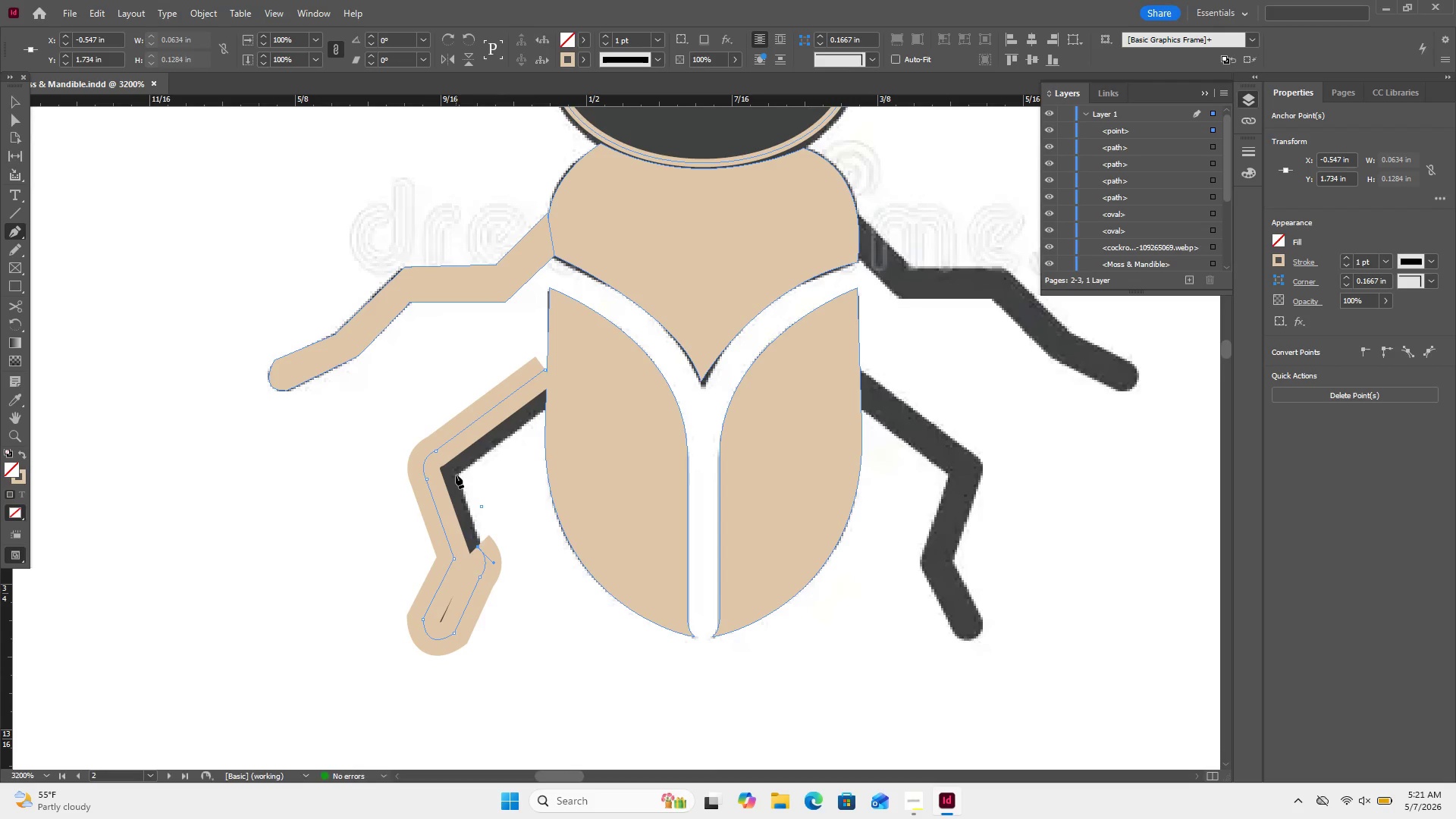 
wait(5.38)
 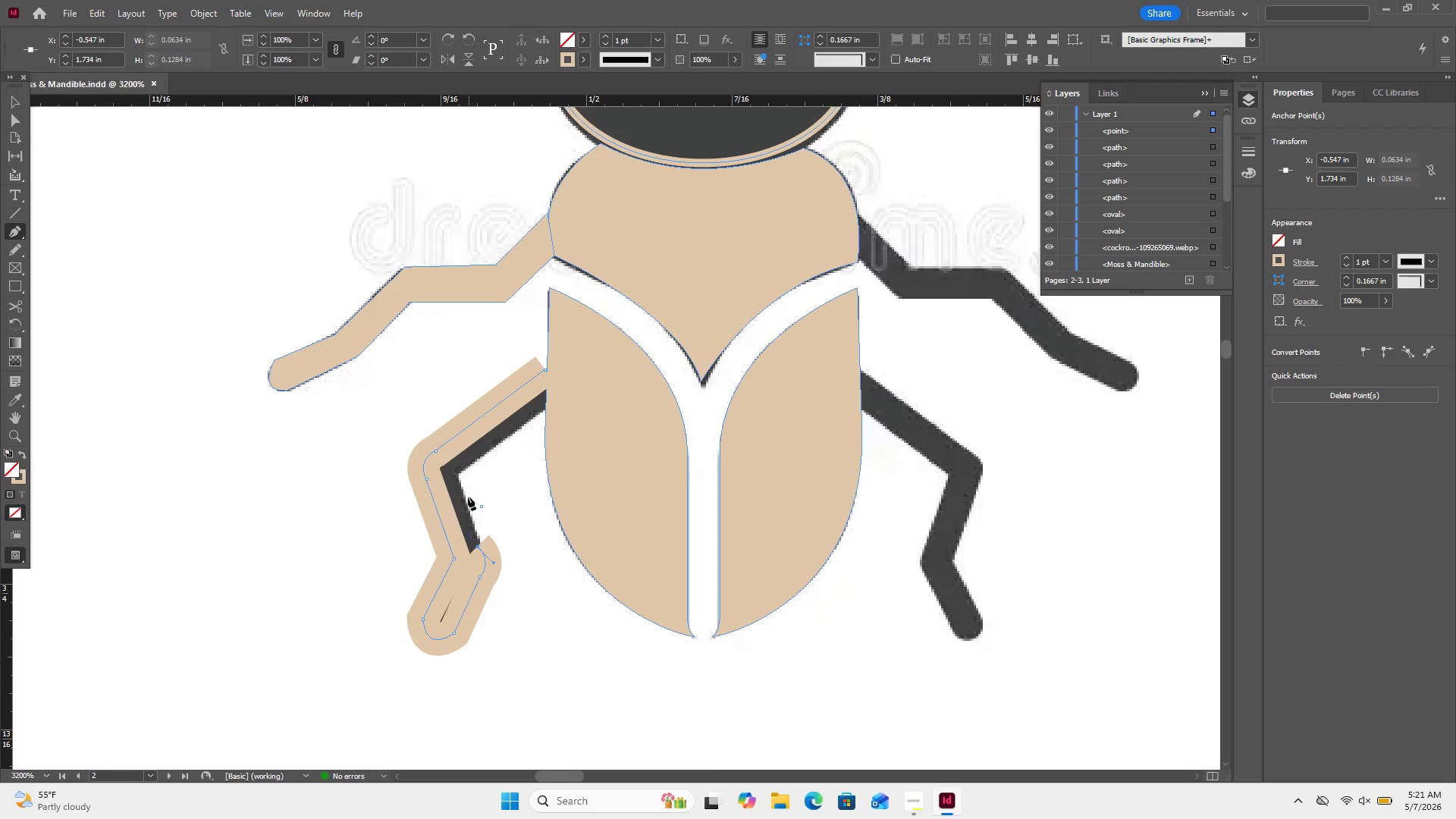 
left_click([457, 475])
 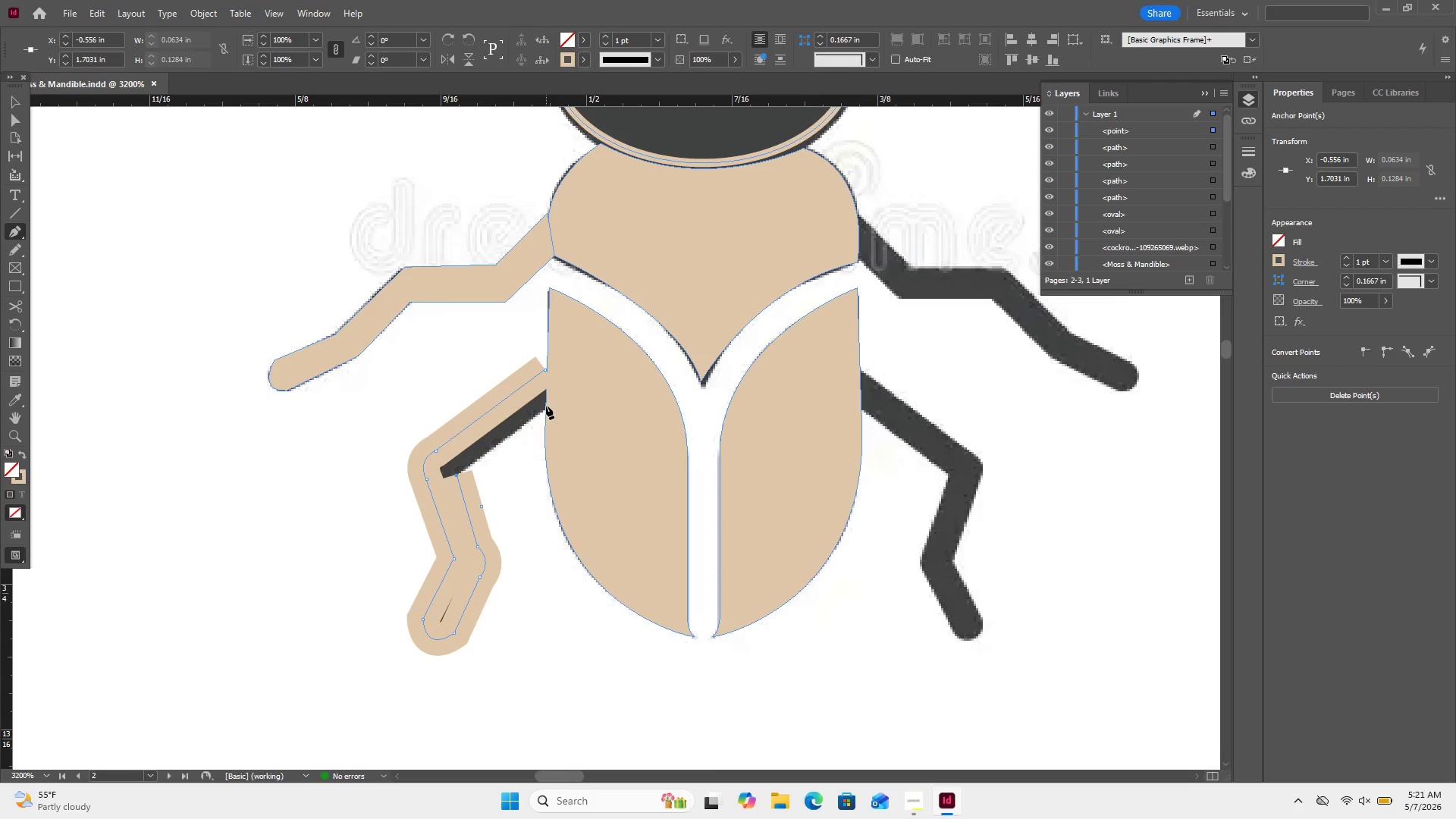 
wait(6.64)
 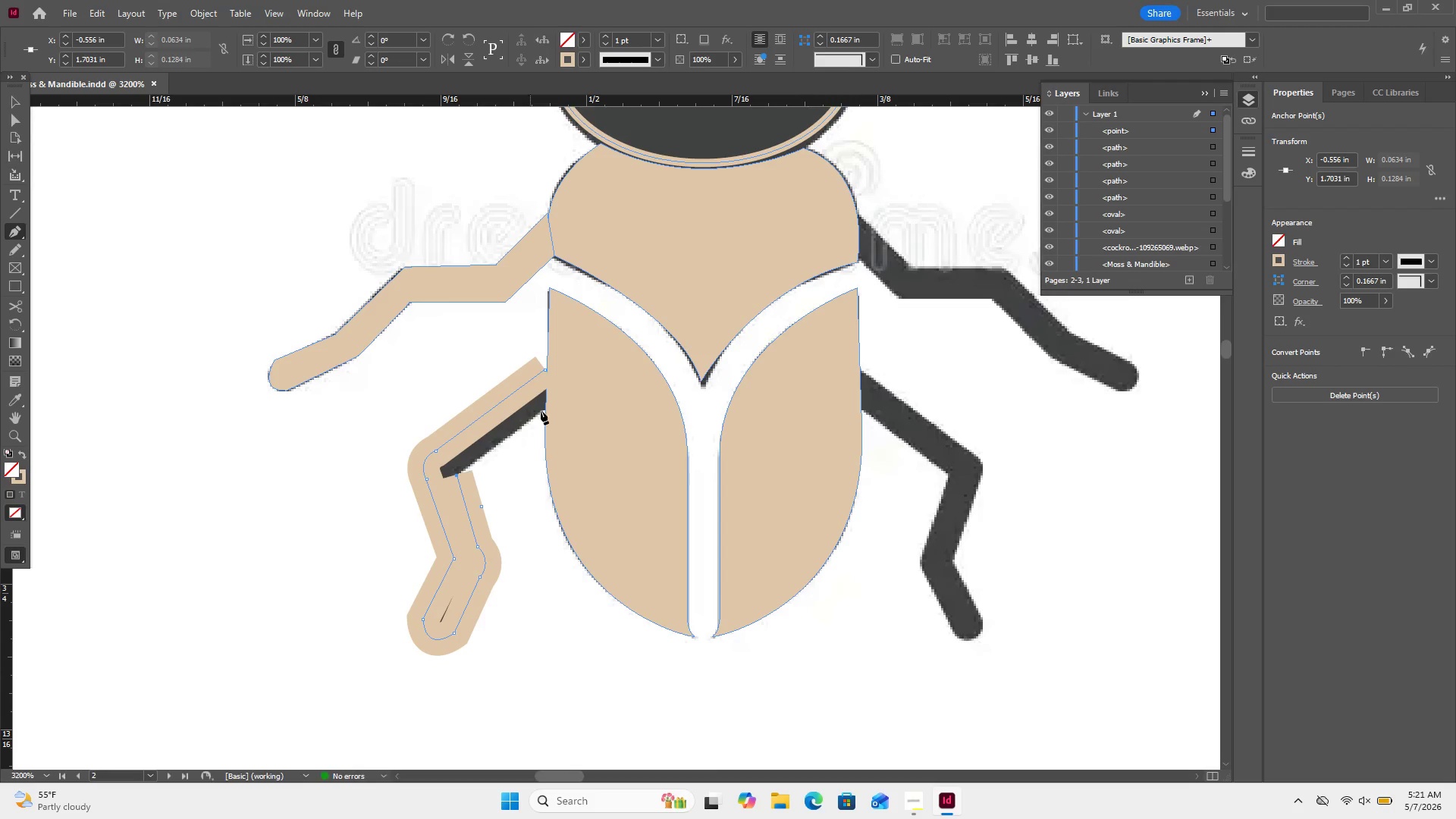 
key(Control+Z)
 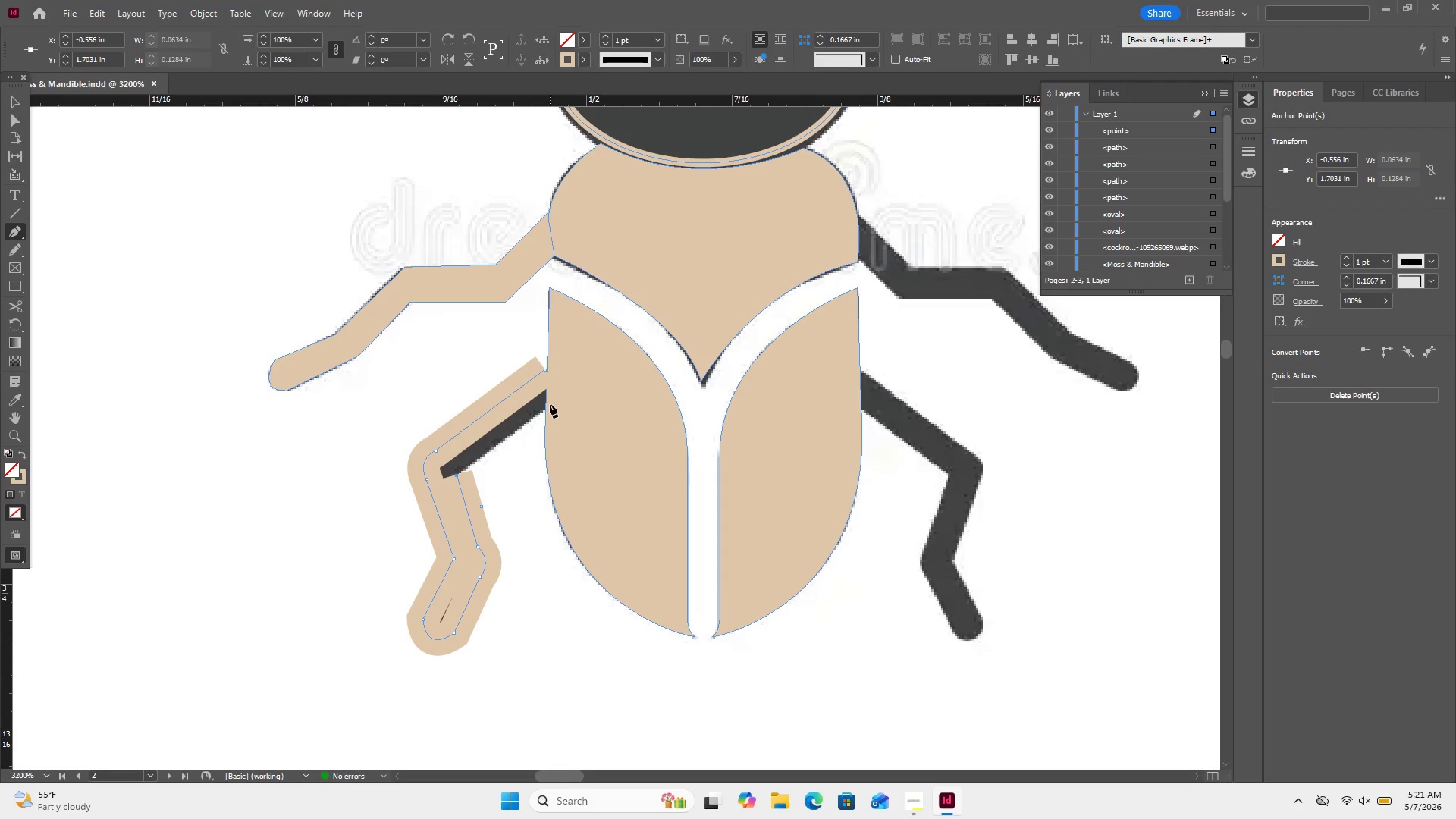 
left_click([550, 404])
 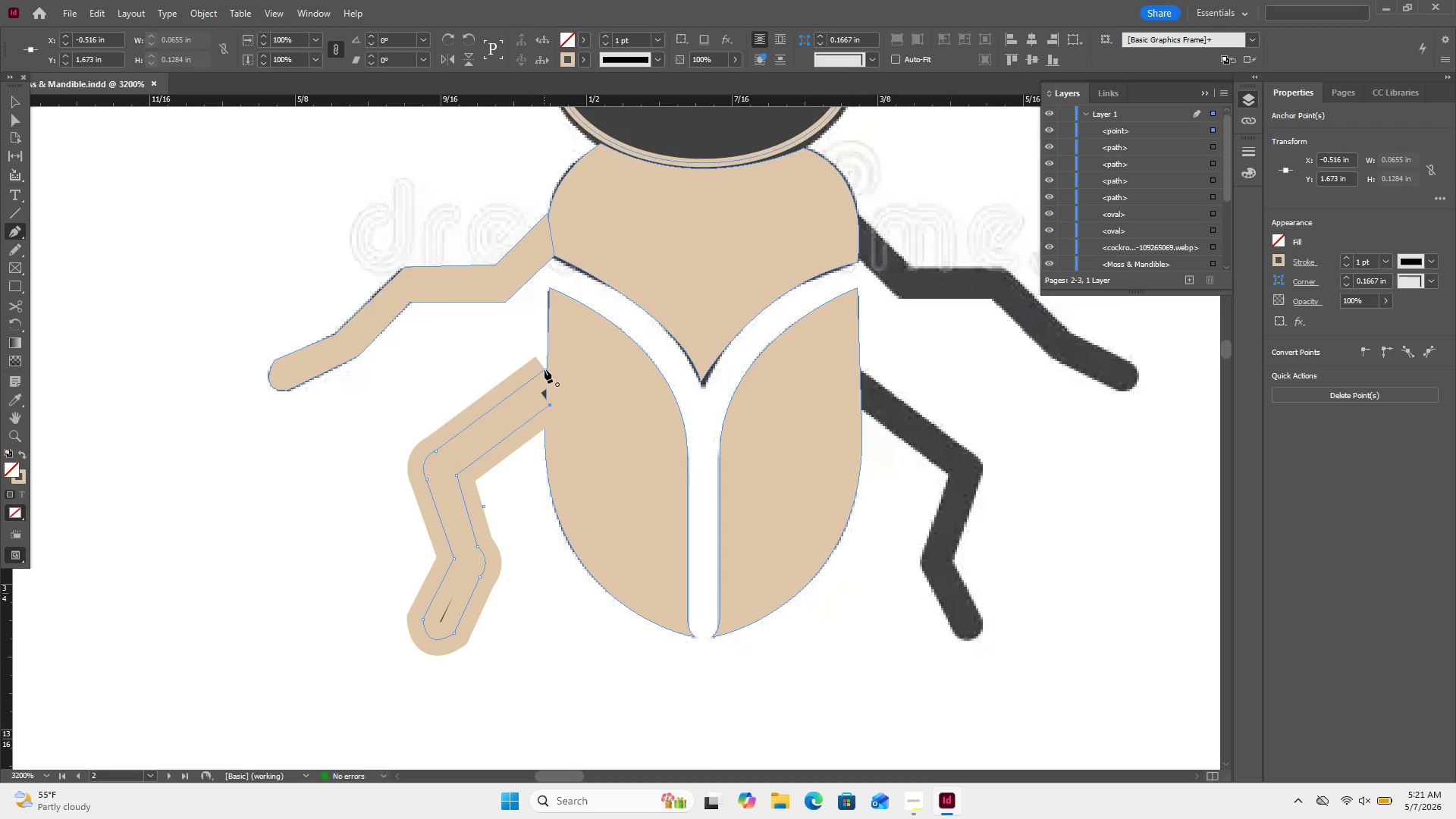 
left_click([544, 369])
 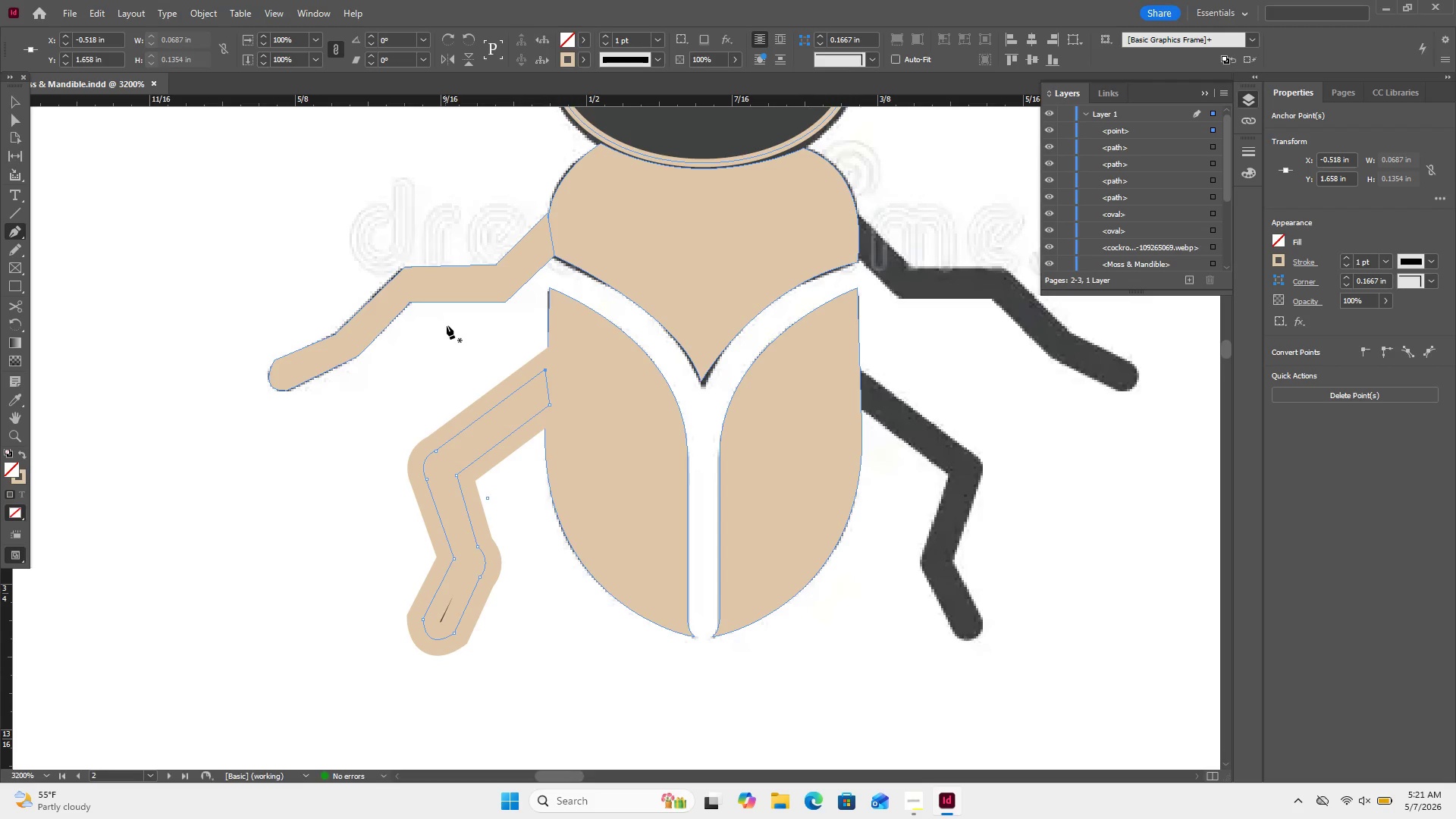 
scroll: coordinate [460, 328], scroll_direction: up, amount: 16.0
 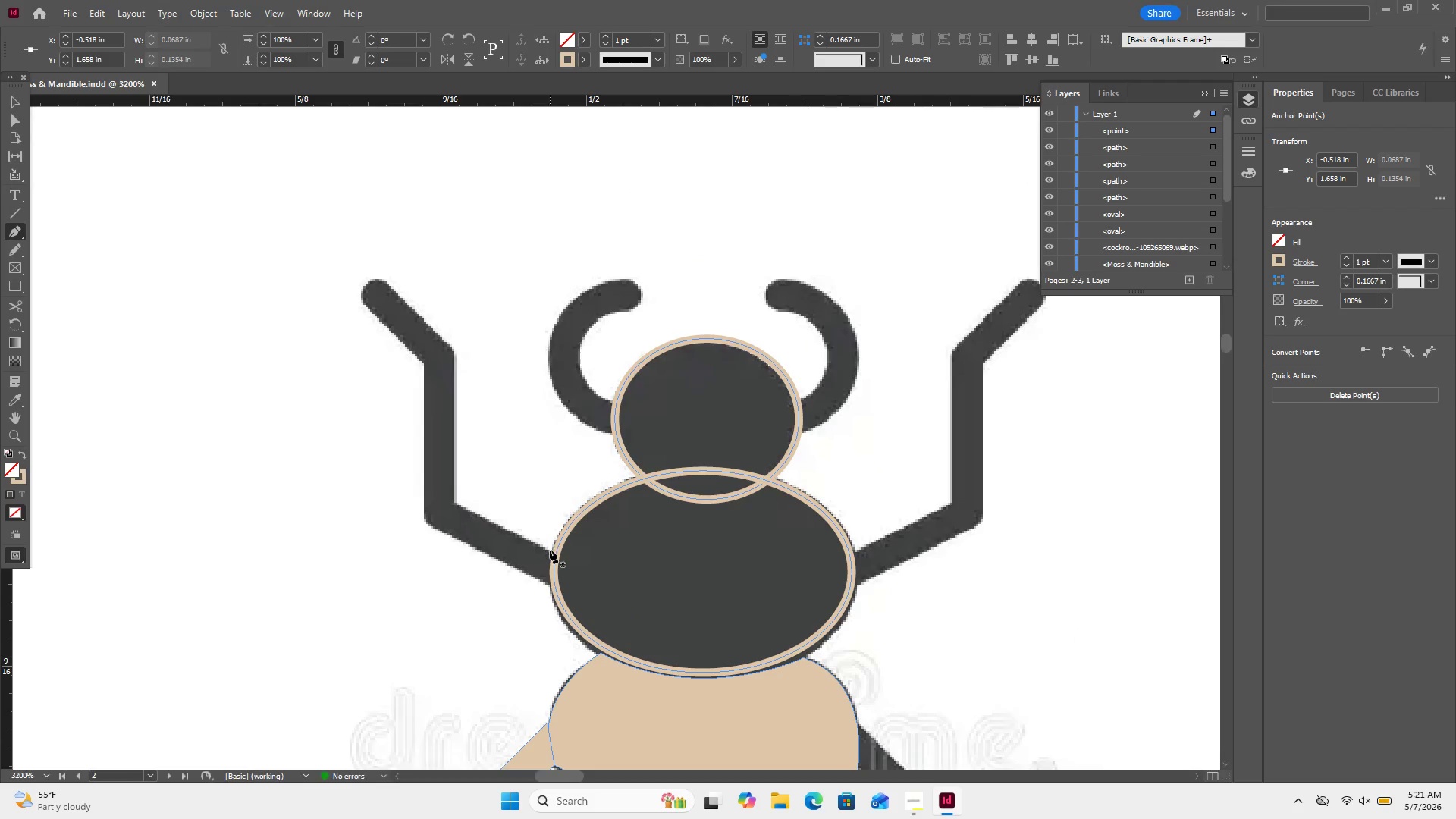 
left_click([550, 550])
 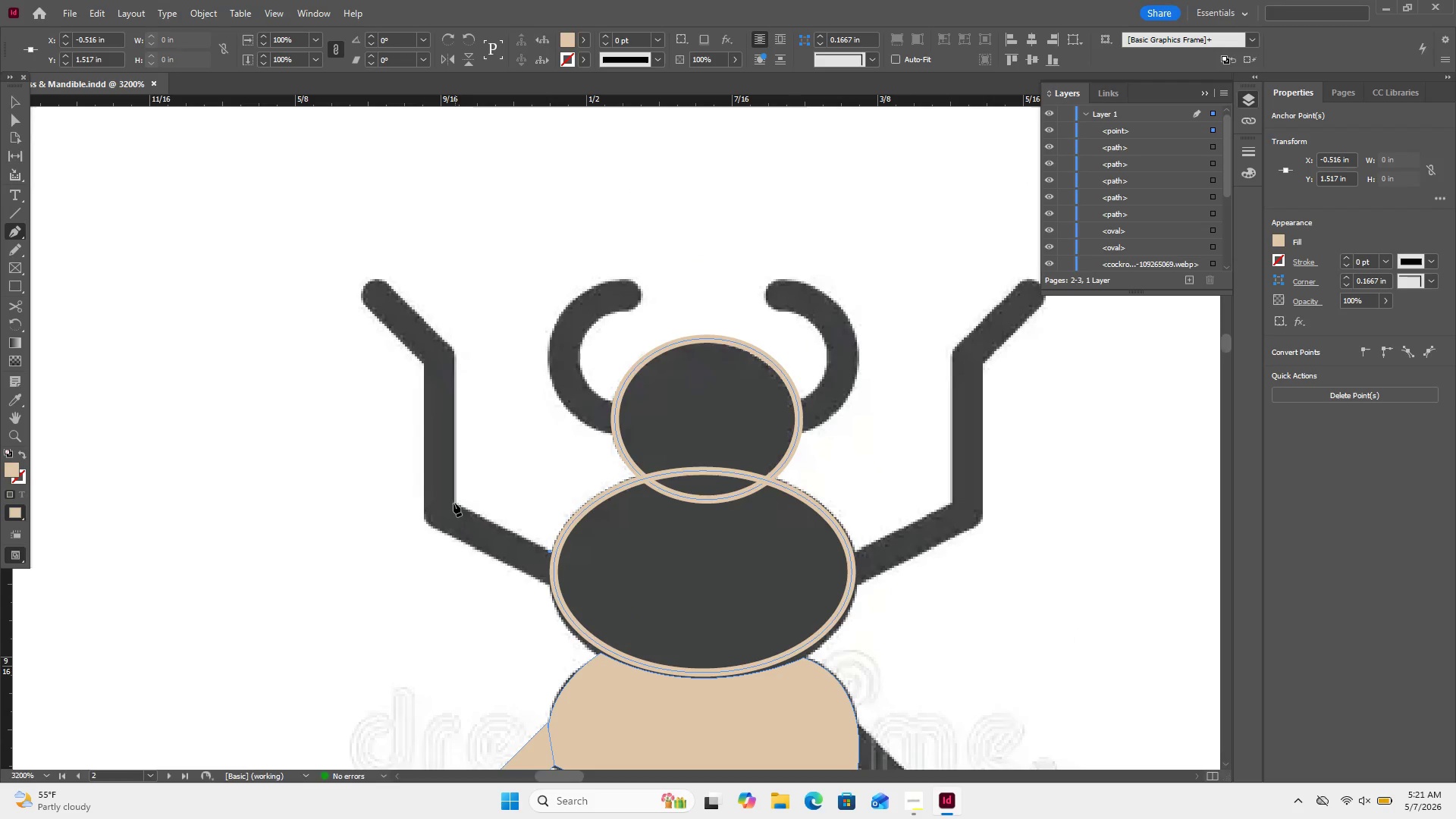 
left_click([453, 503])
 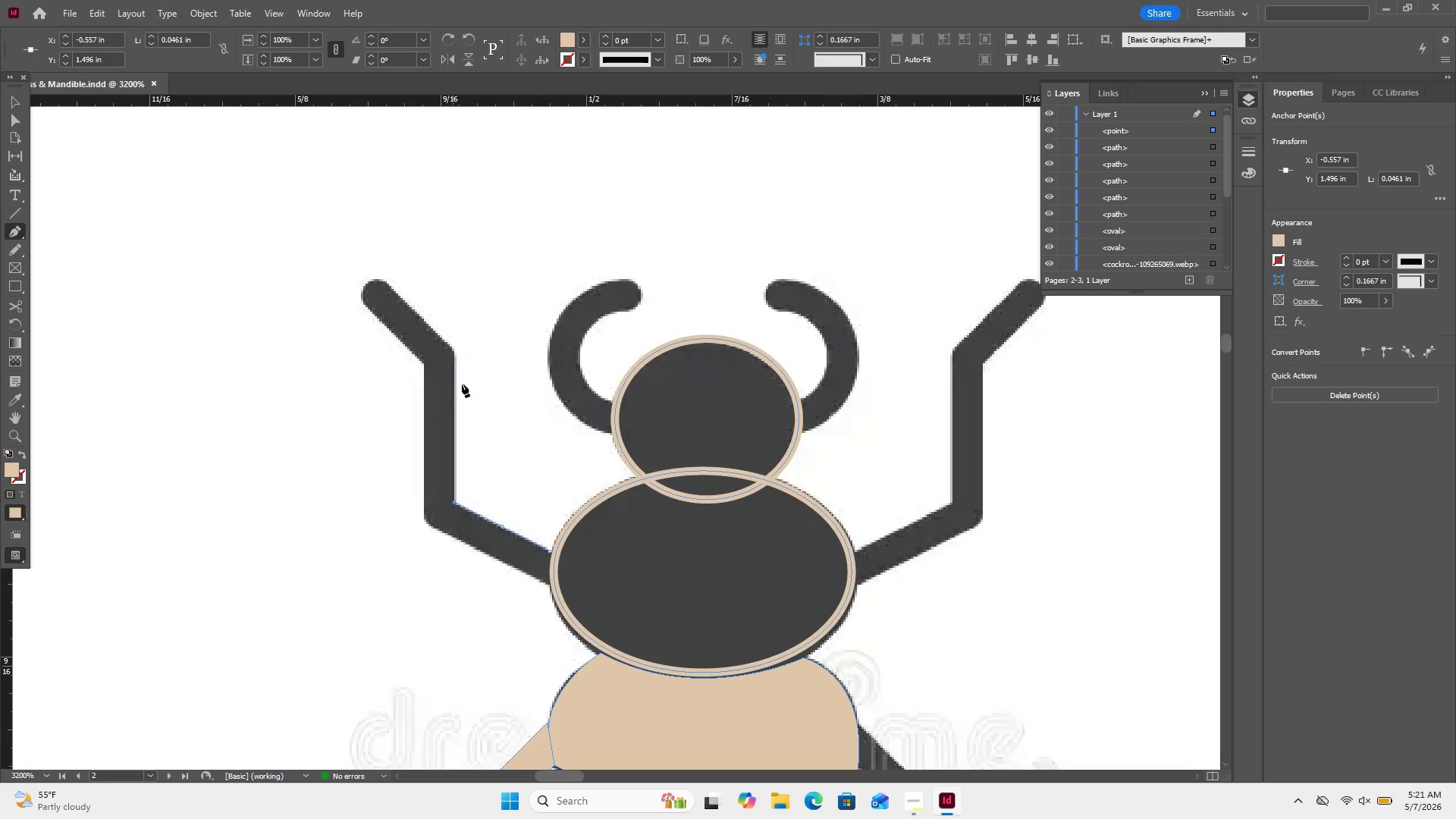 
wait(5.53)
 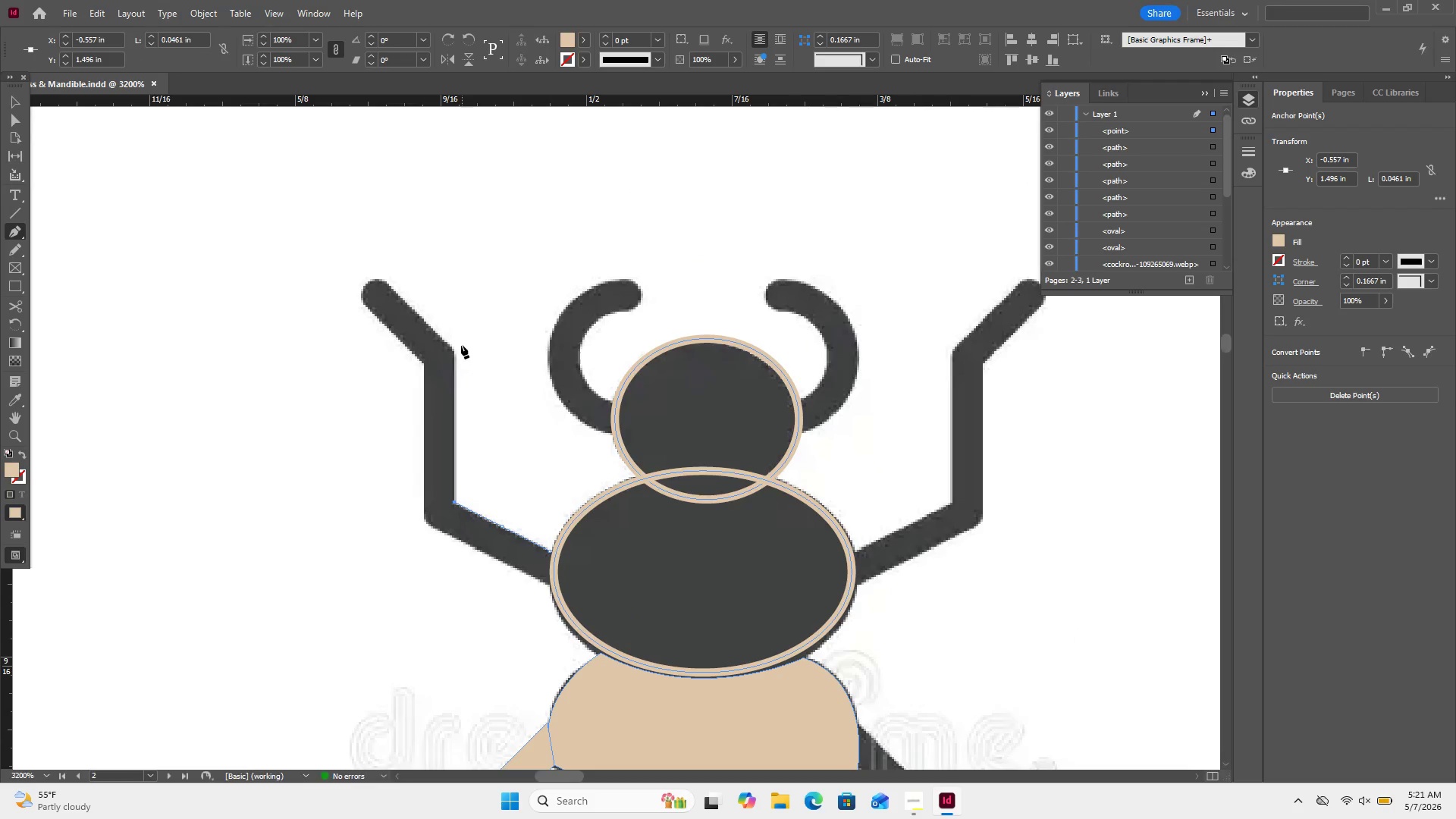 
key(Control+Z)
 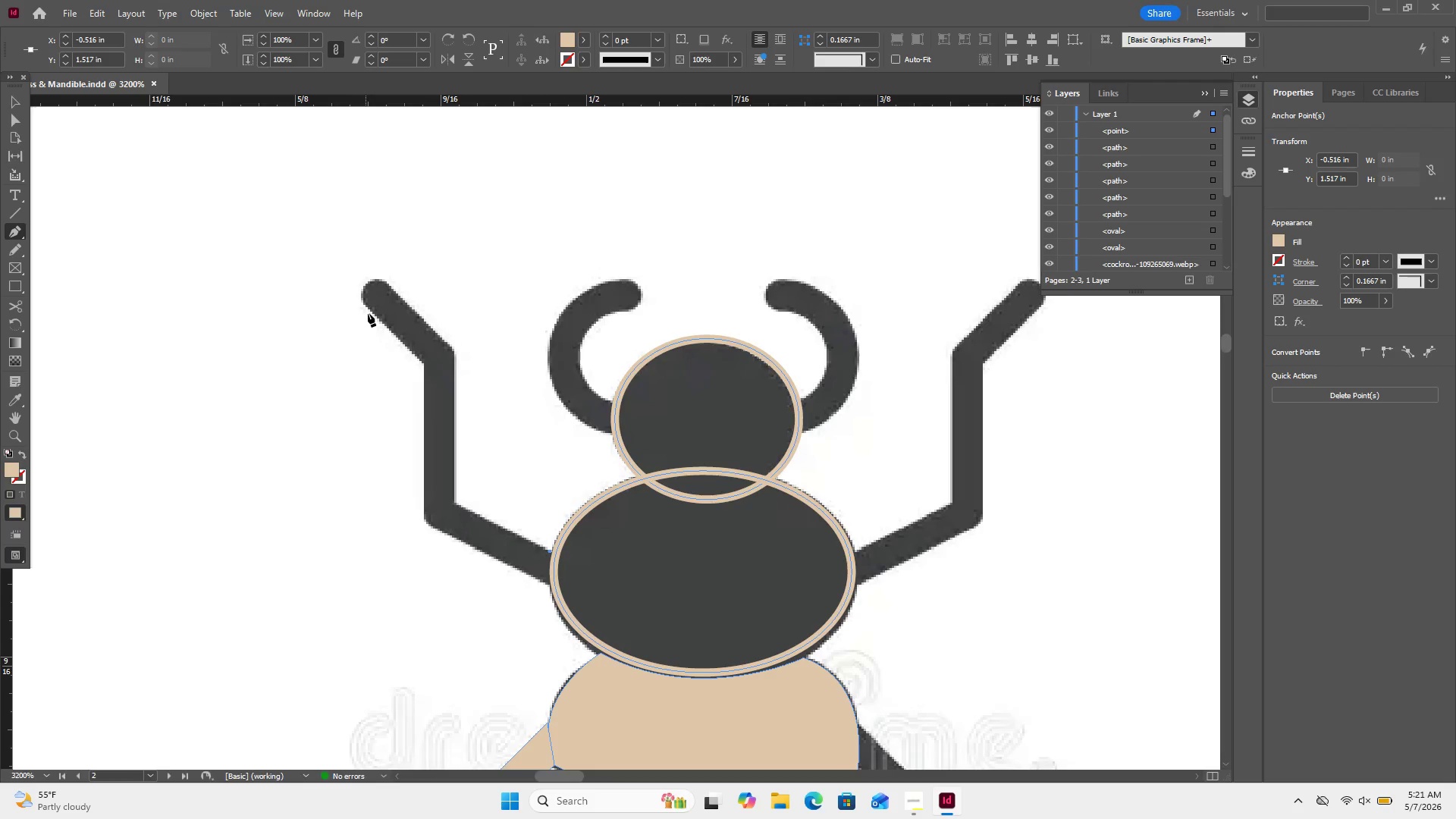 
wait(9.41)
 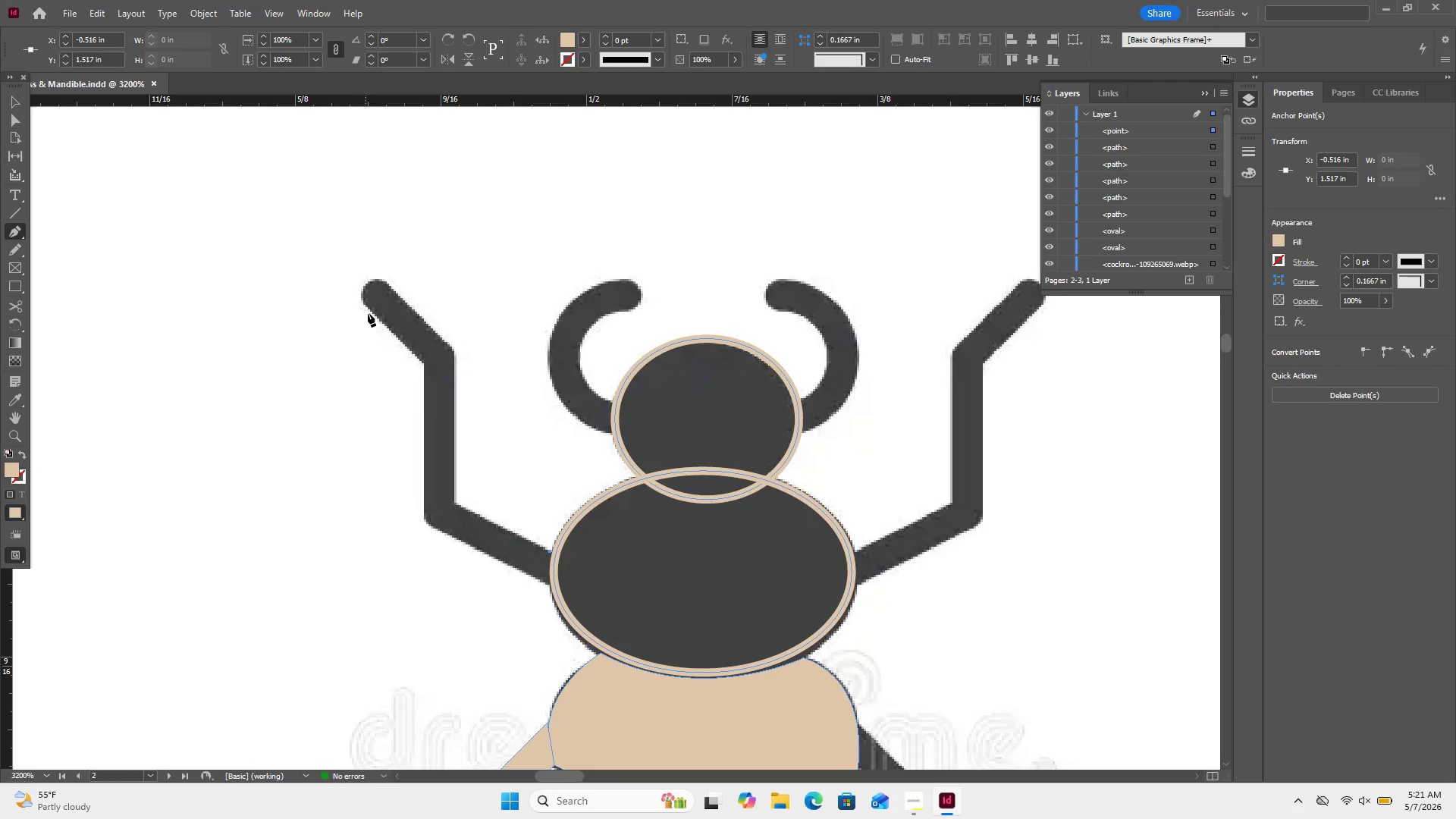 
left_click([548, 585])
 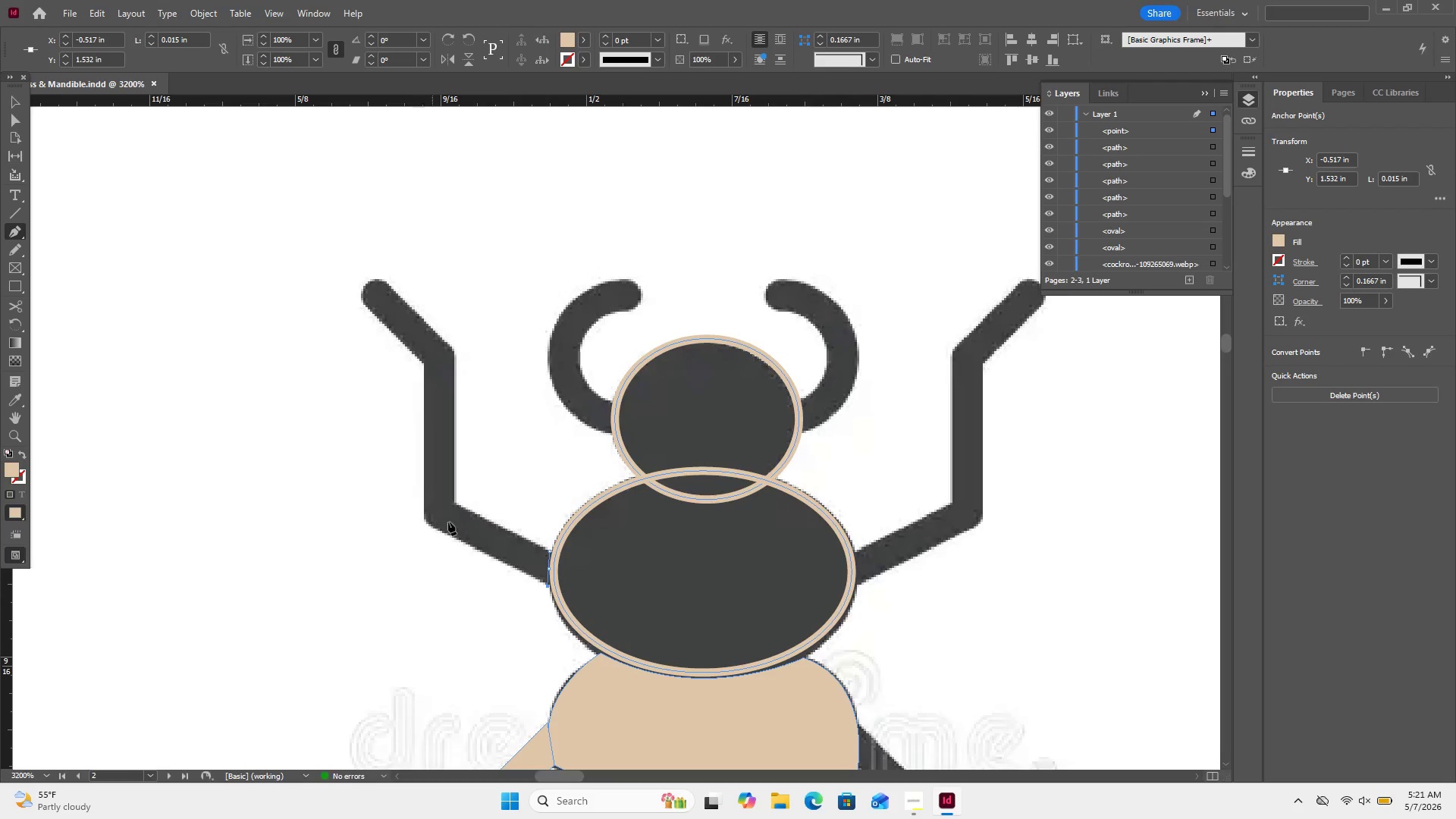 
key(Control+Z)
 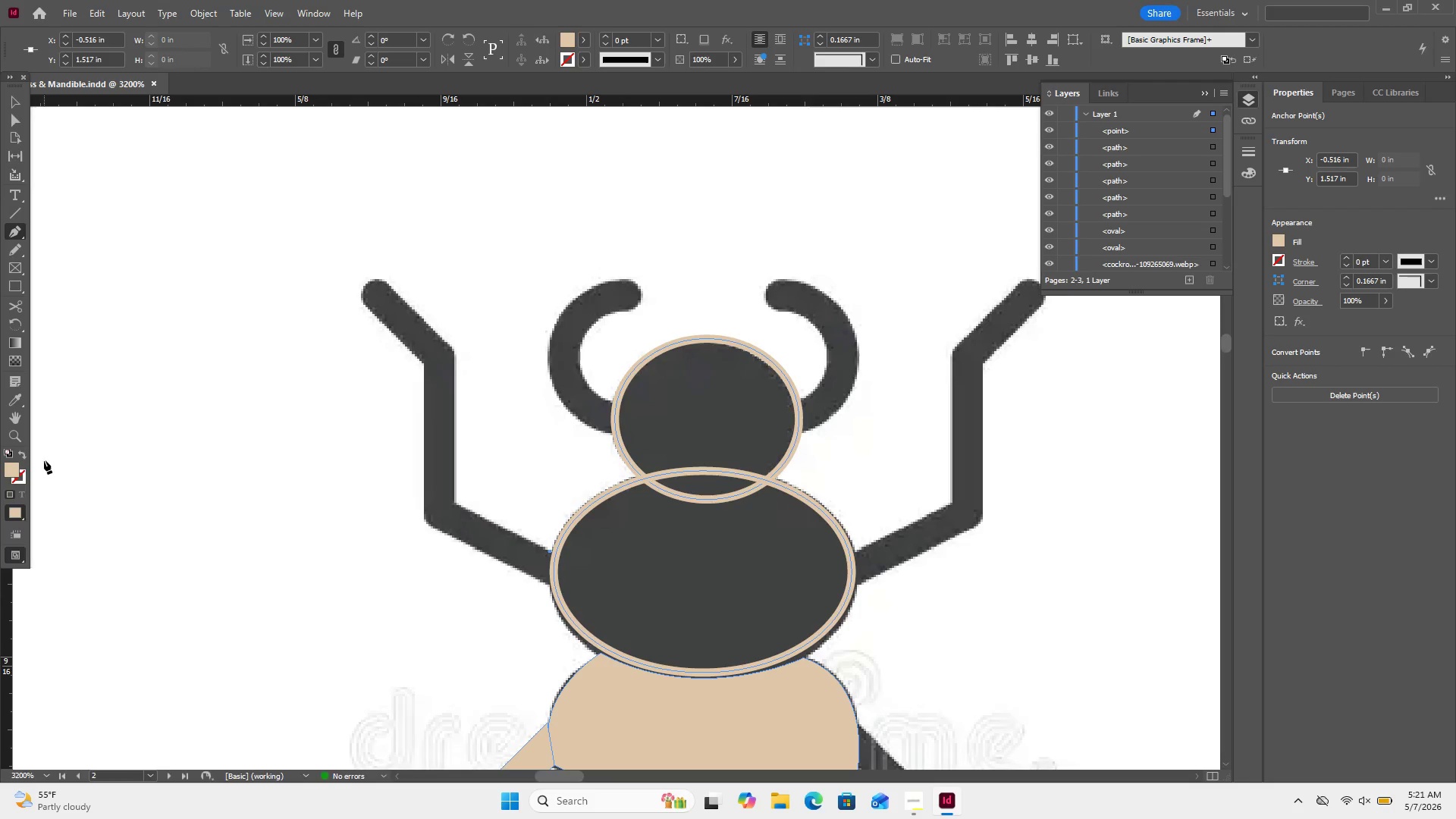 
left_click([19, 453])
 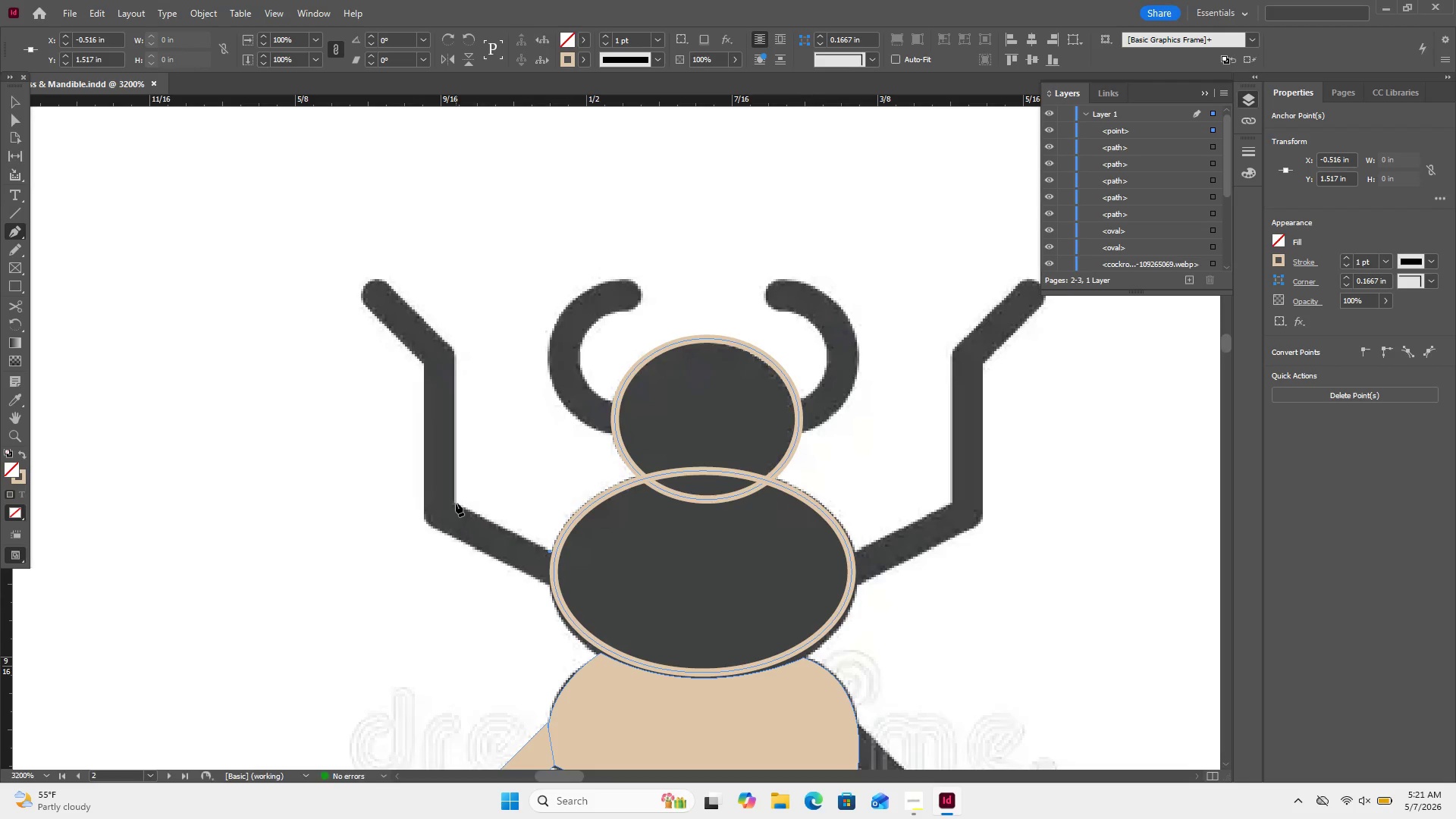 
left_click([454, 503])
 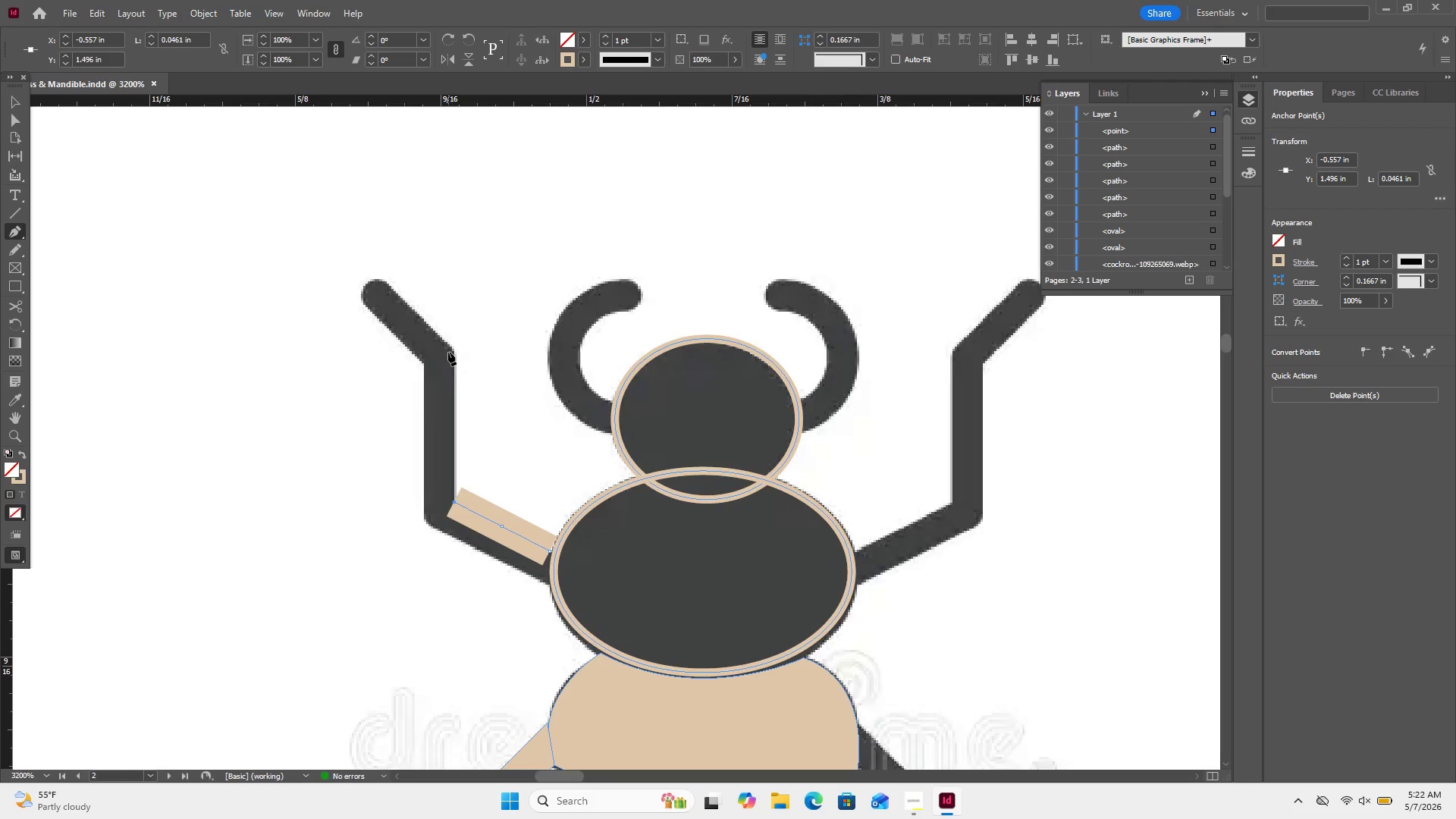 
hold_key(key=ShiftLeft, duration=0.97)
left_click([455, 350])
 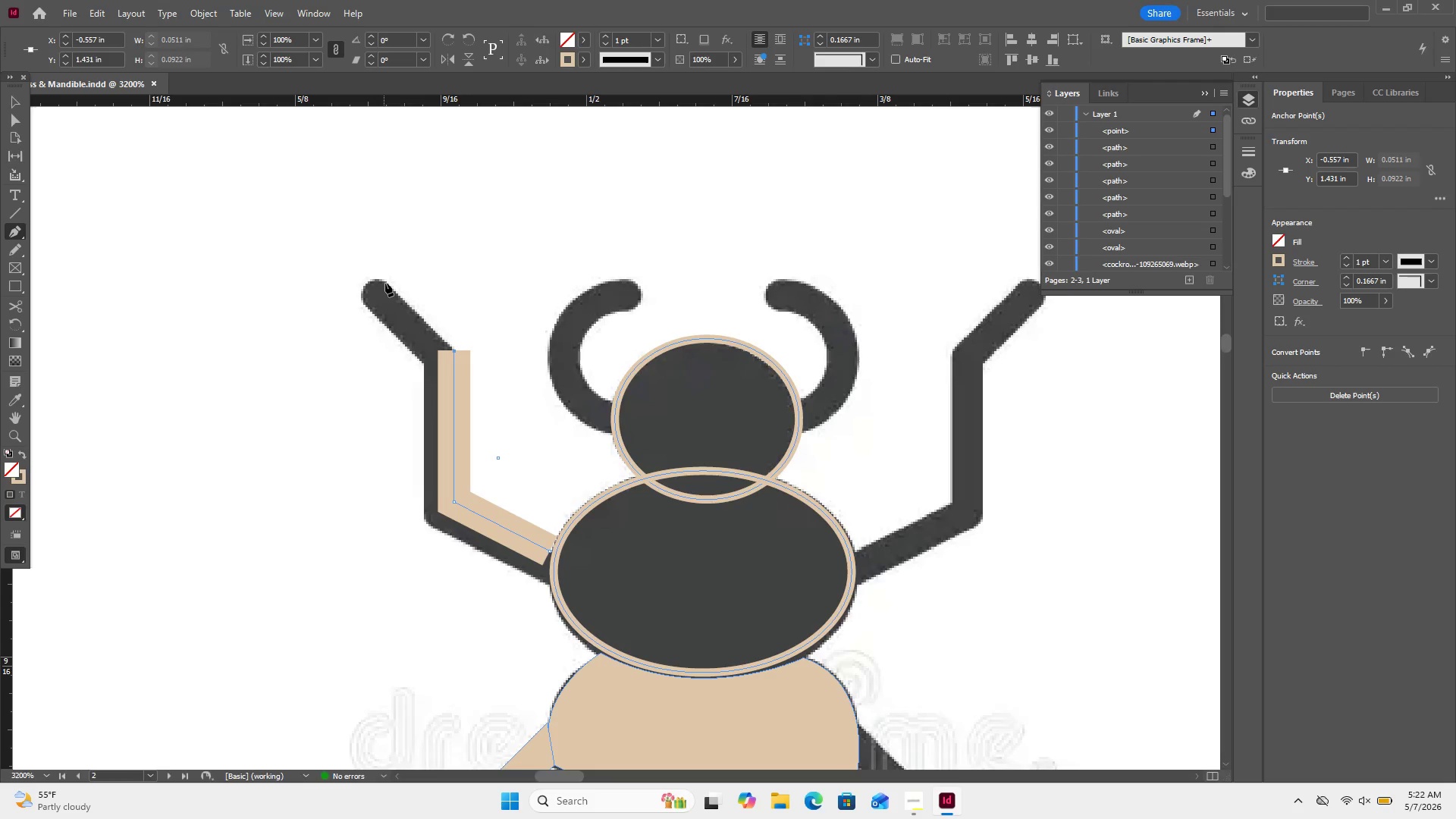 
left_click([387, 284])
 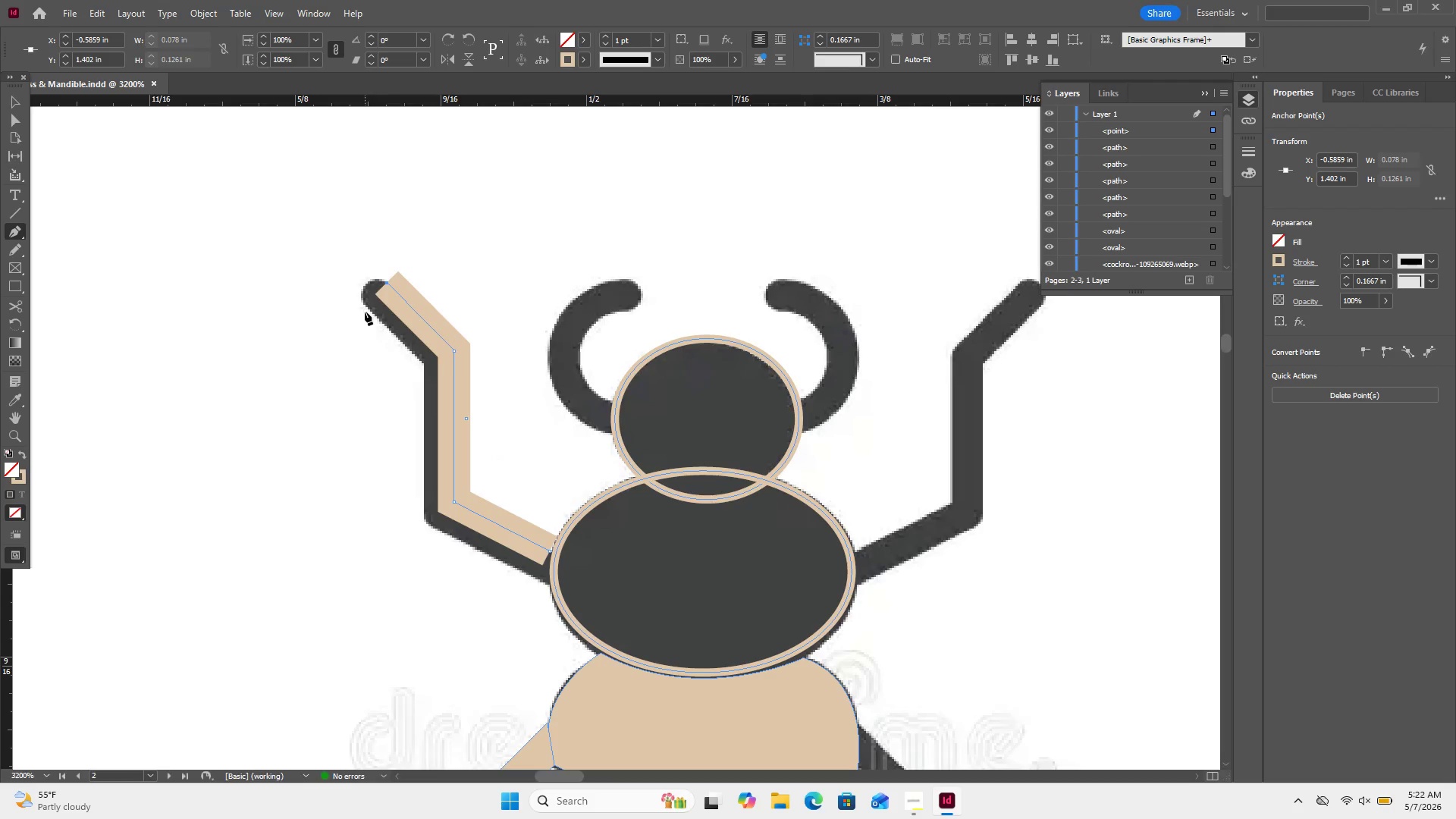 
left_click_drag(start_coordinate=[367, 308], to_coordinate=[381, 344])
 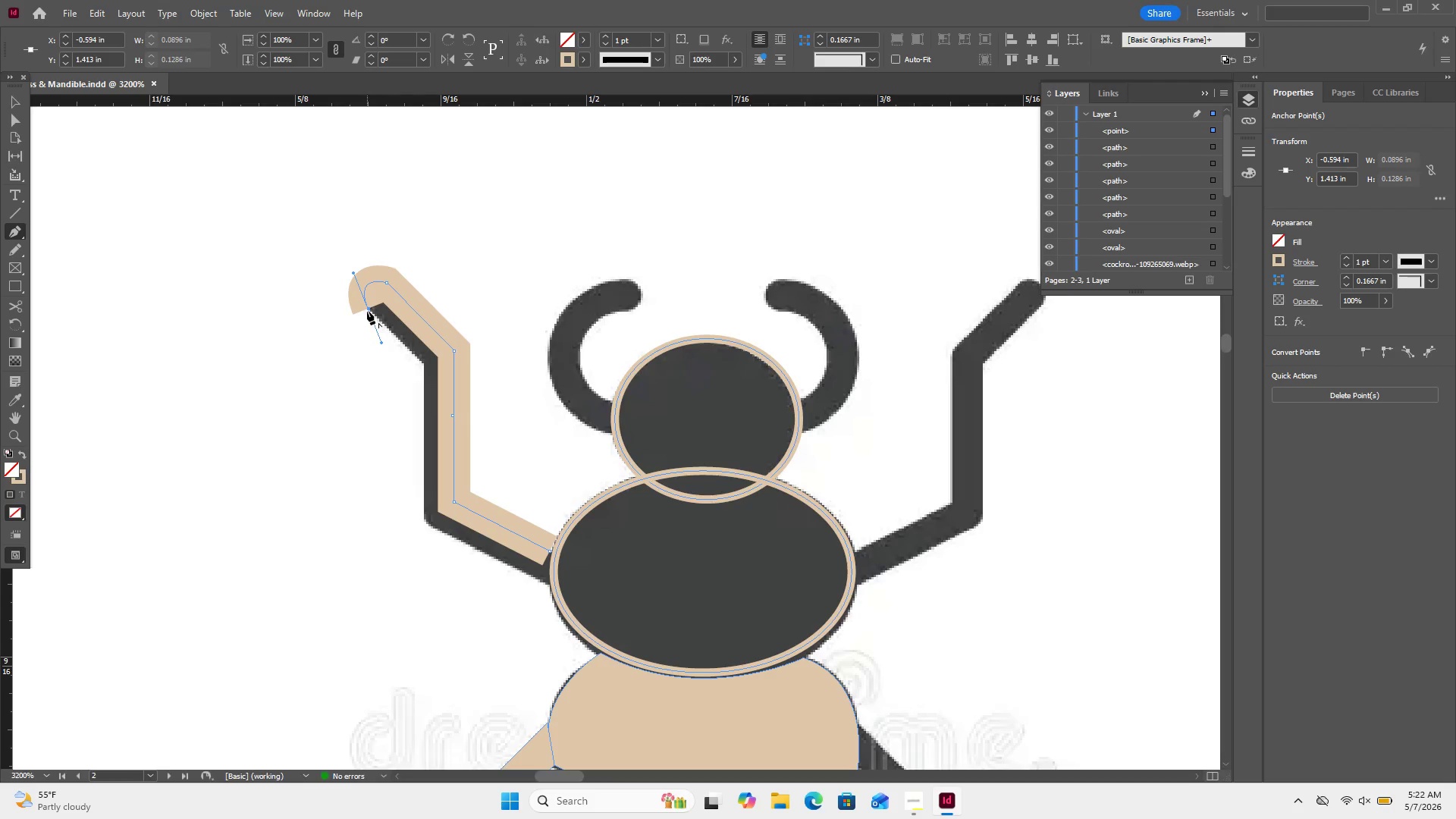 
left_click([367, 309])
 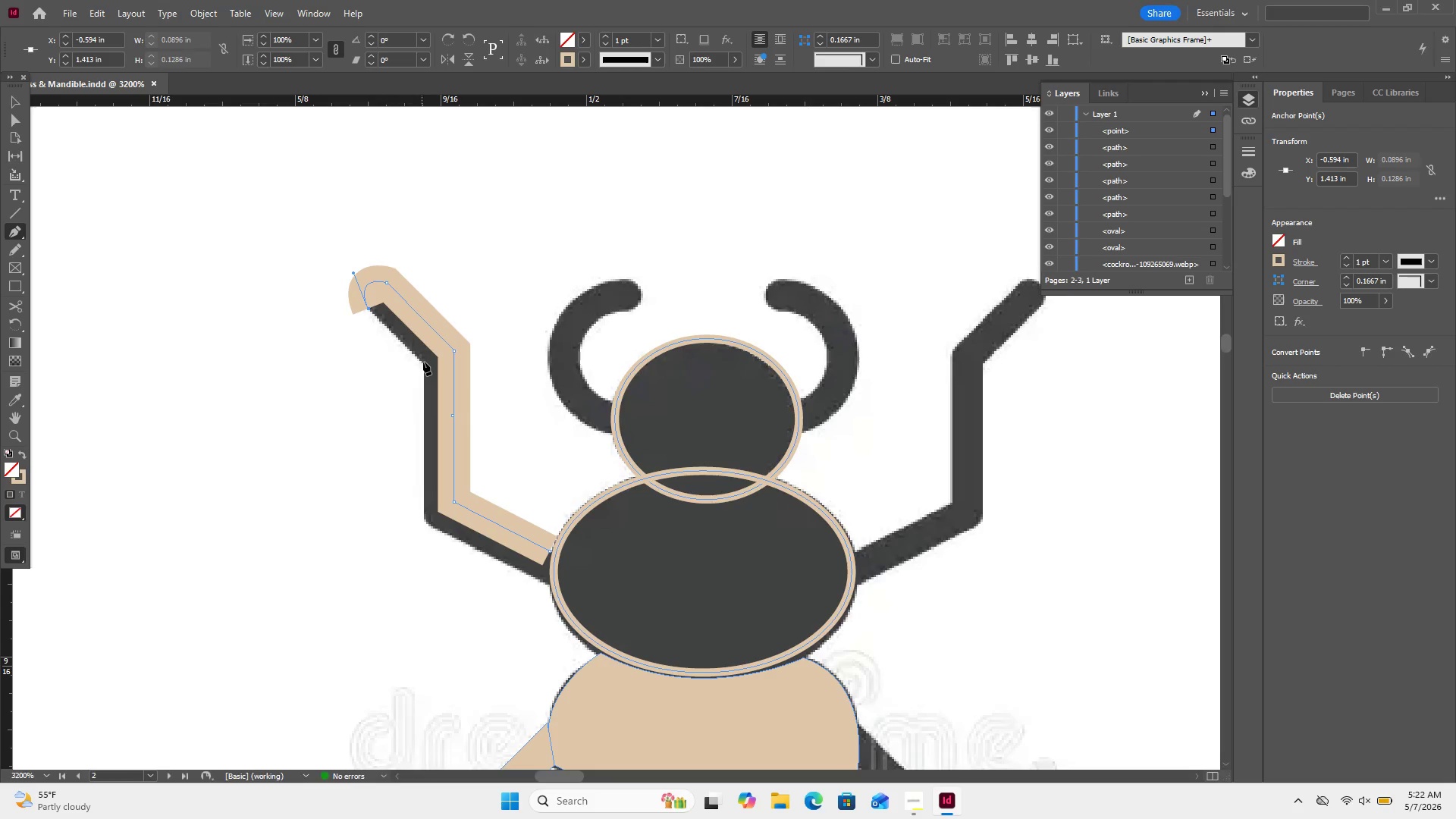 
left_click([423, 362])
 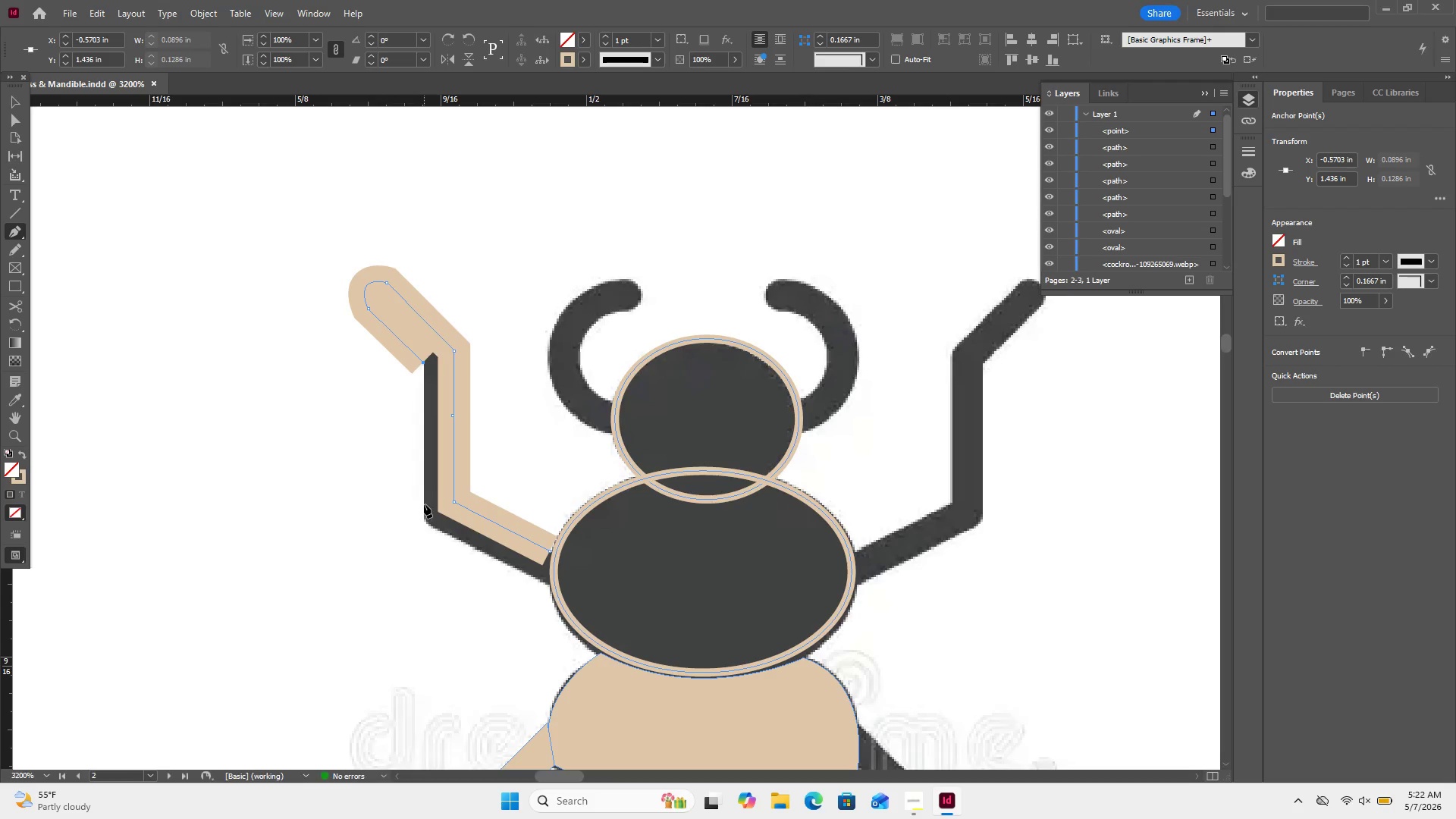 
left_click([423, 500])
 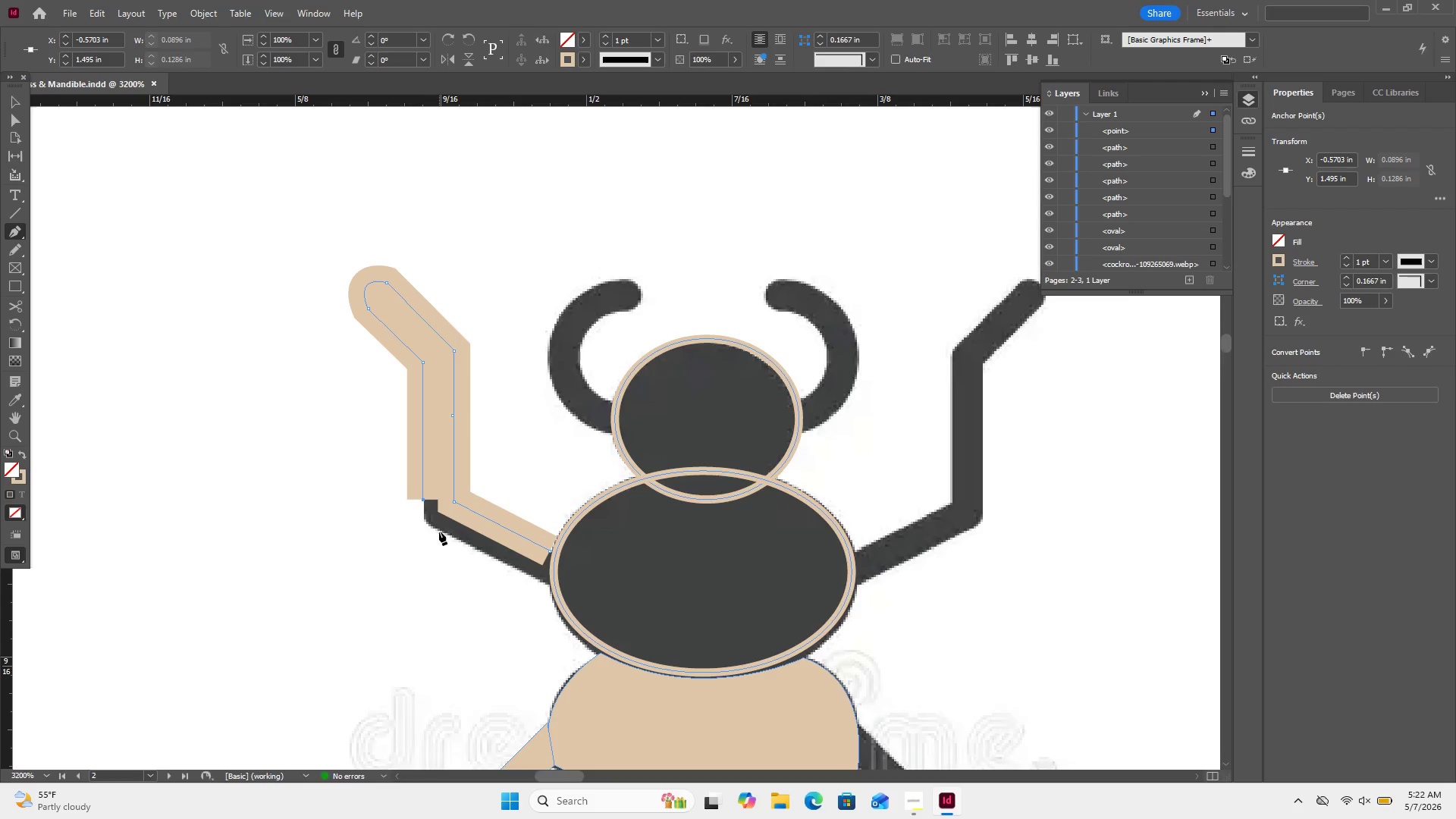 
left_click_drag(start_coordinate=[440, 531], to_coordinate=[466, 532])
 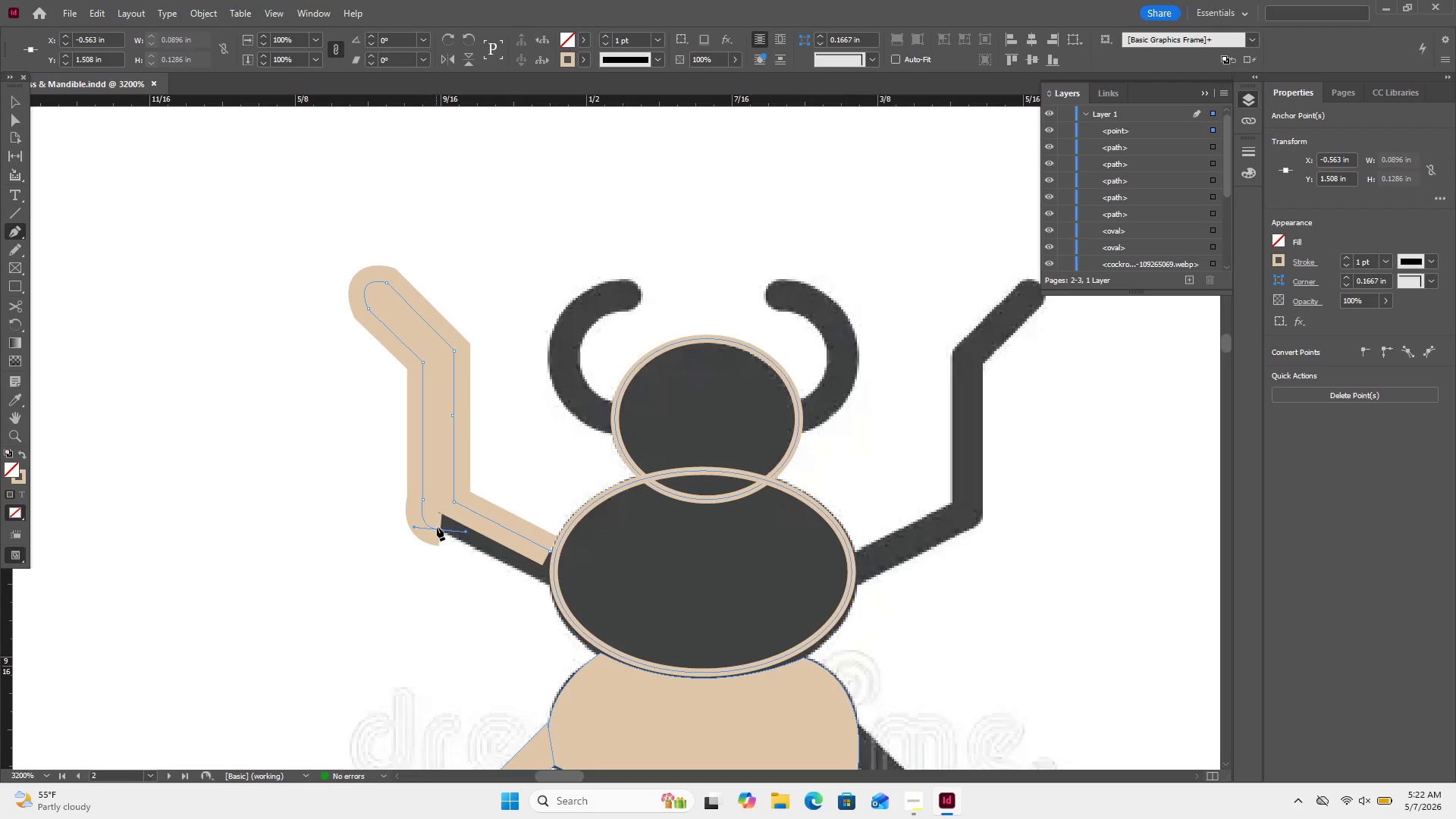 
left_click([440, 530])
 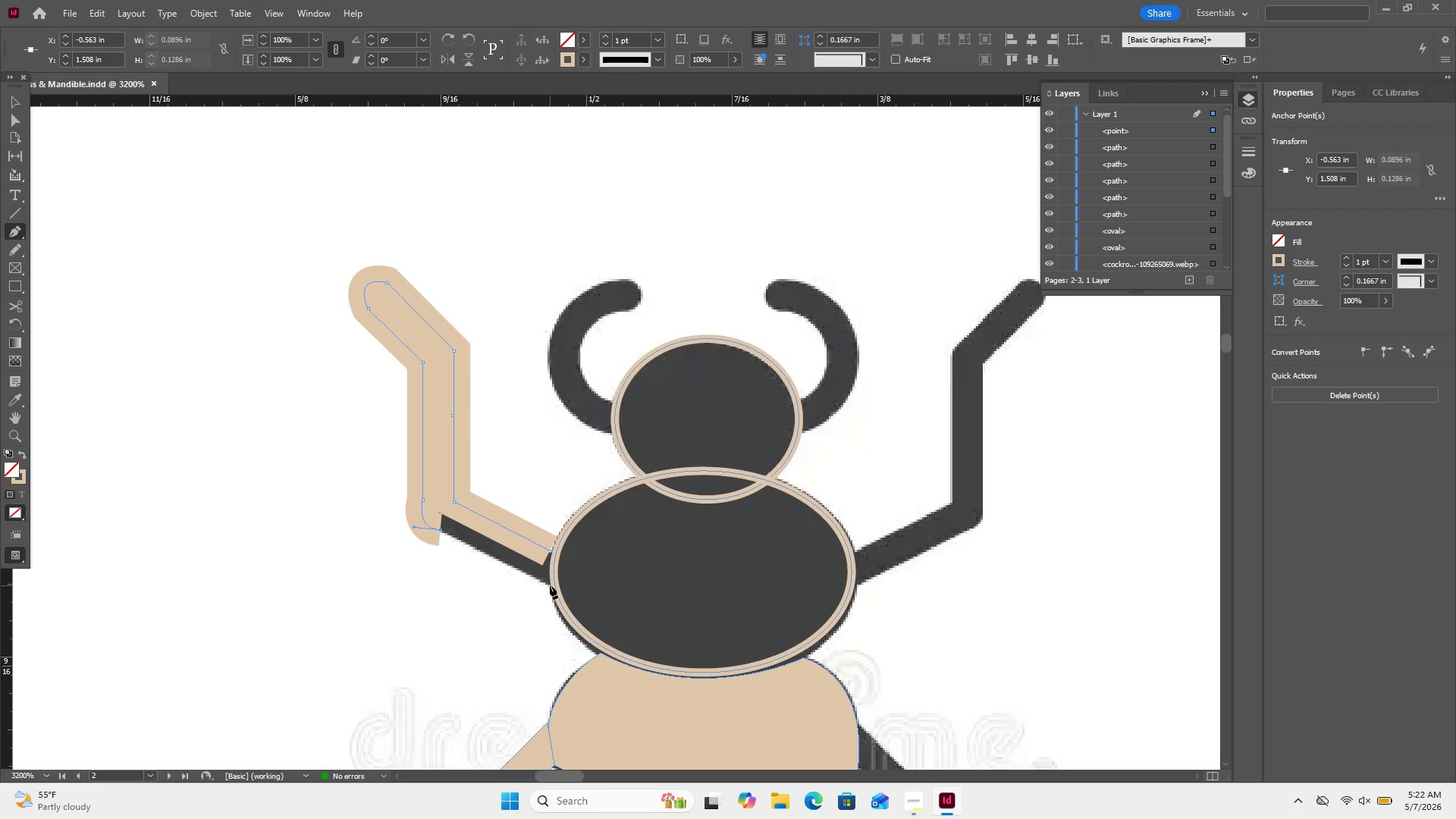 
left_click([550, 585])
 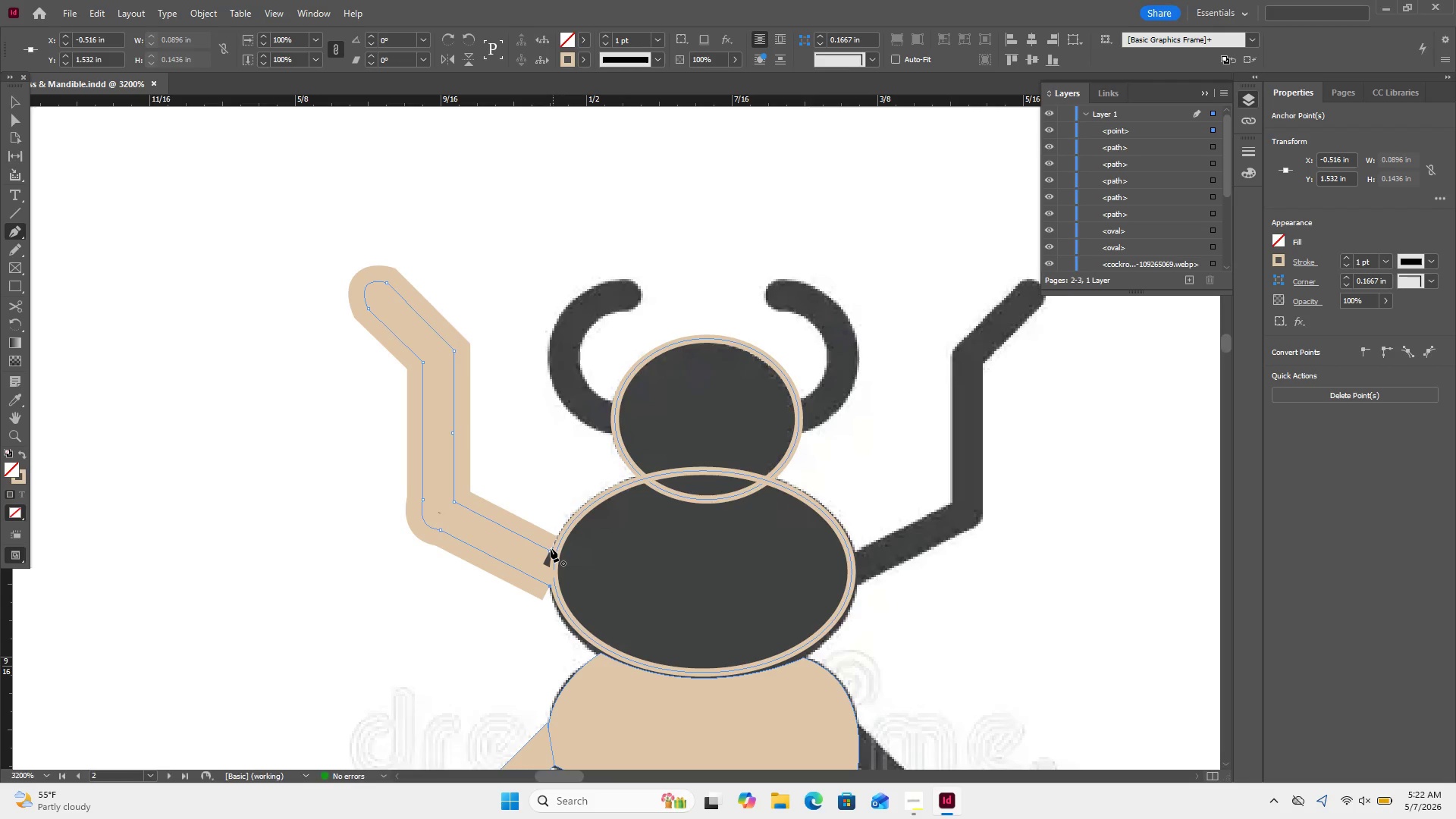 
left_click([551, 548])
 